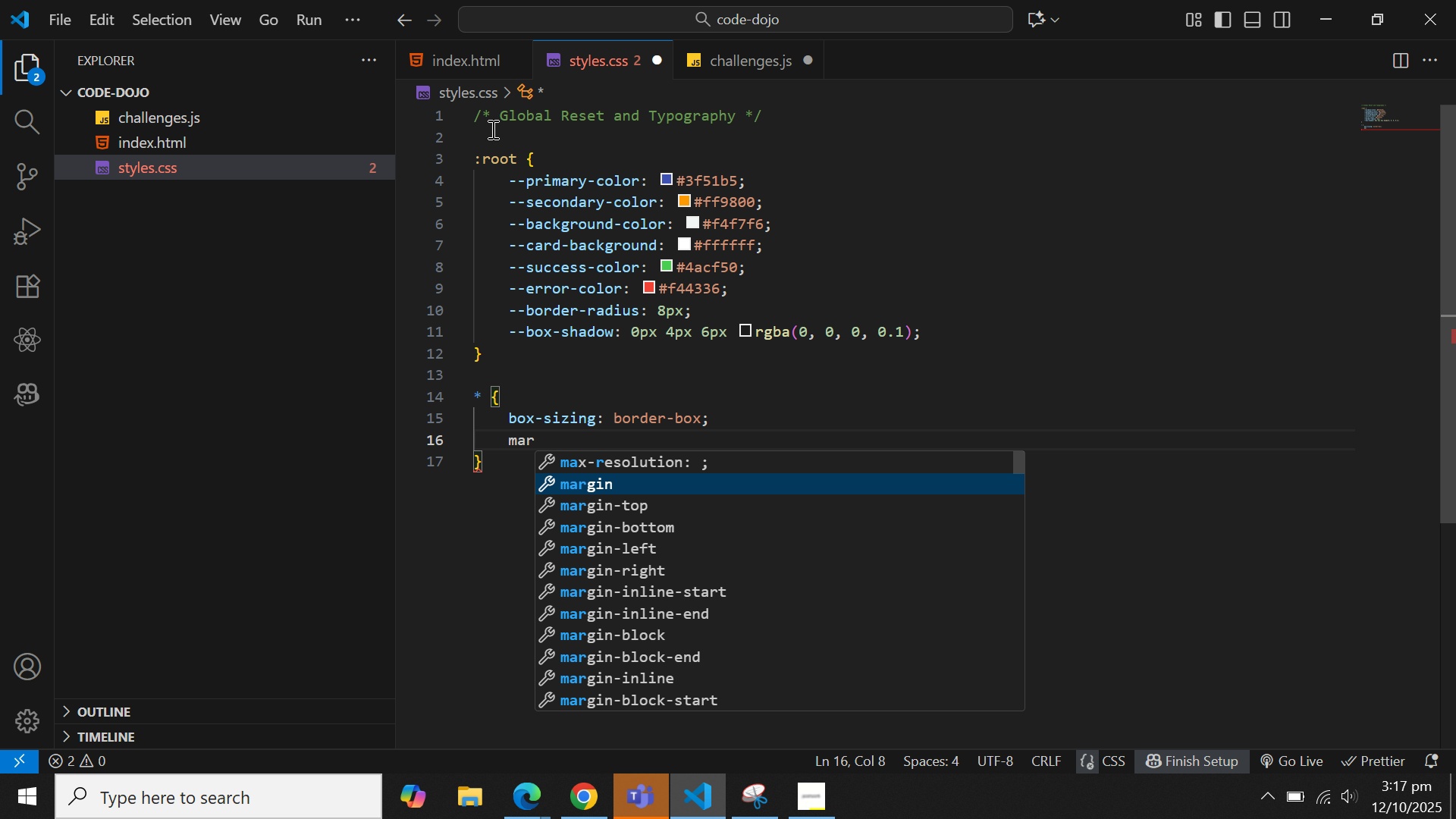 
key(Enter)
 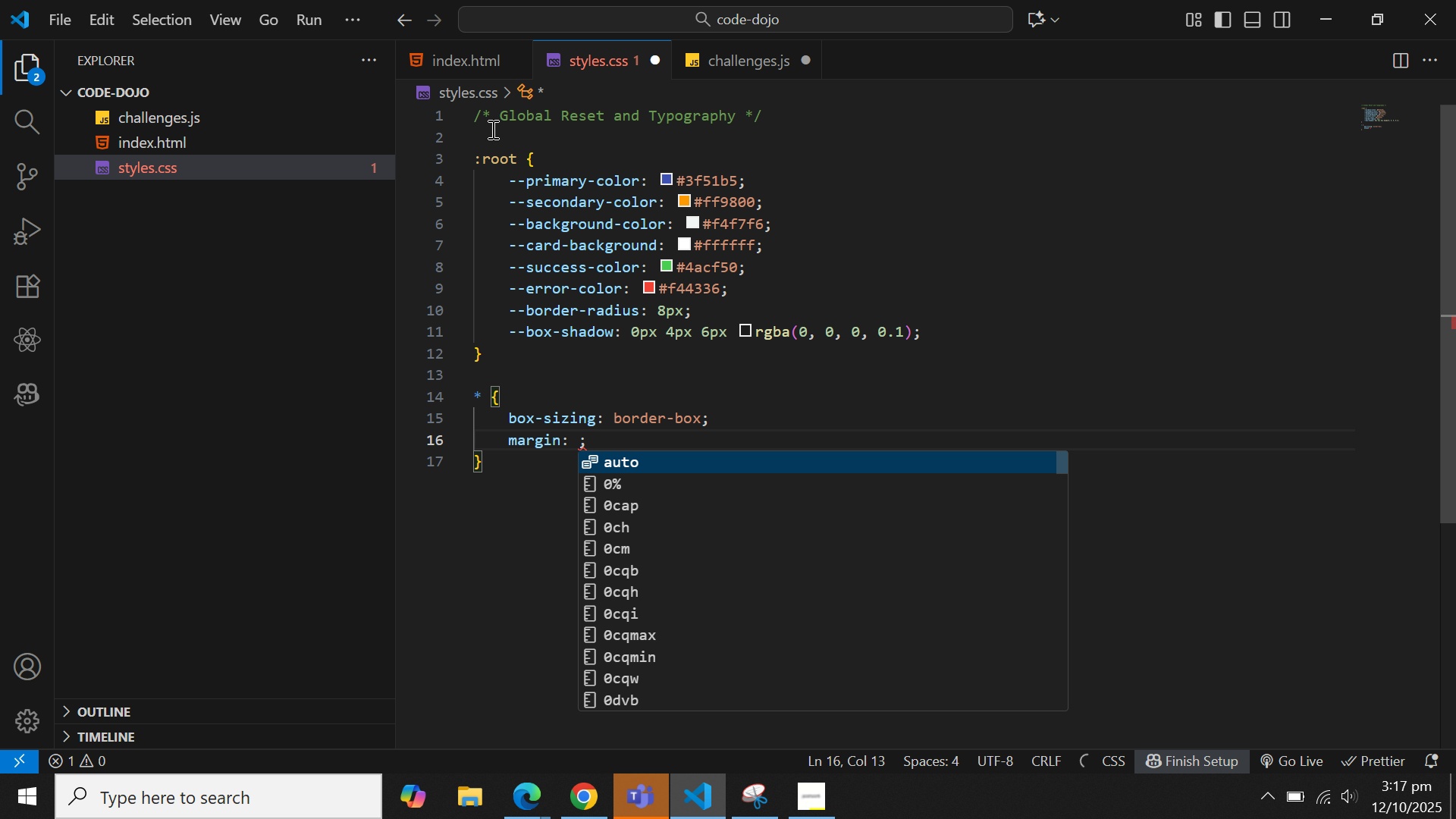 
key(0)
 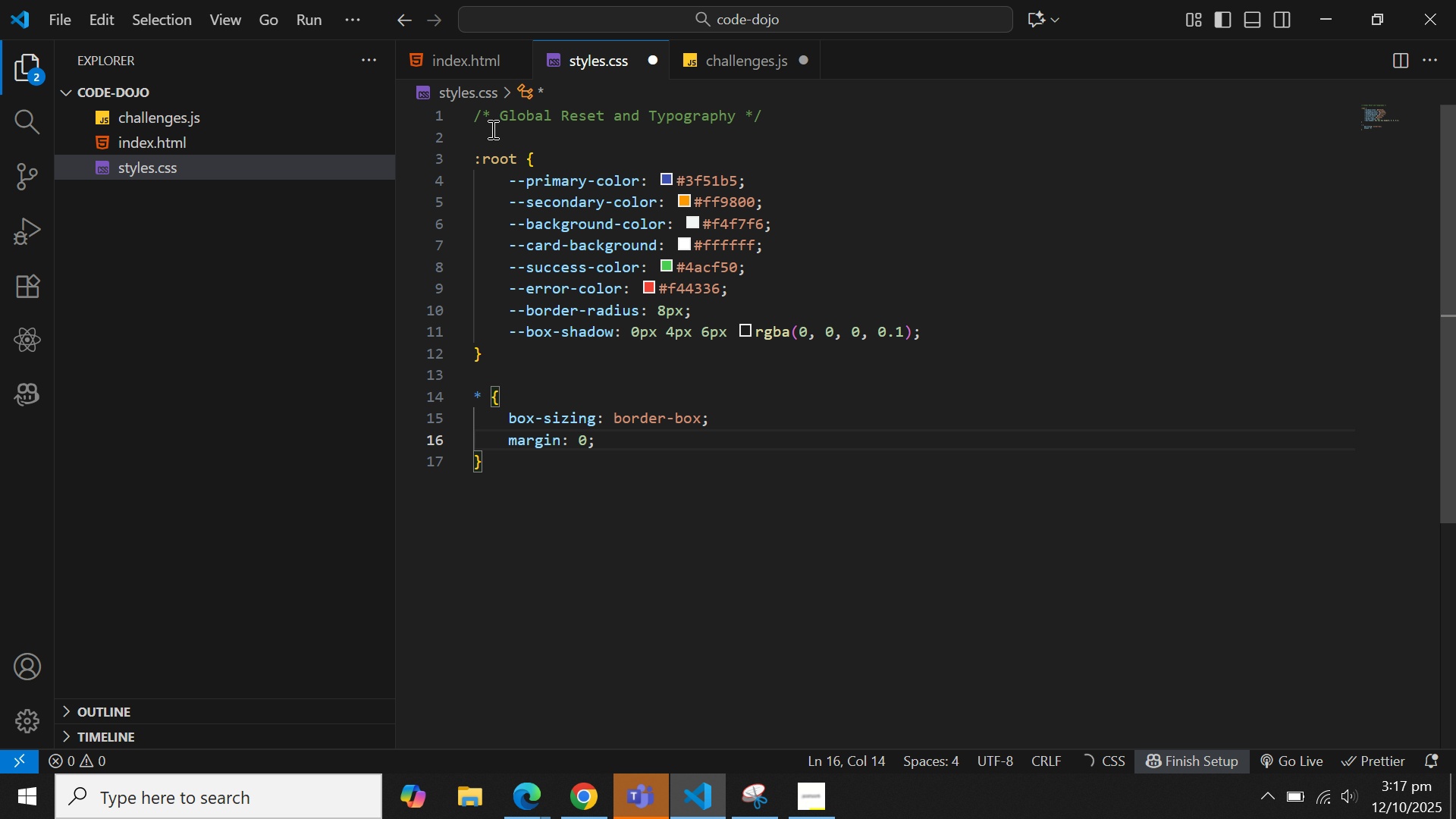 
key(ArrowRight)
 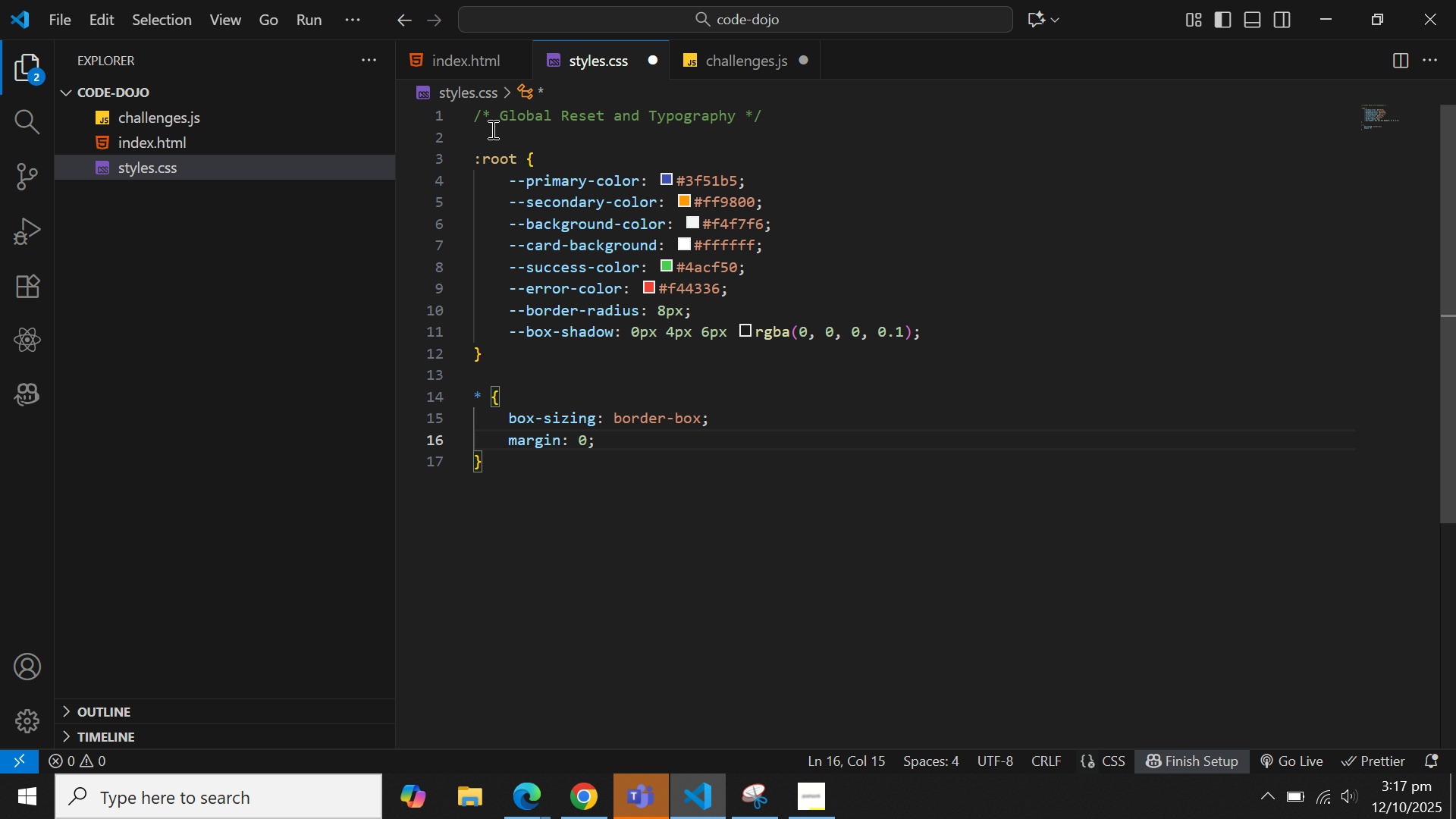 
key(Enter)
 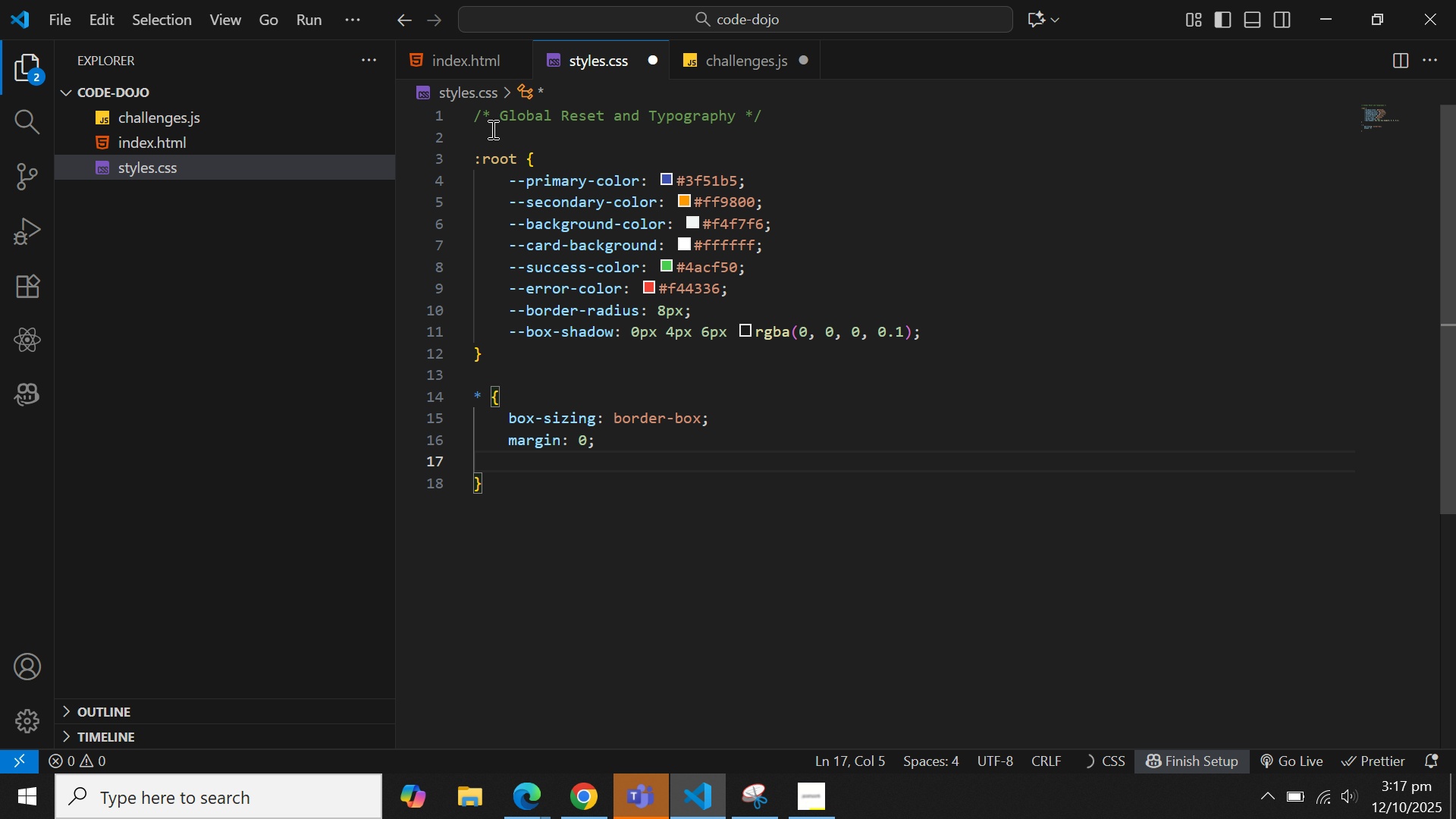 
type(padd)
 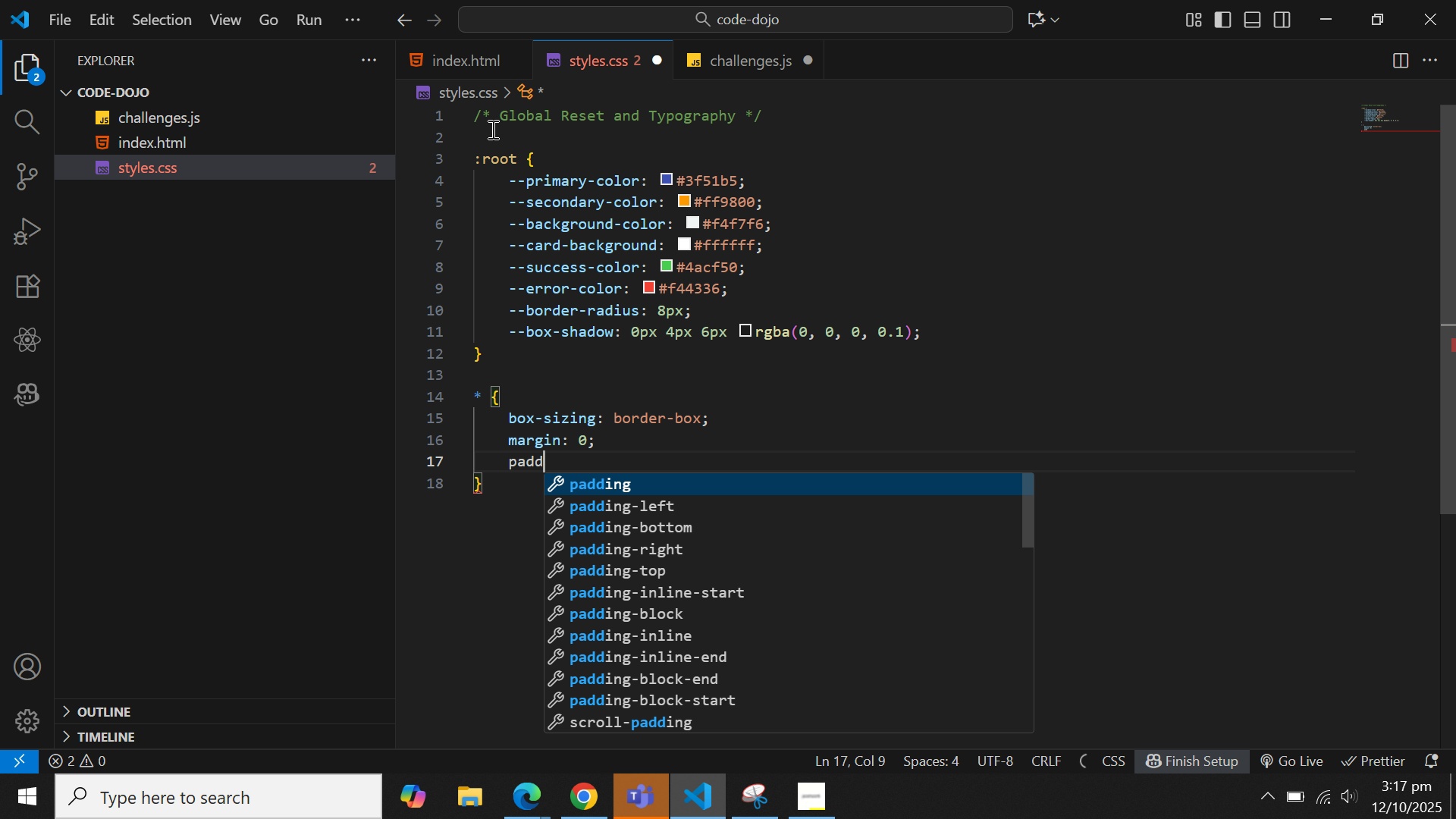 
key(Enter)
 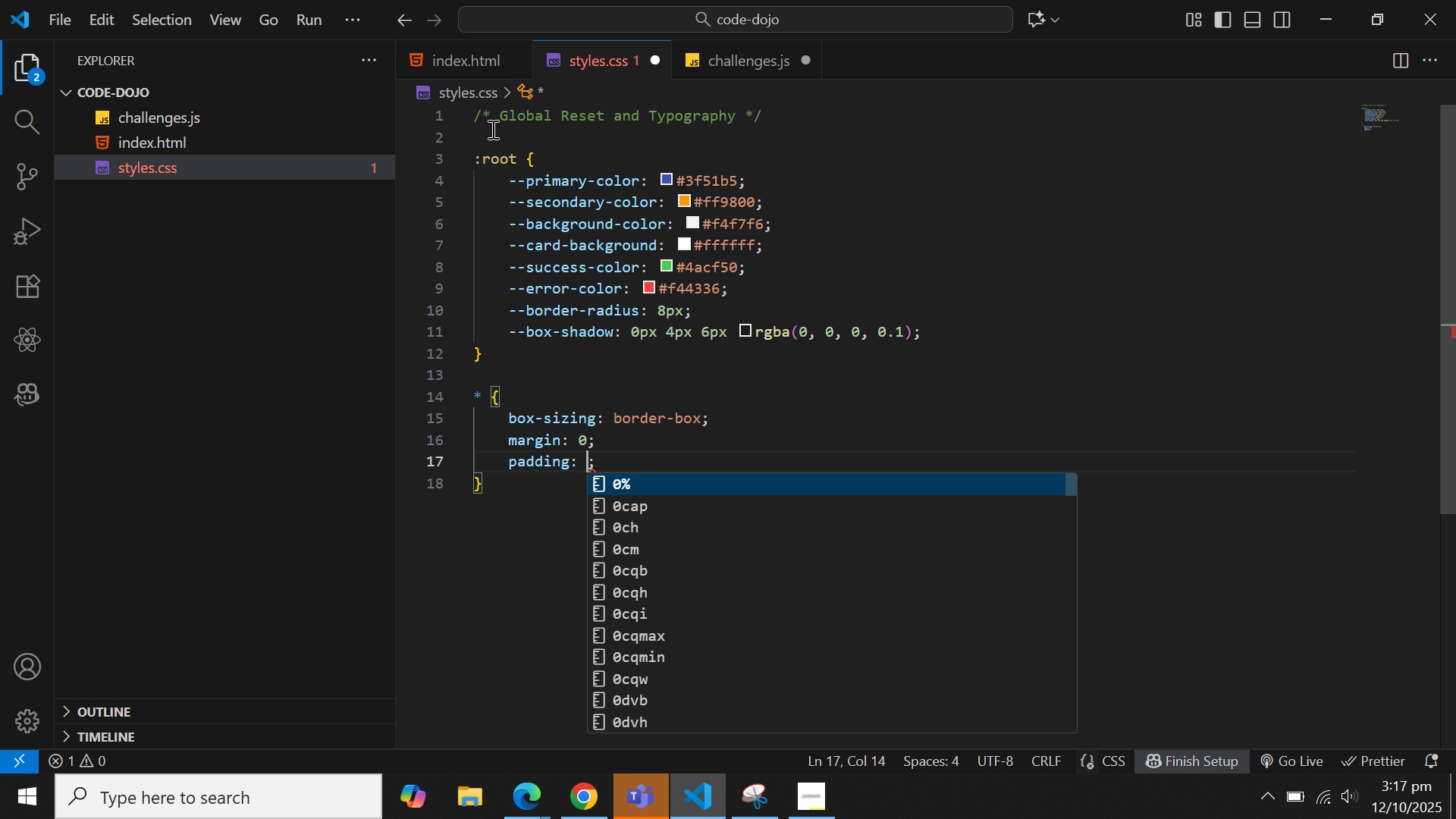 
key(0)
 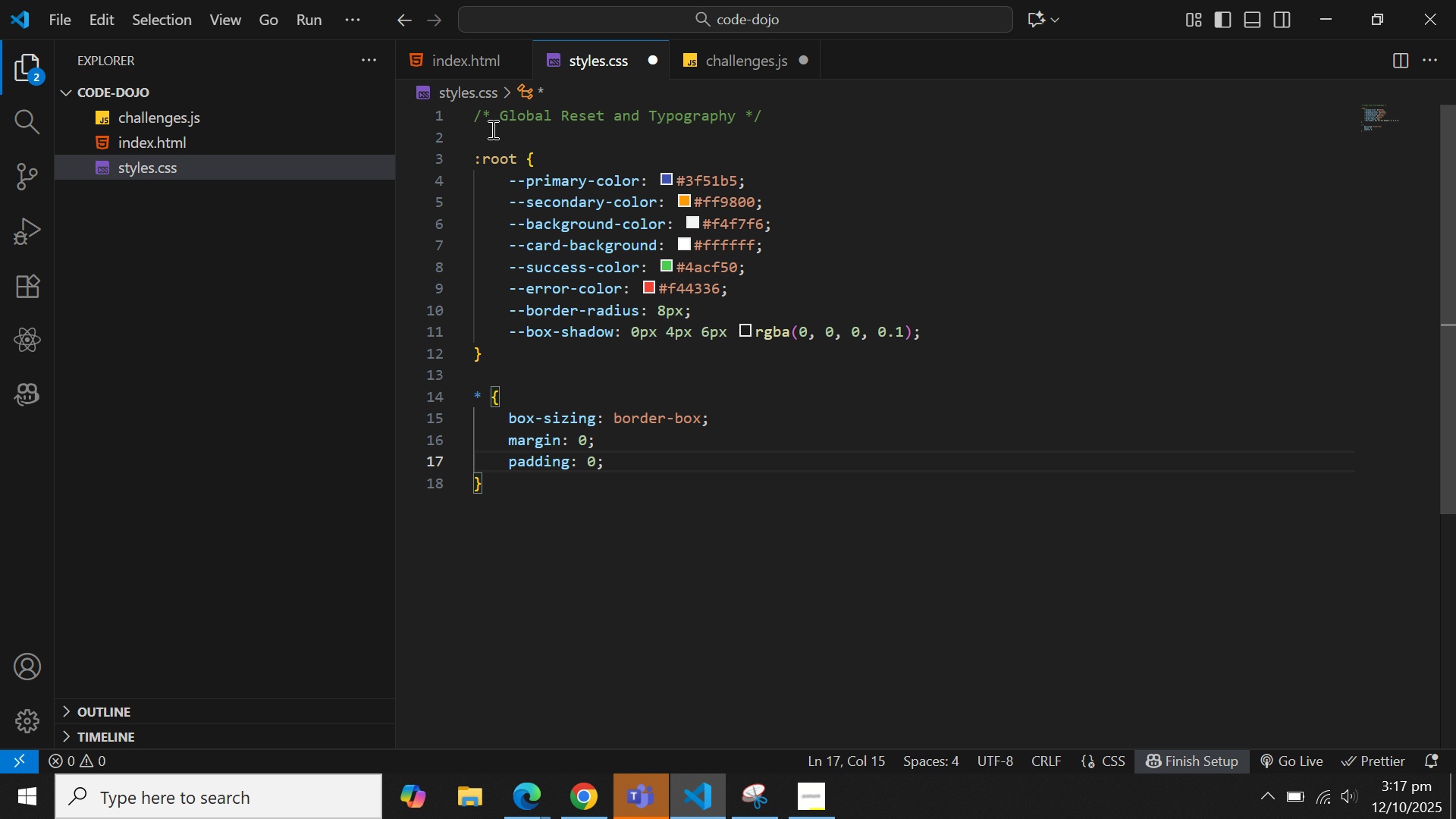 
key(ArrowDown)
 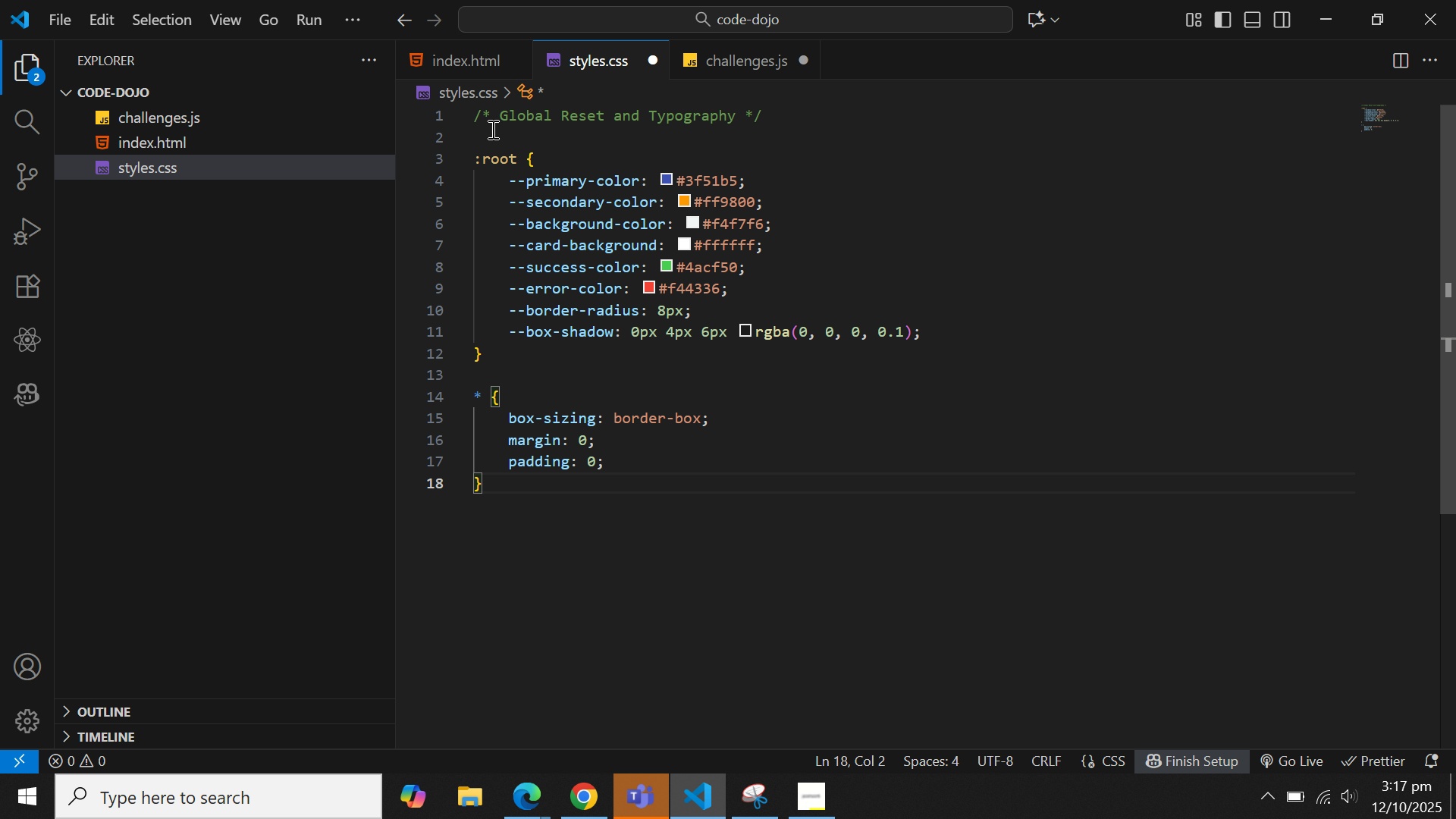 
key(Enter)
 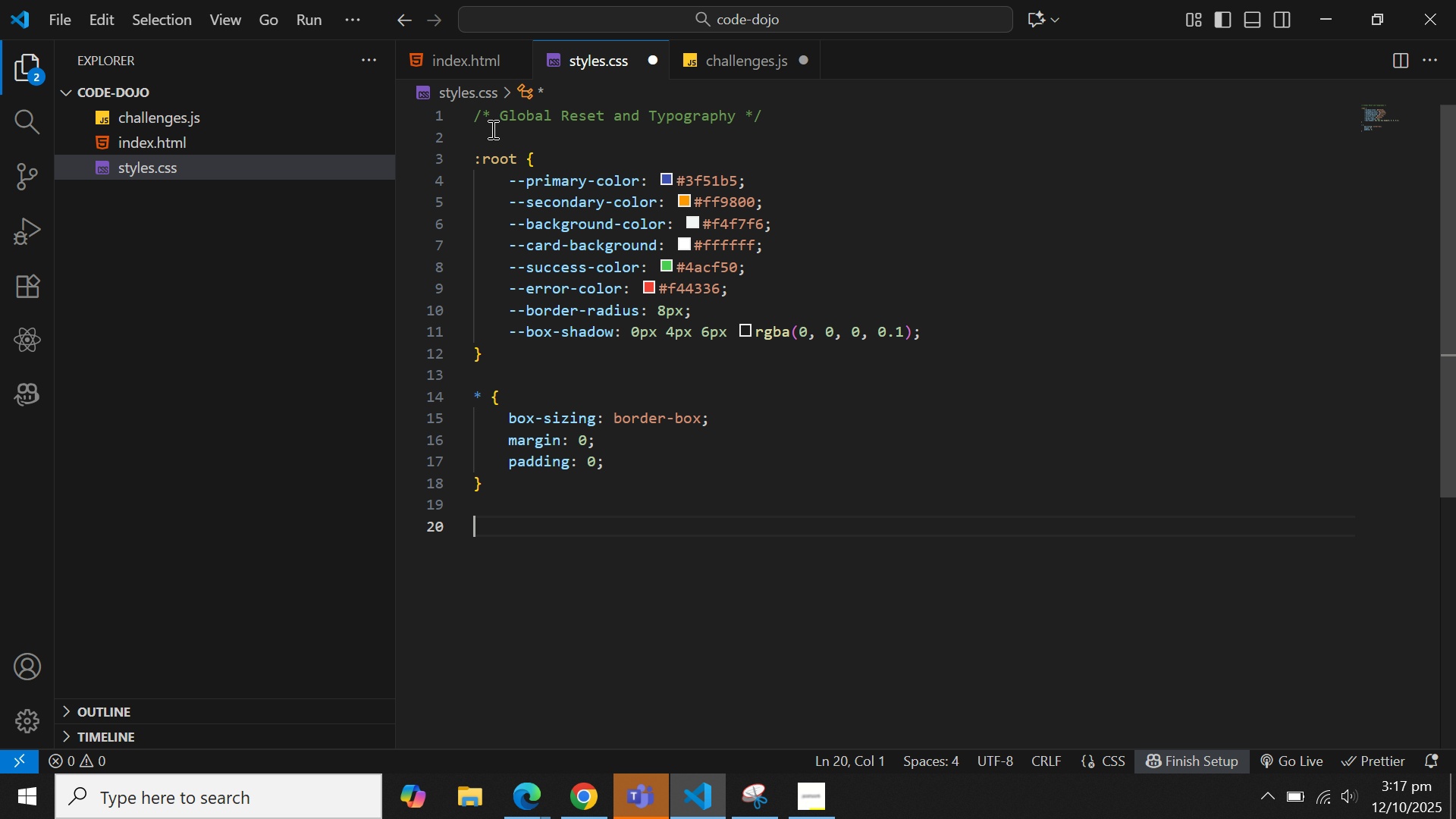 
key(Enter)
 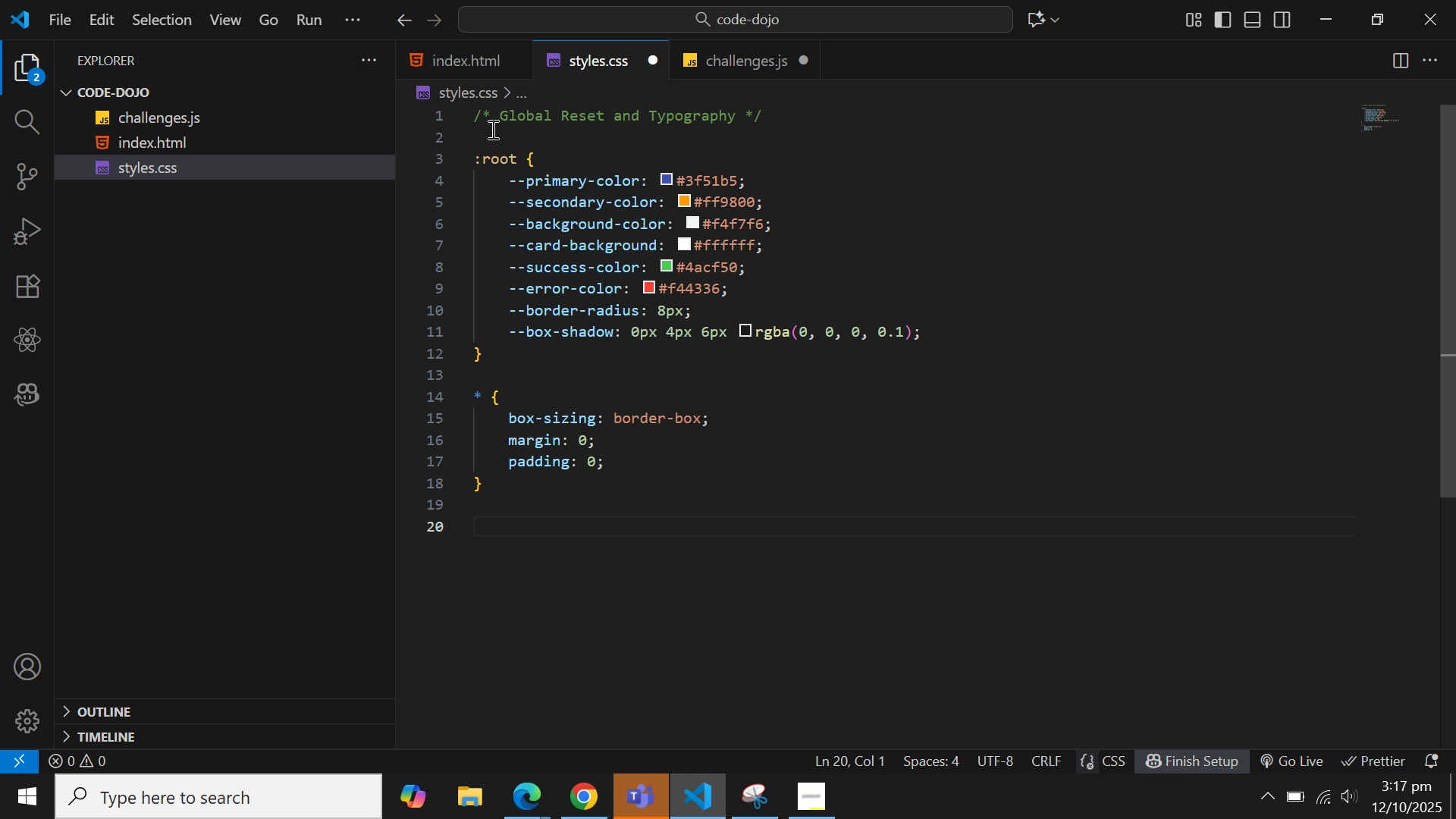 
type(body )
key(Backspace)
type( {)
 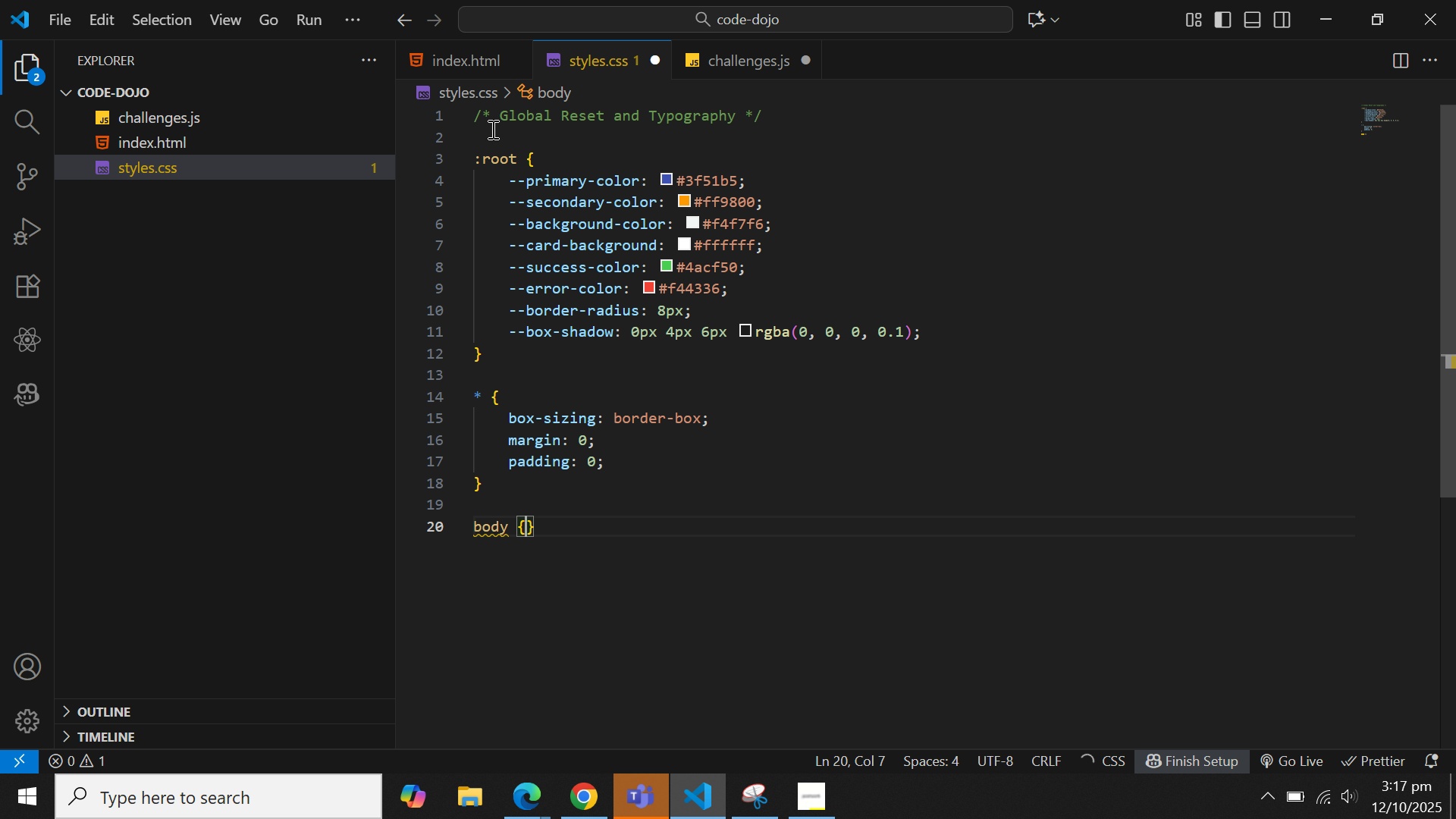 
key(Enter)
 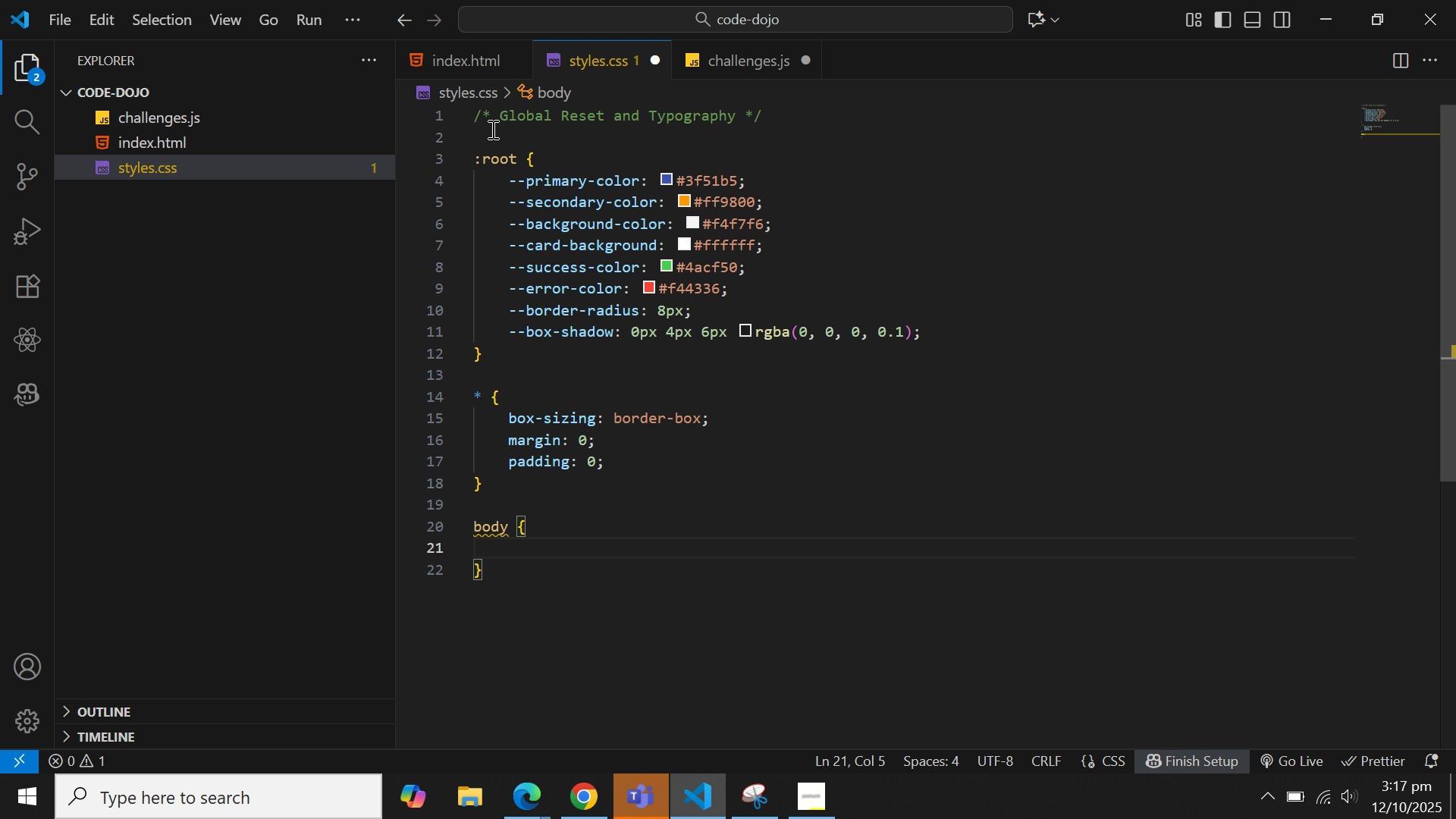 
wait(14.57)
 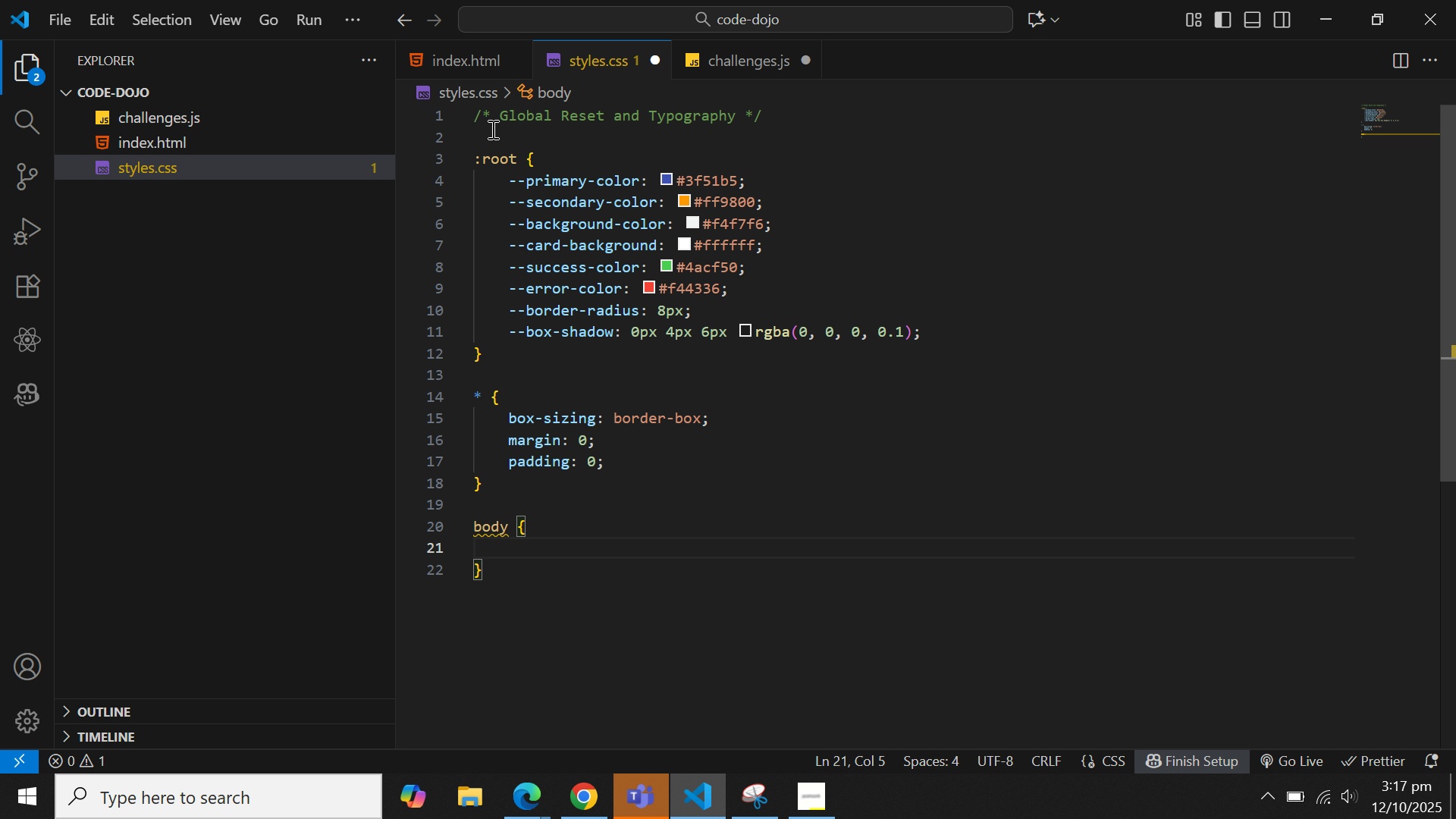 
type(font)
 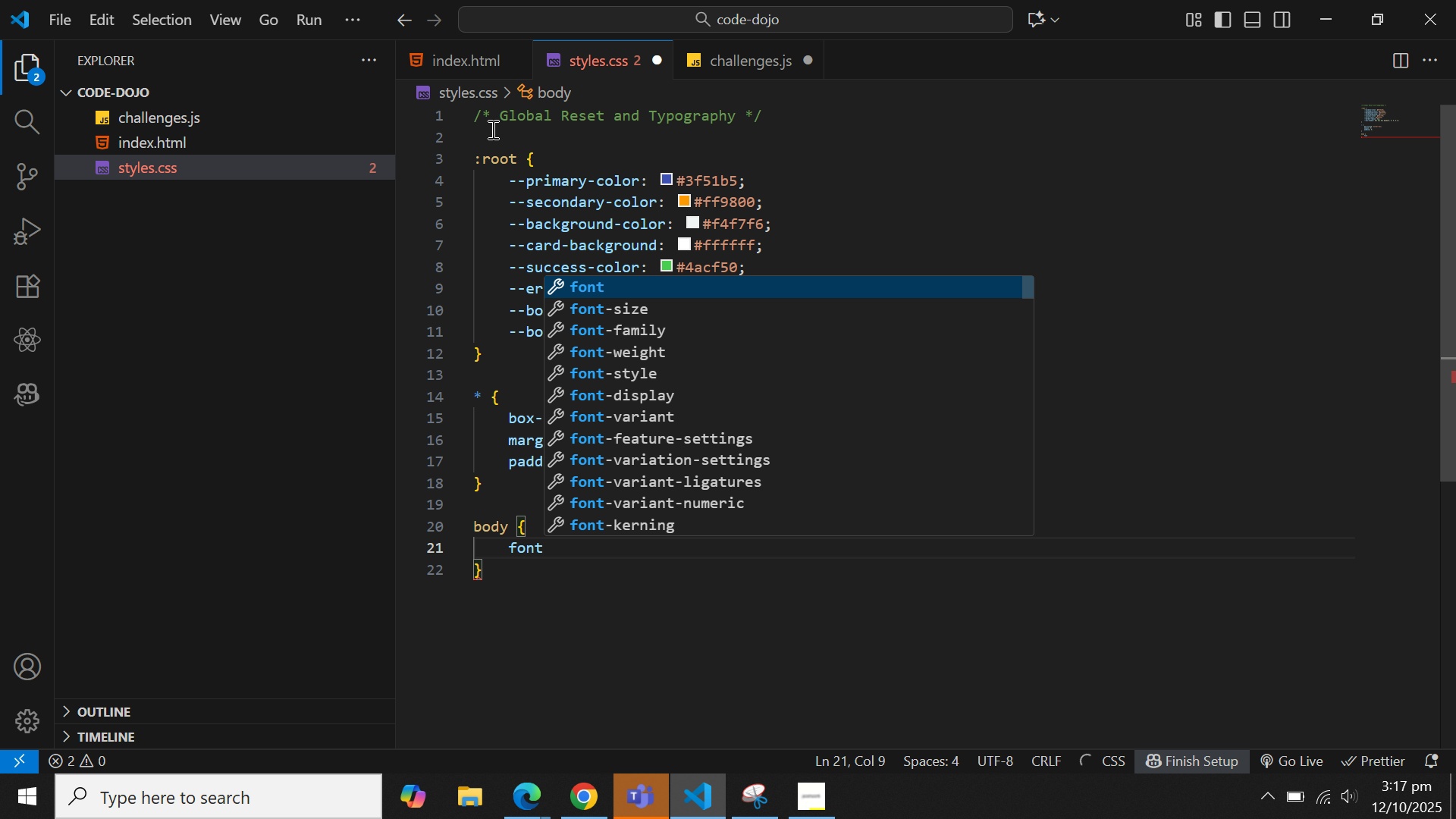 
key(ArrowDown)
 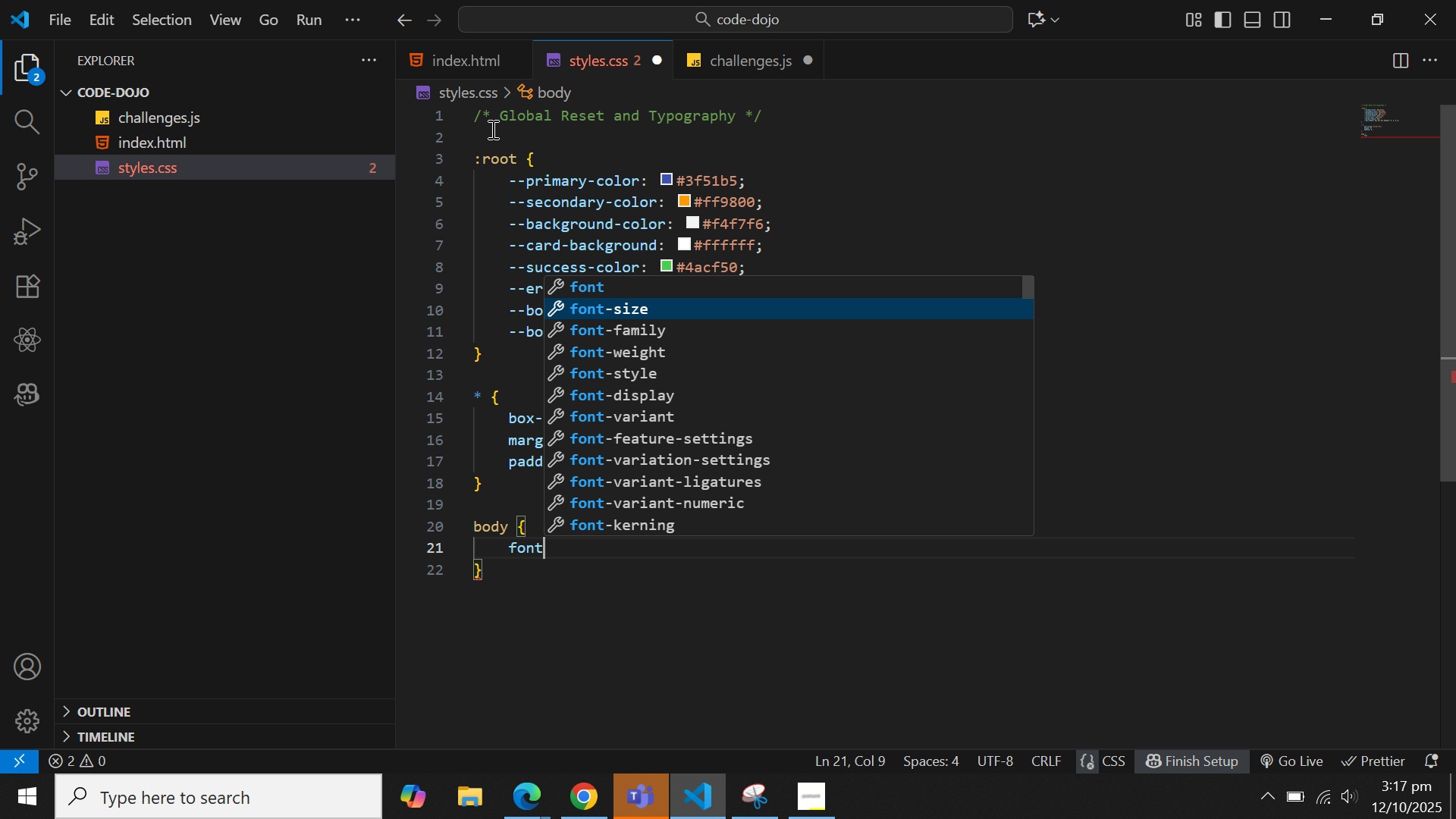 
key(ArrowDown)
 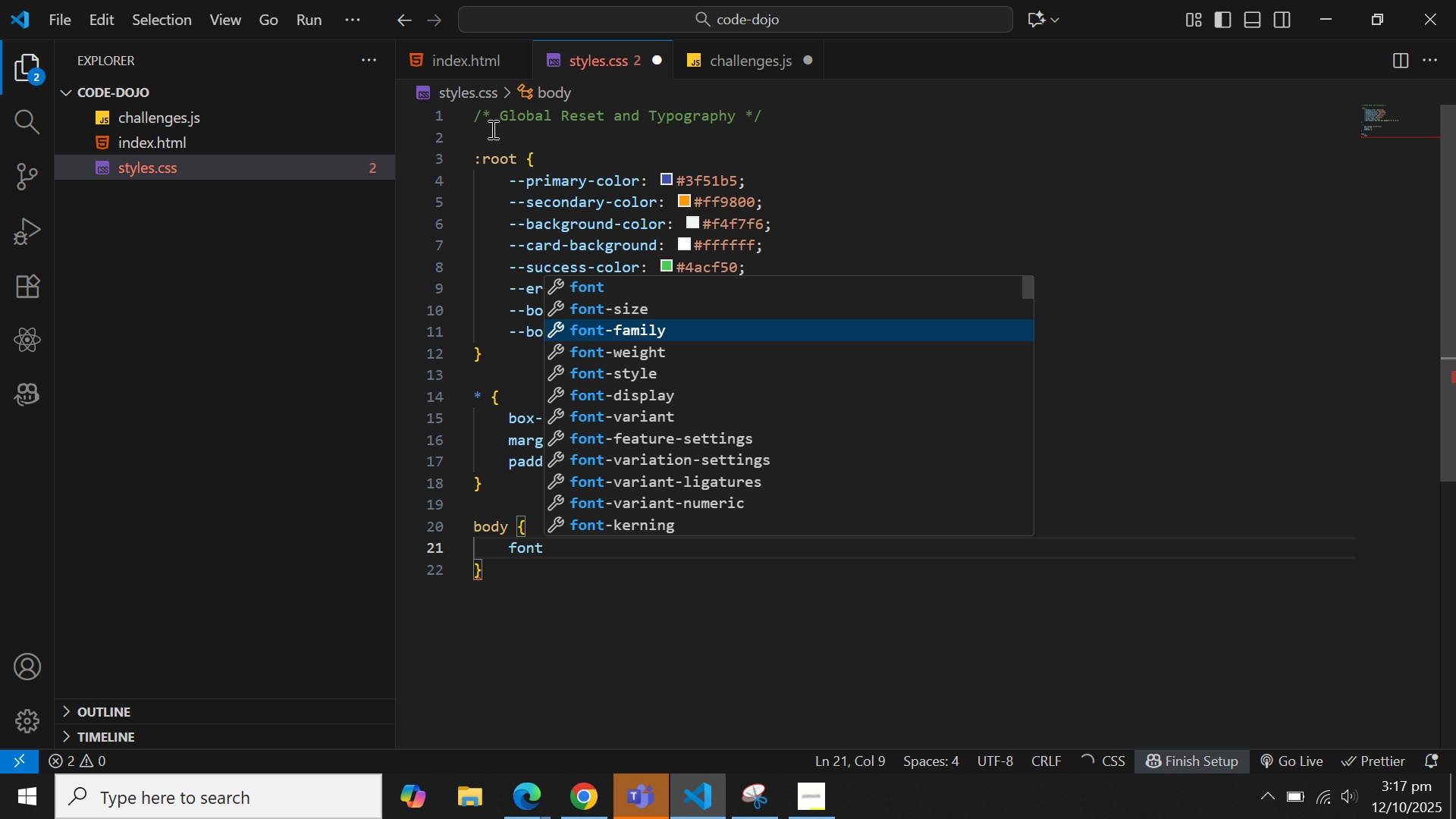 
key(Enter)
 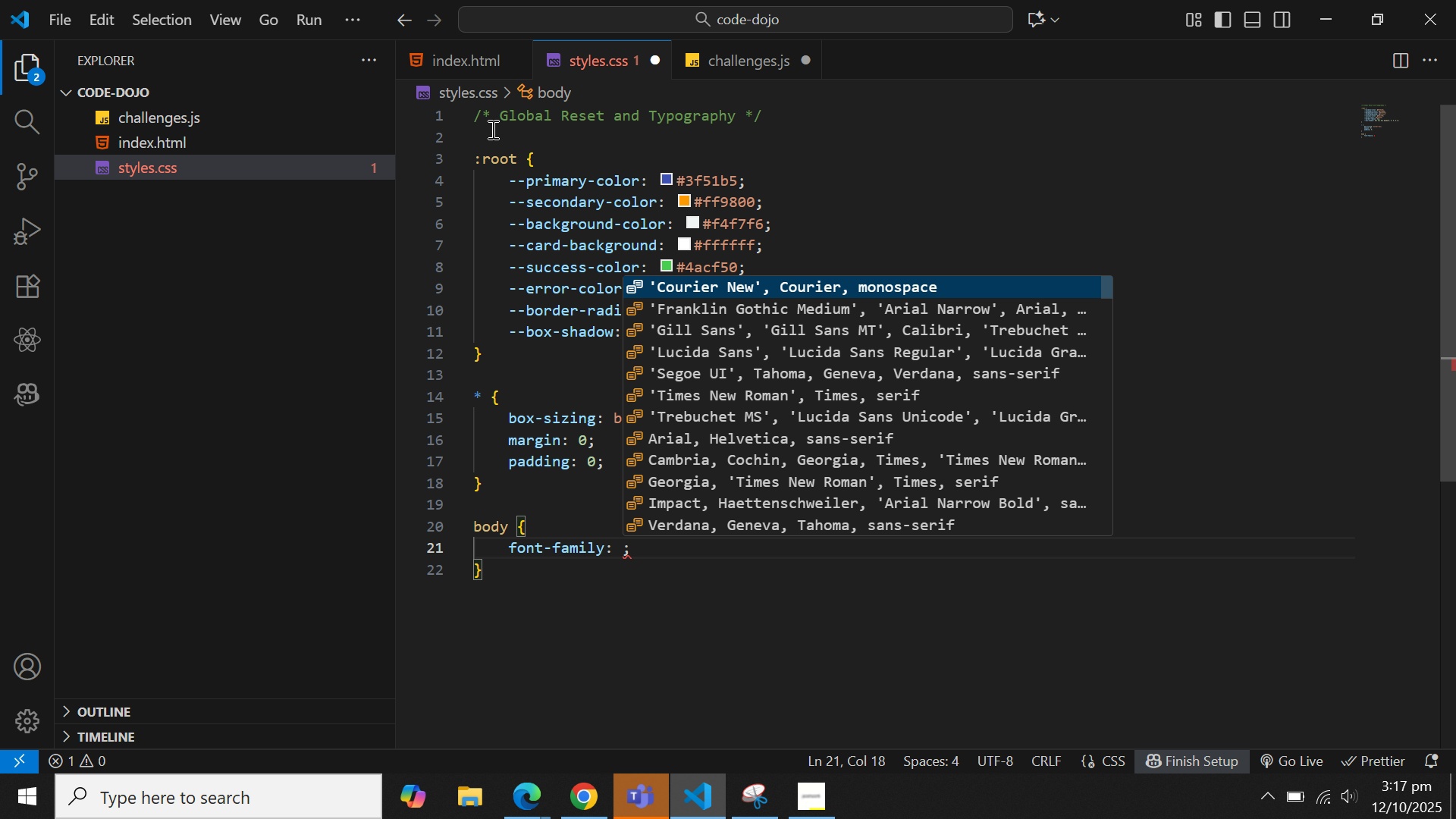 
type(Segoe )
 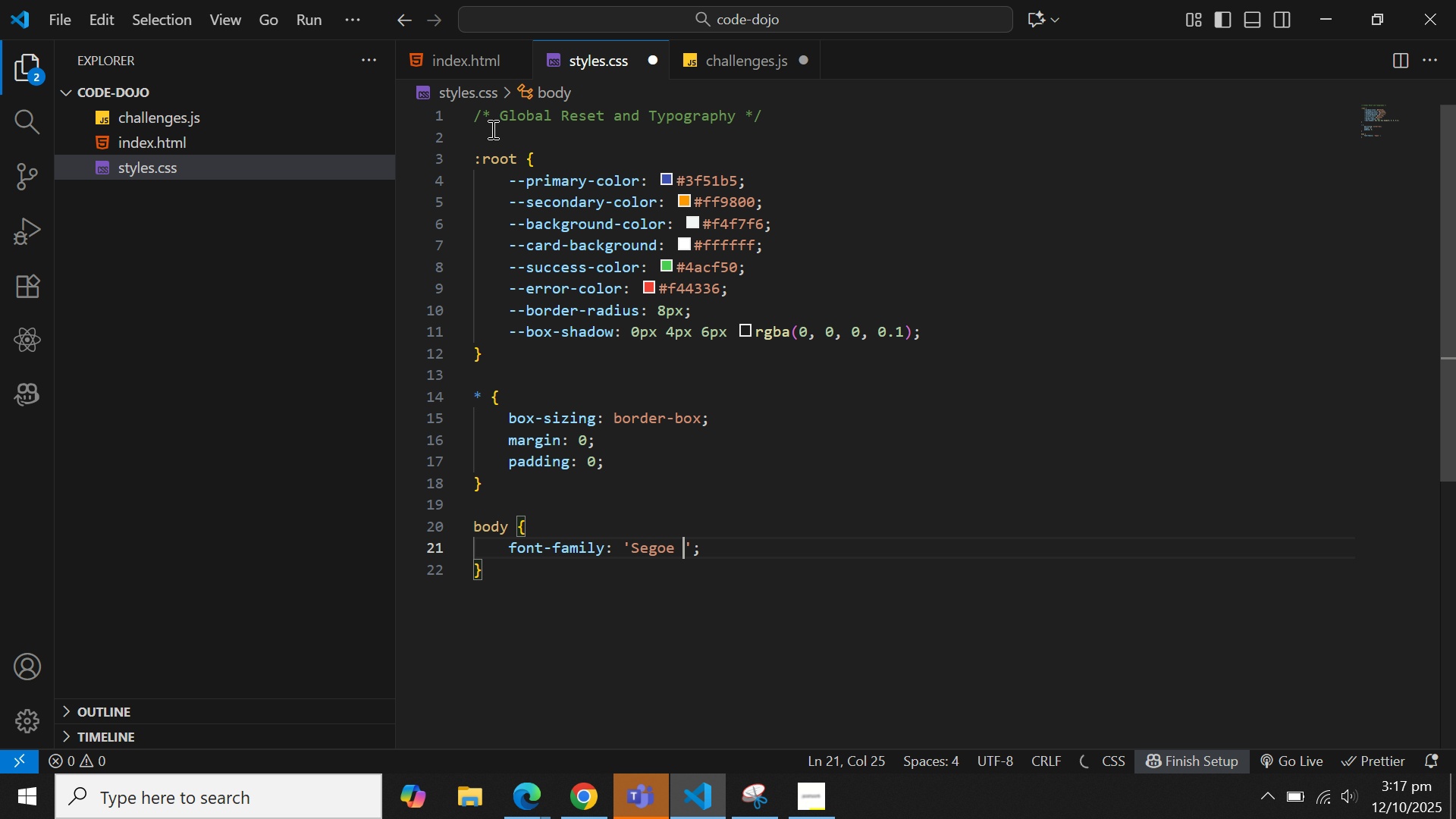 
hold_key(key=ShiftLeft, duration=0.51)
 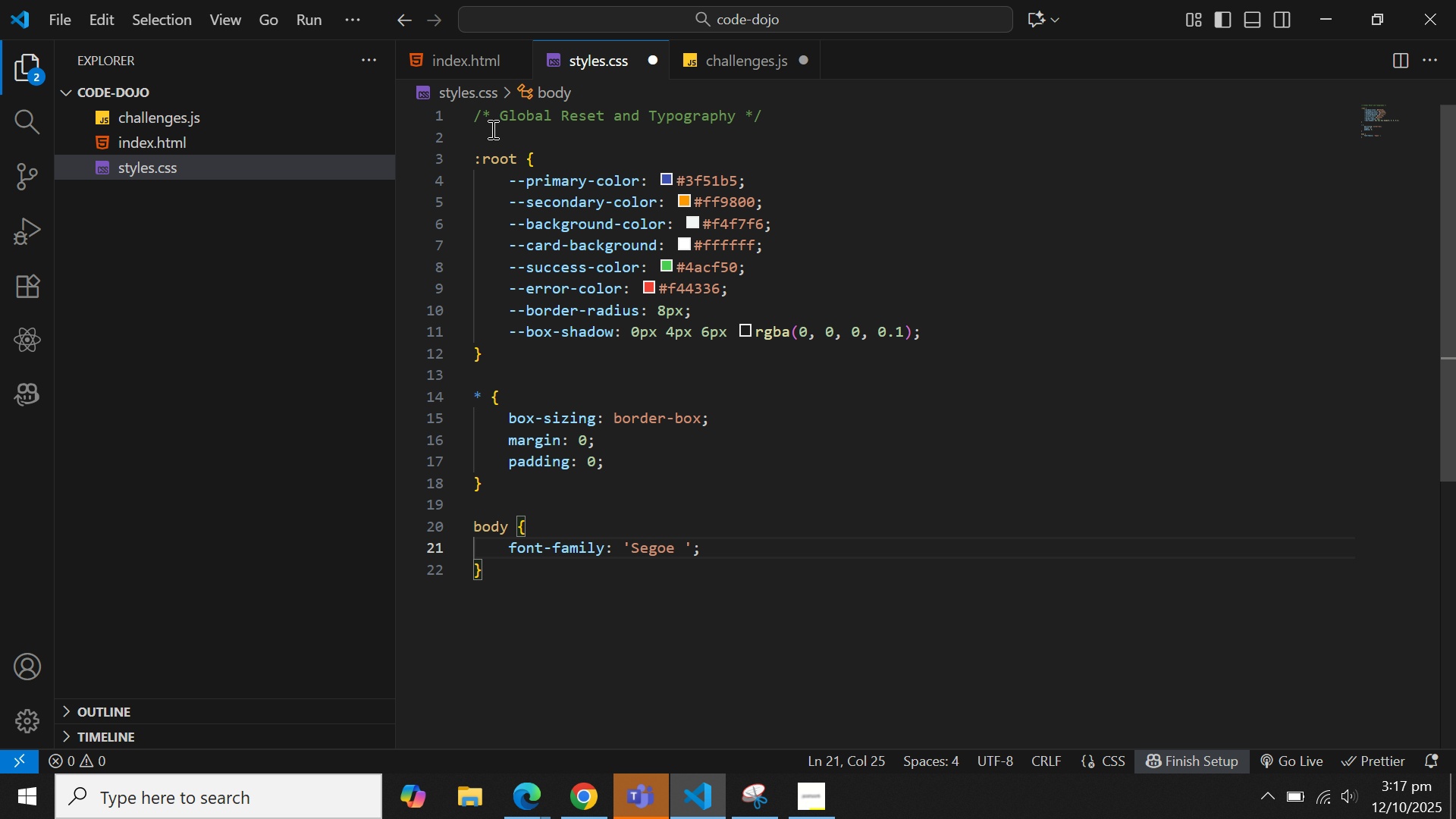 
key(Backspace)
type( UI)
 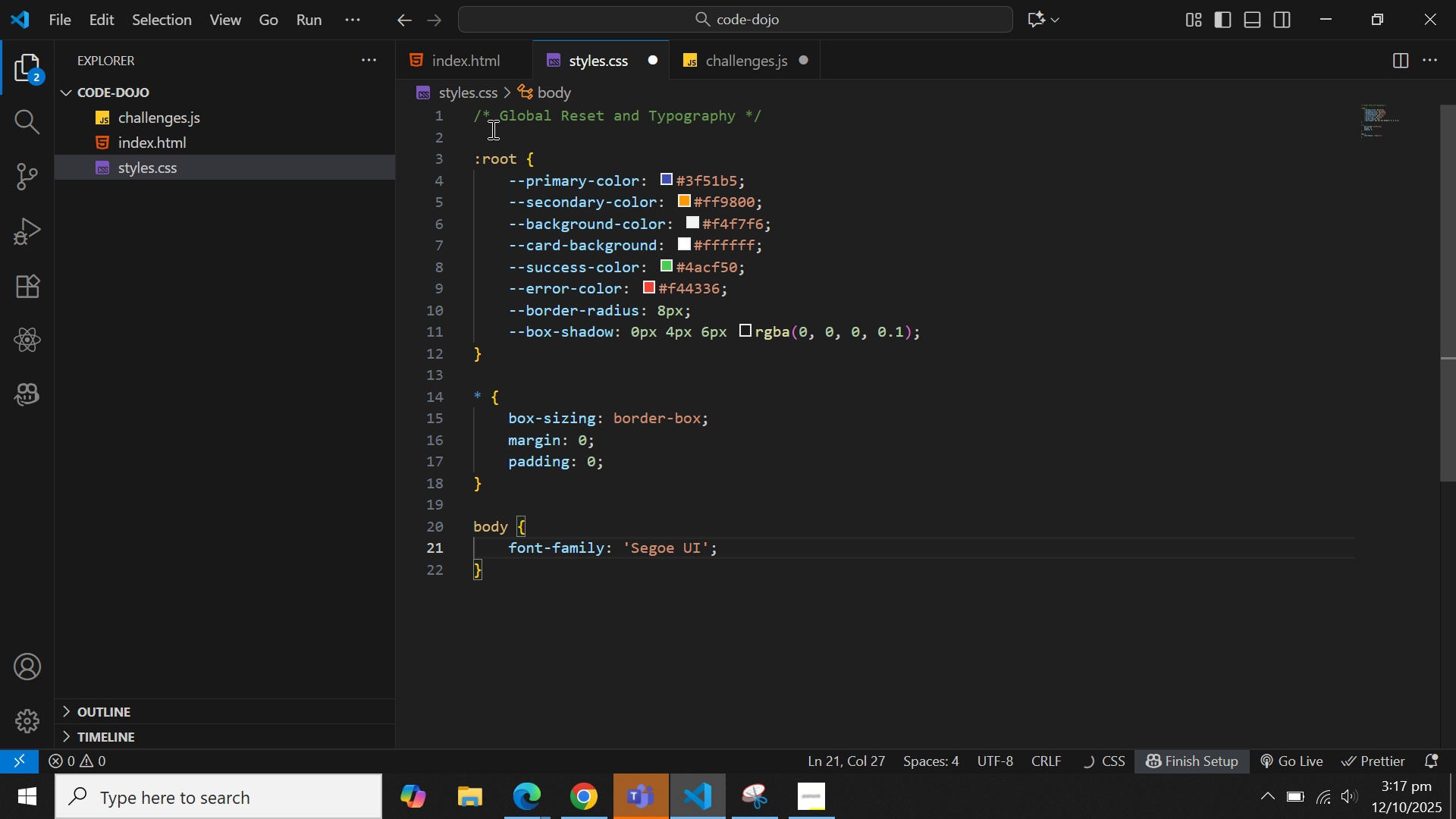 
key(ArrowRight)
 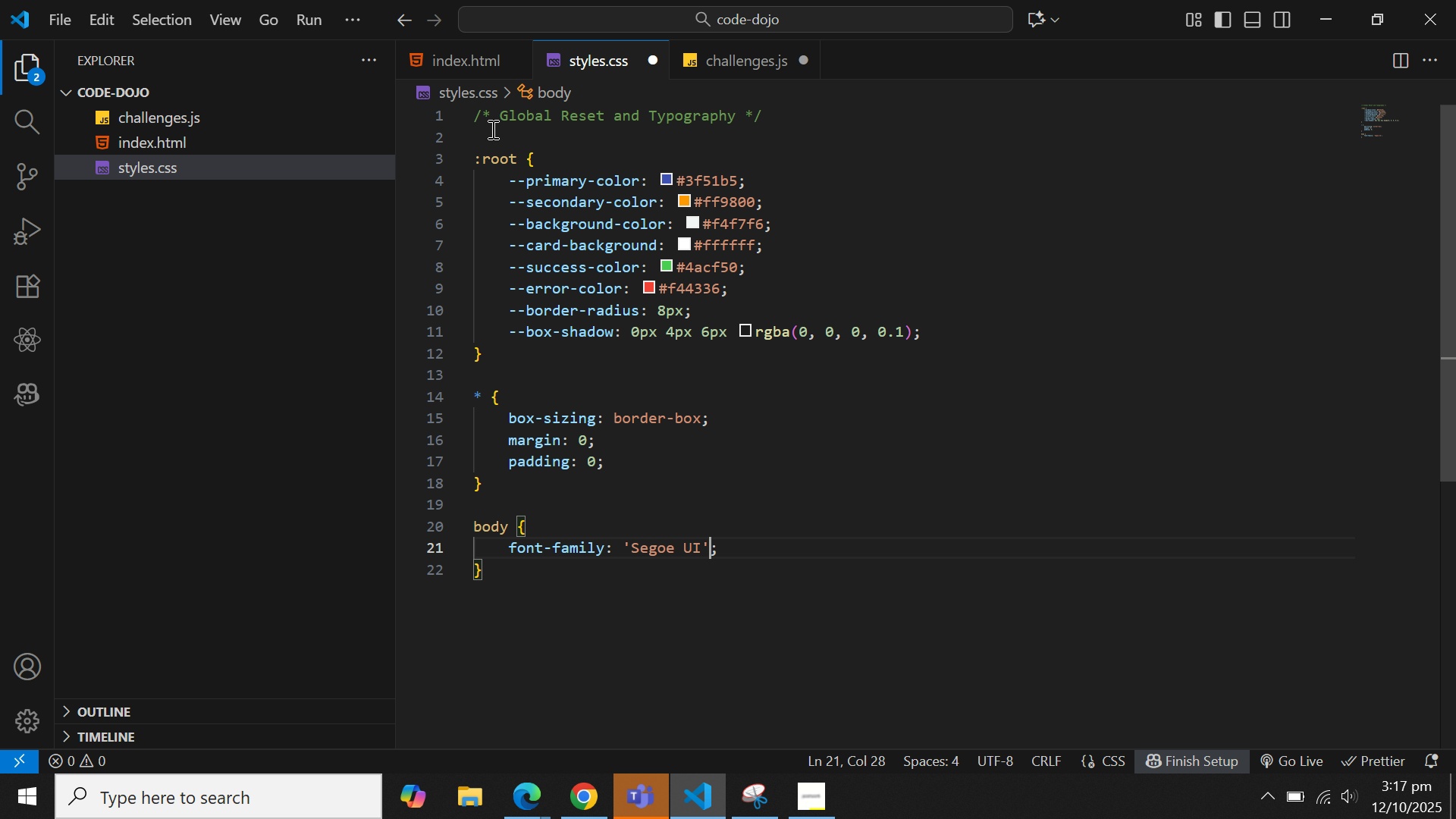 
type(, tahoa)
key(Backspace)
key(Backspace)
key(Backspace)
key(Backspace)
key(Backspace)
type(Tahoma, GENEVA< VERDANA< sans-s)
 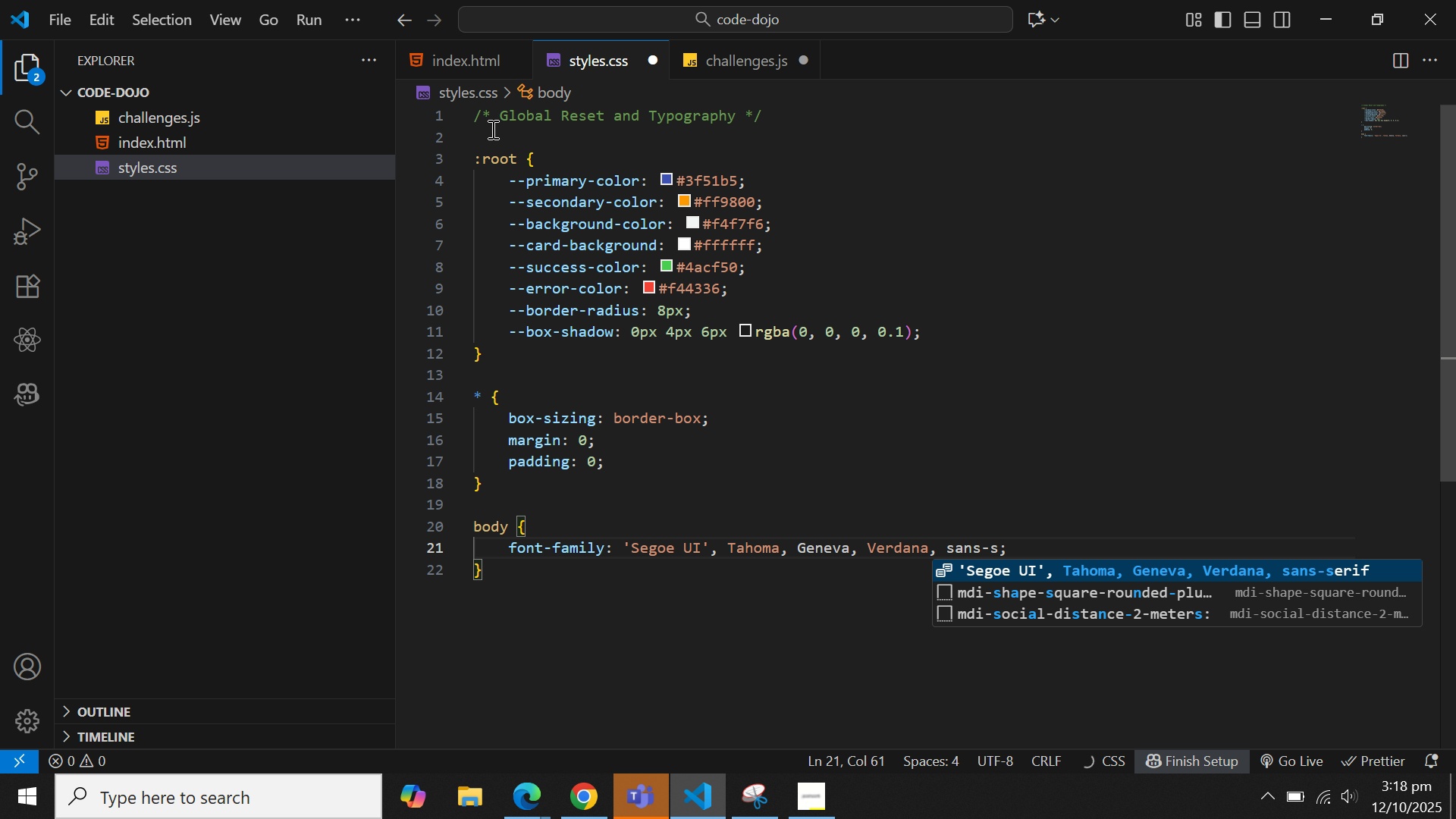 
type(re)
key(Backspace)
key(Backspace)
type(erif)
 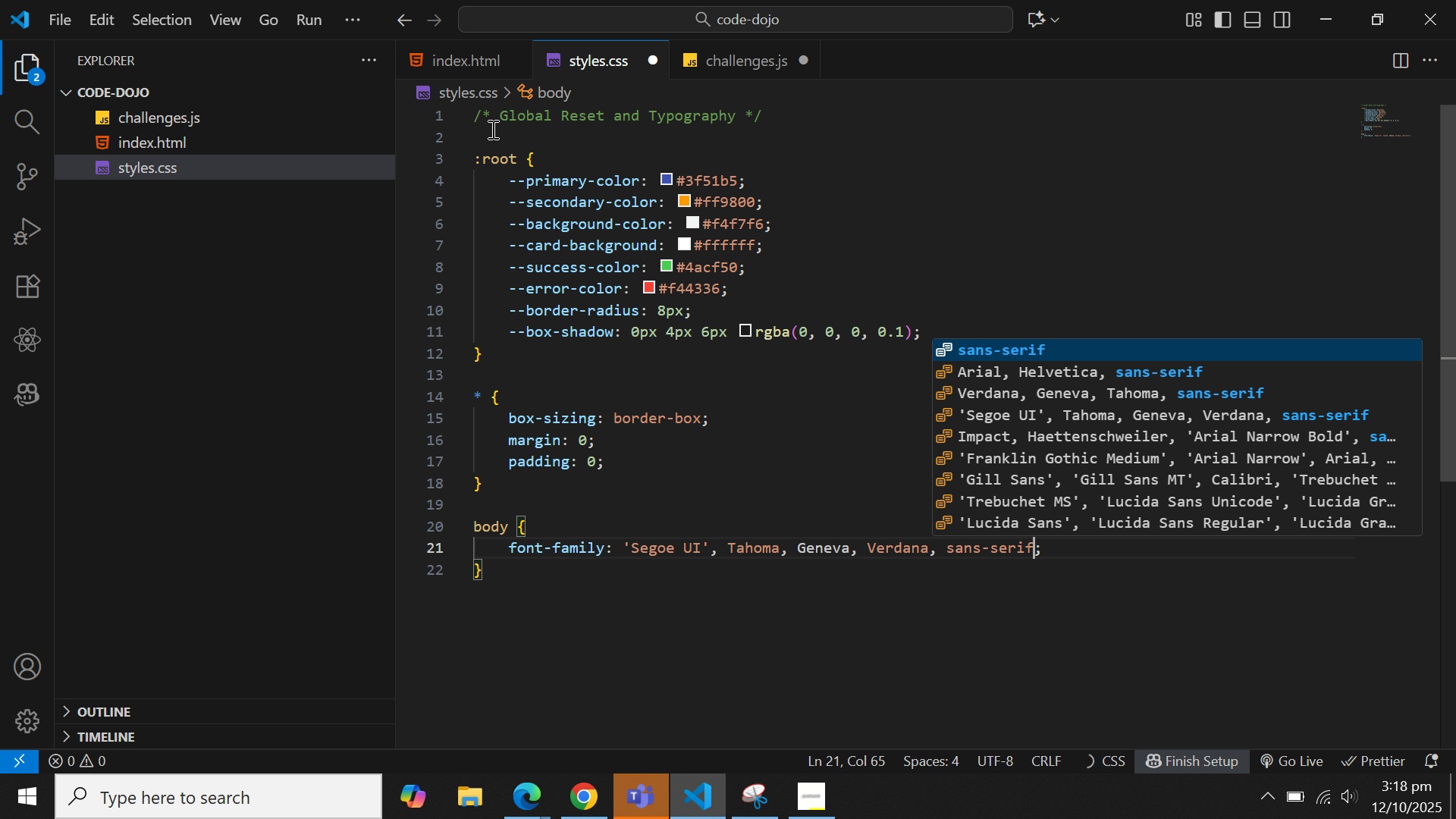 
key(ArrowRight)
 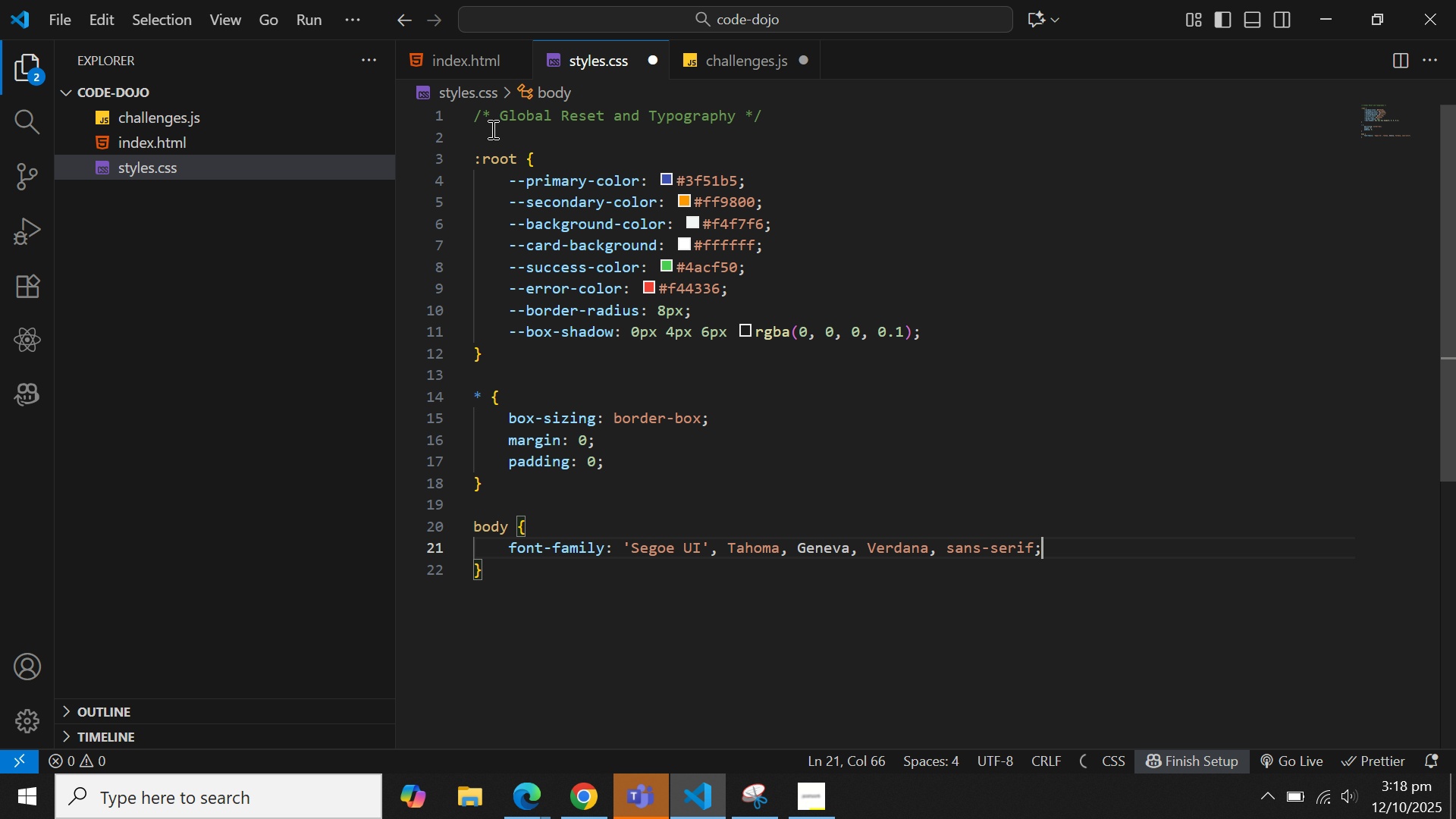 
key(ArrowRight)
 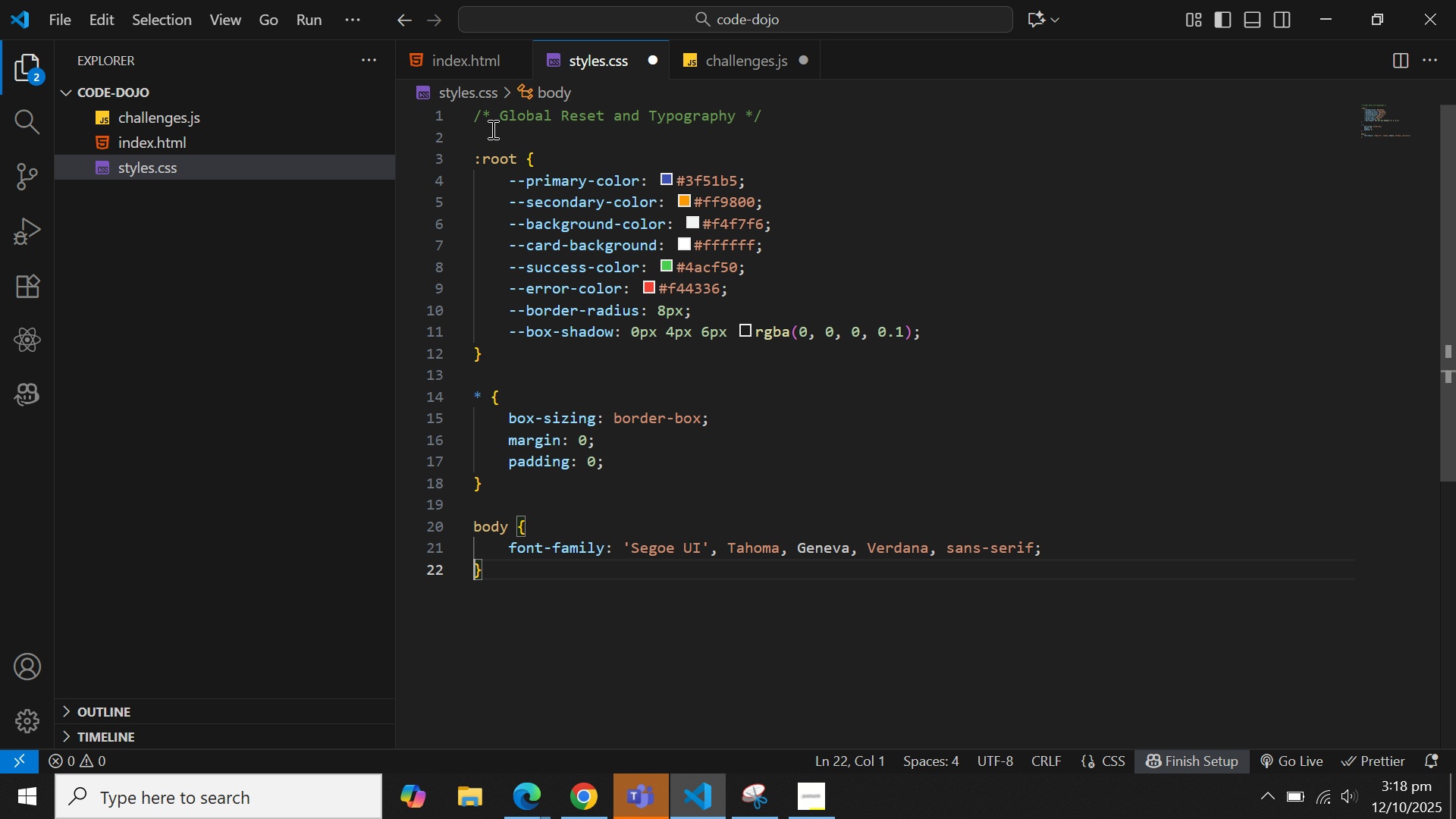 
key(Enter)
 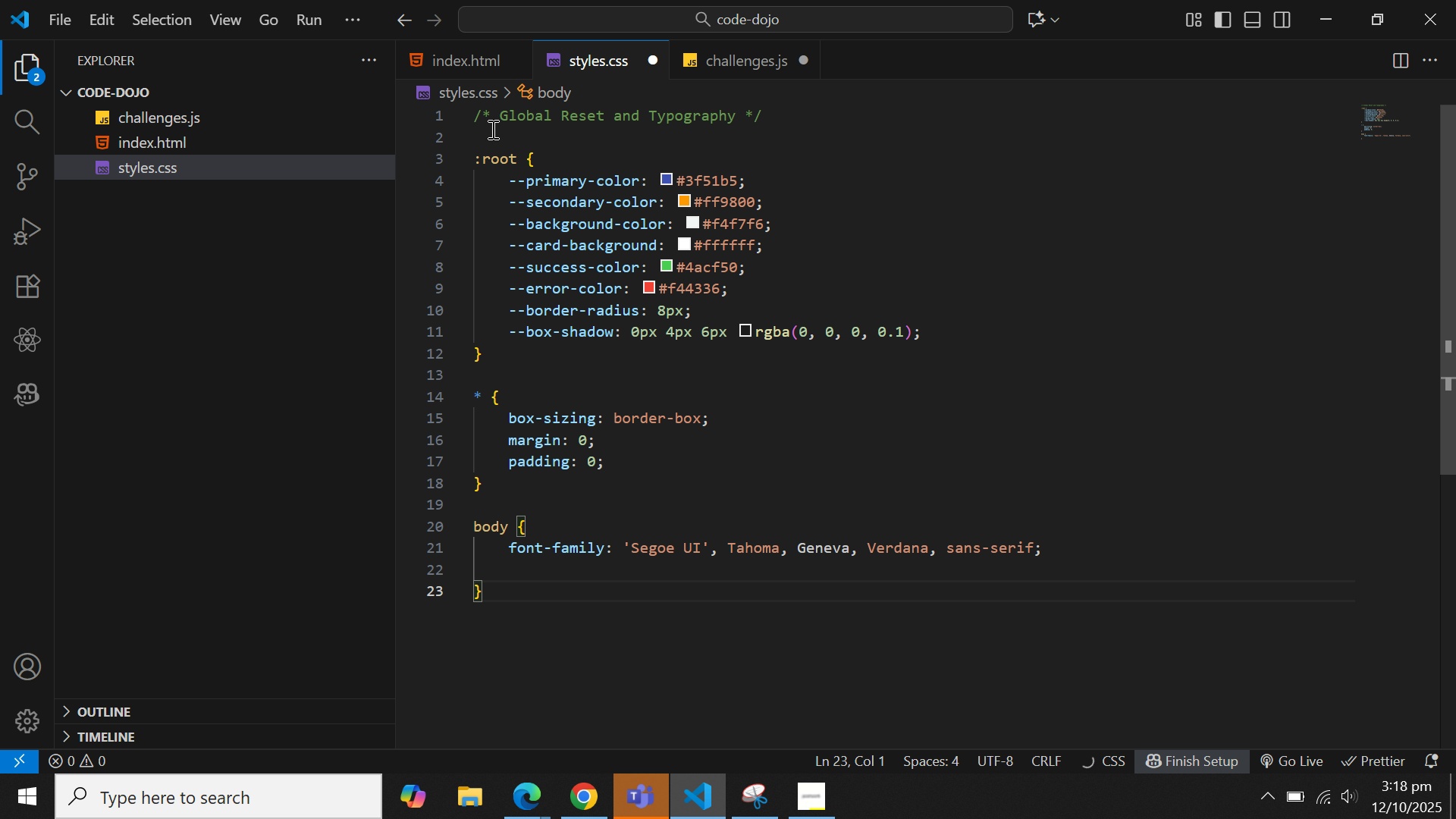 
type(background)
key(Backspace)
key(Backspace)
key(Backspace)
 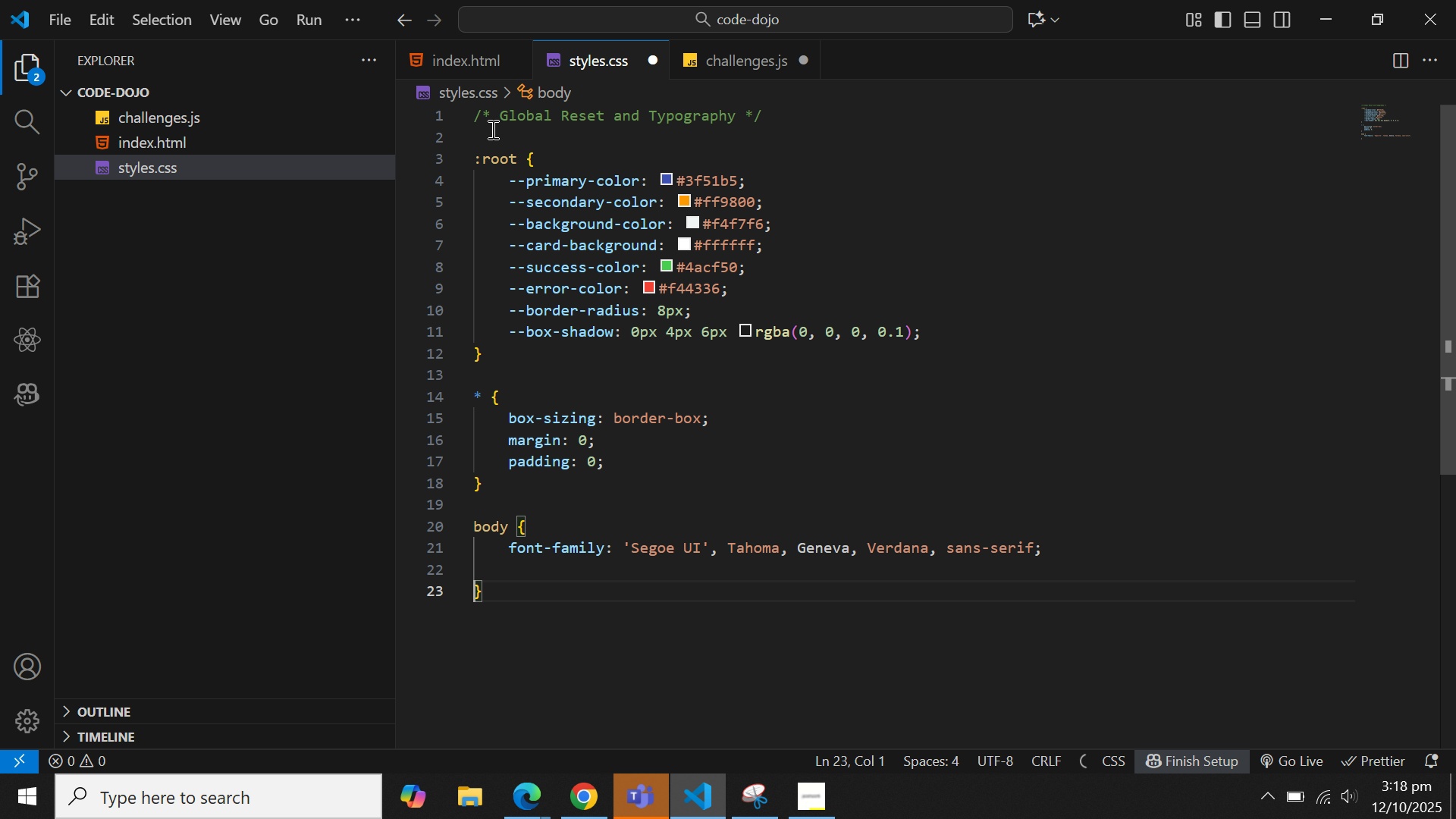 
key(ArrowLeft)
 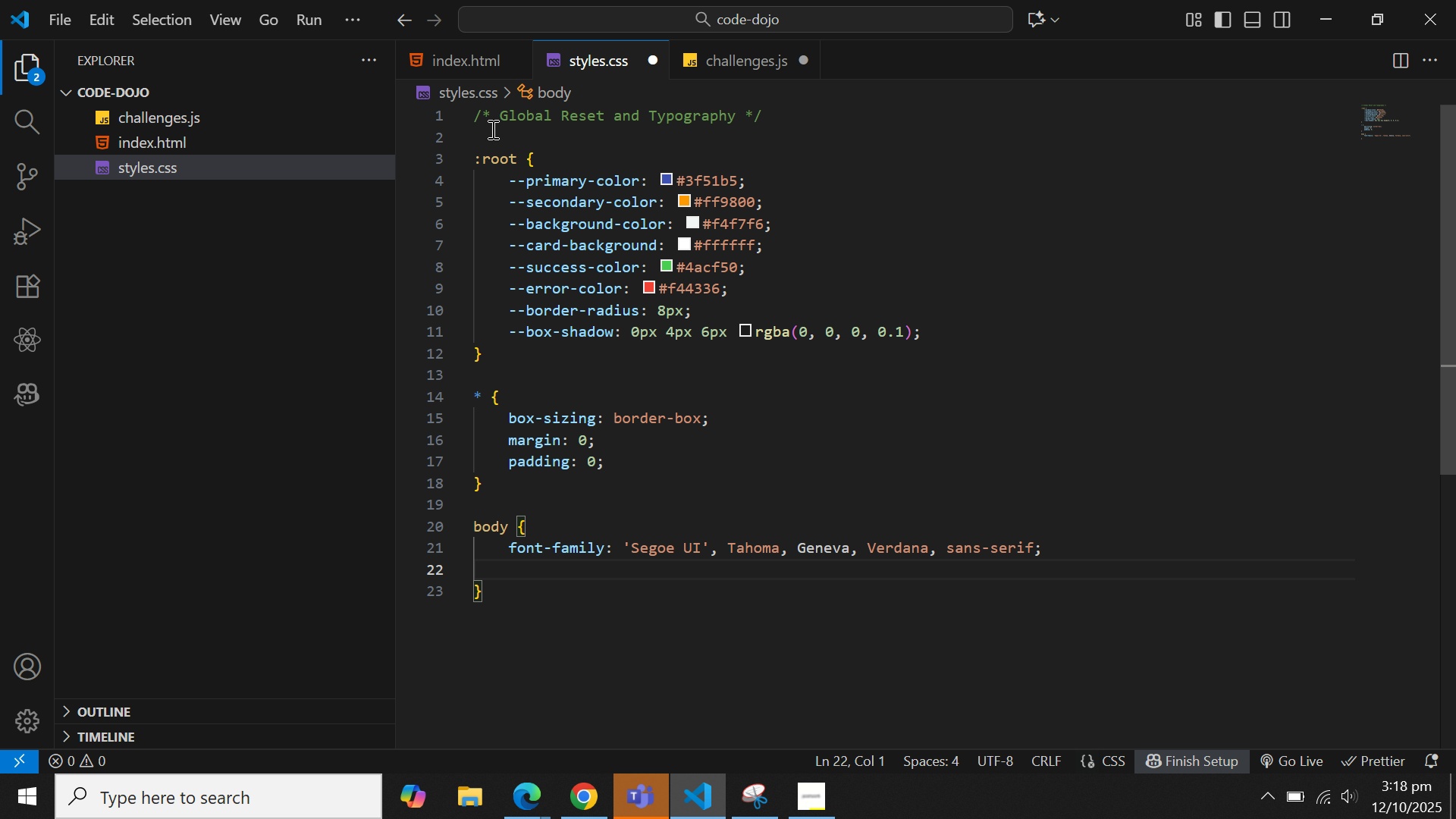 
key(Control+Z)
 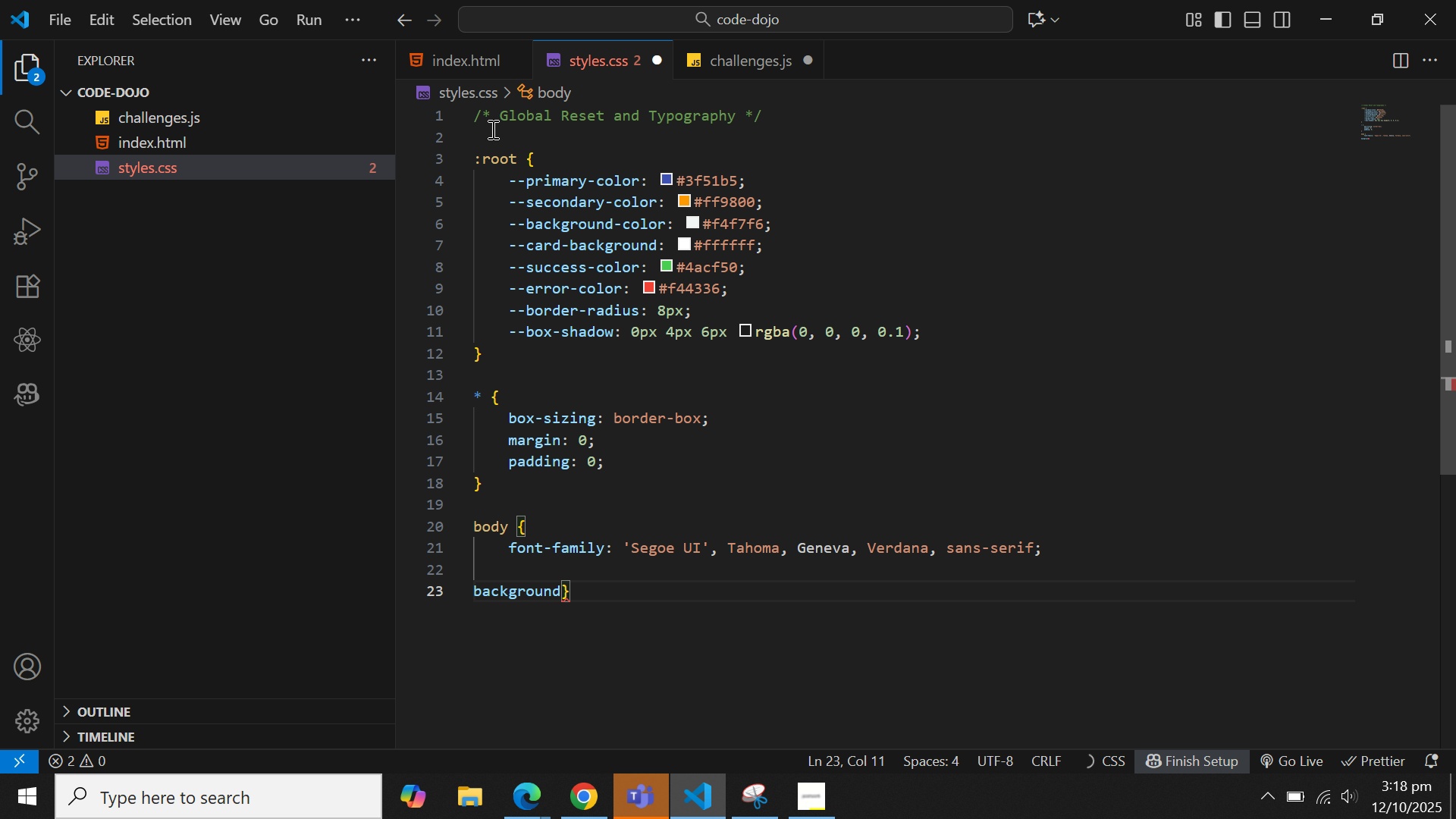 
key(Control+Z)
 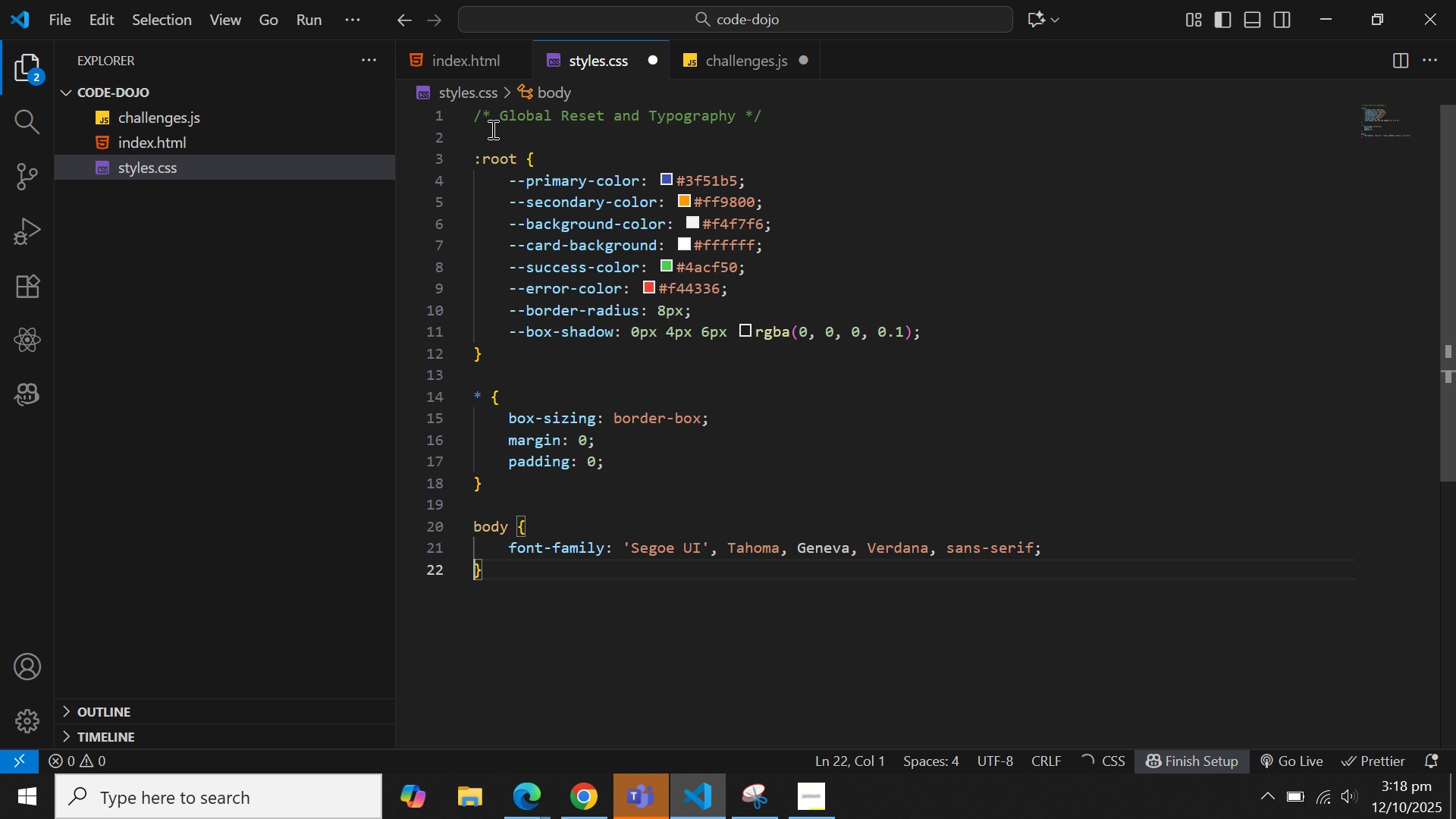 
key(Control+Z)
 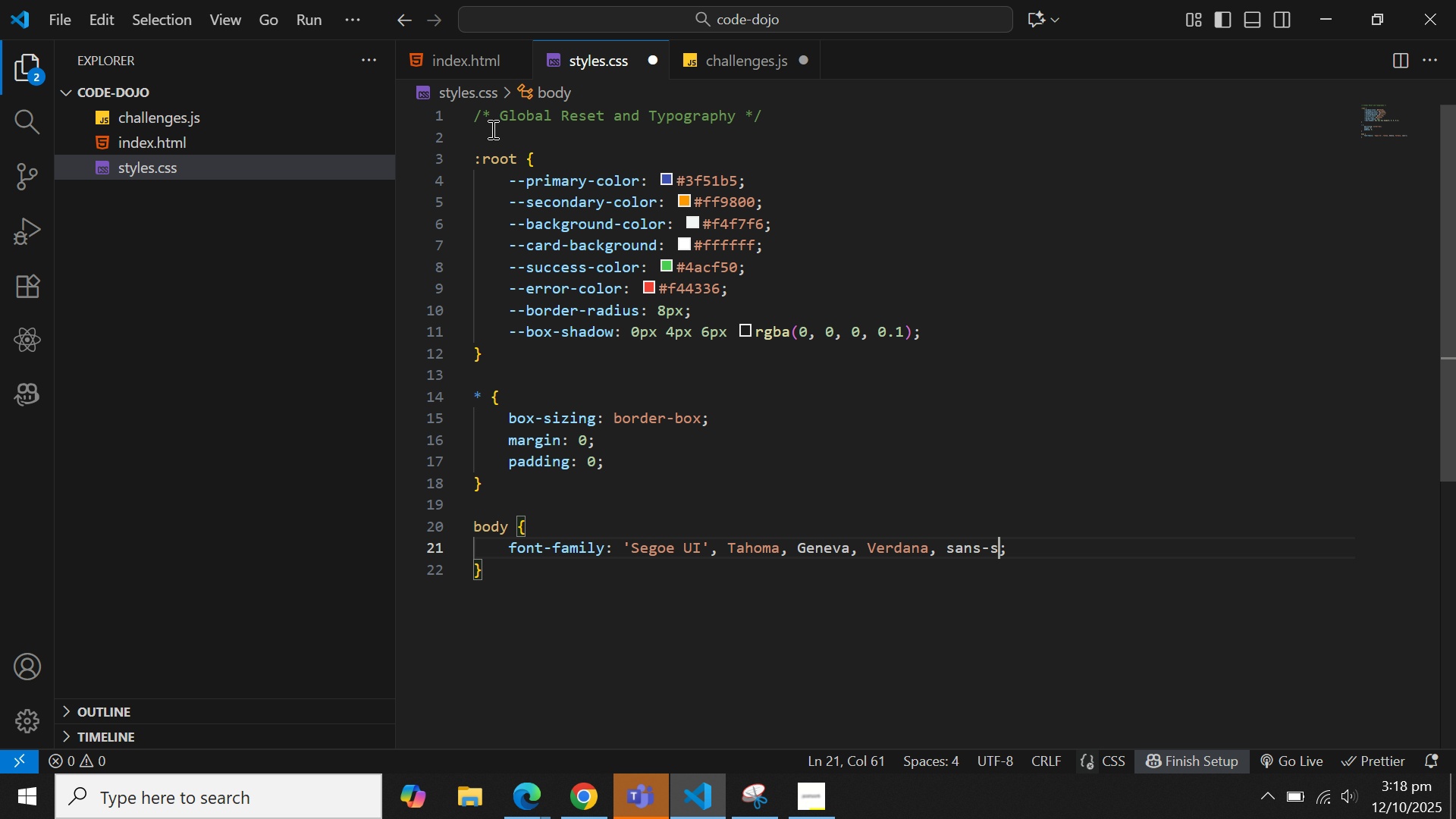 
type(erid)
key(Backspace)
type(f)
 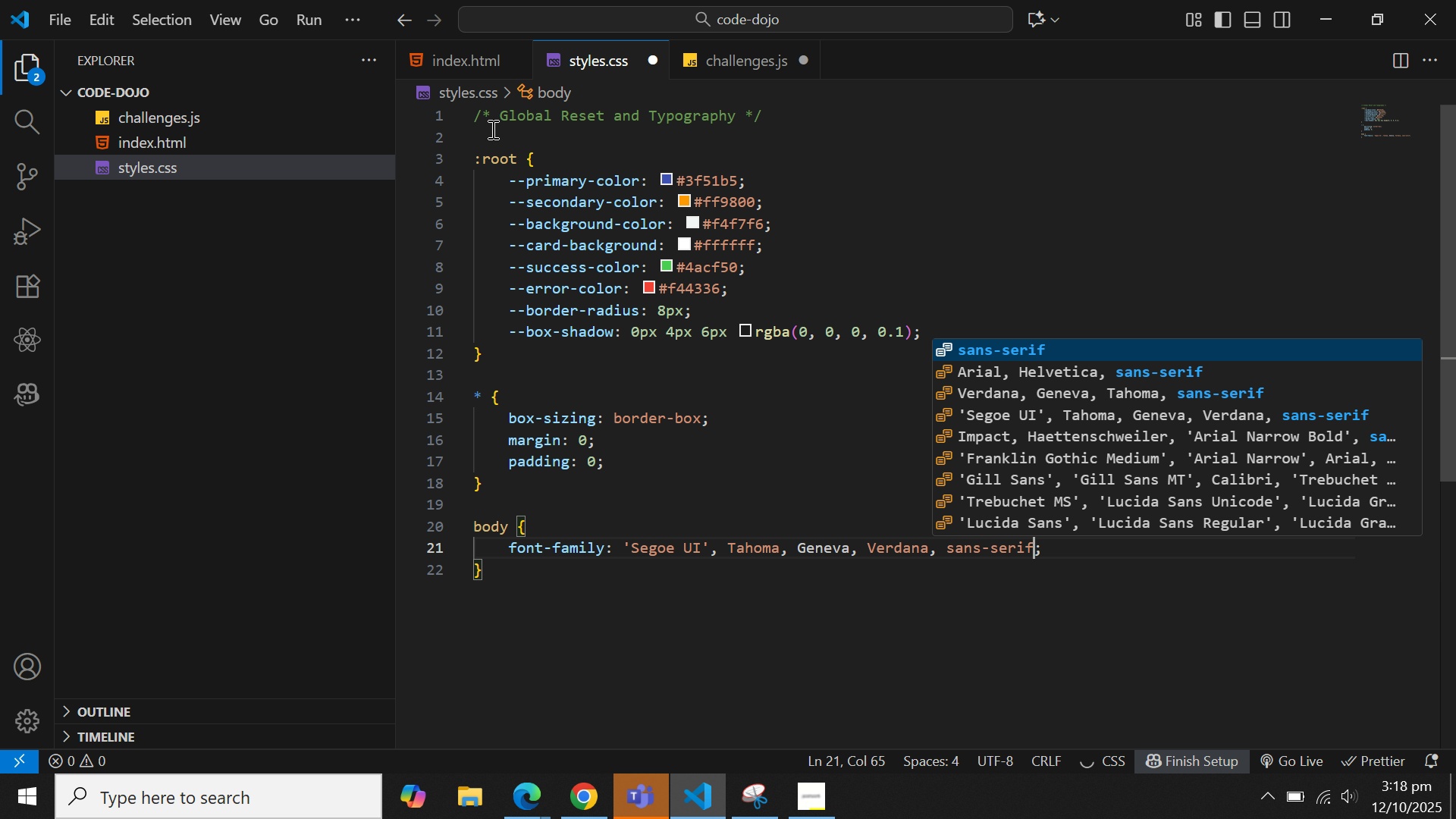 
key(ArrowRight)
 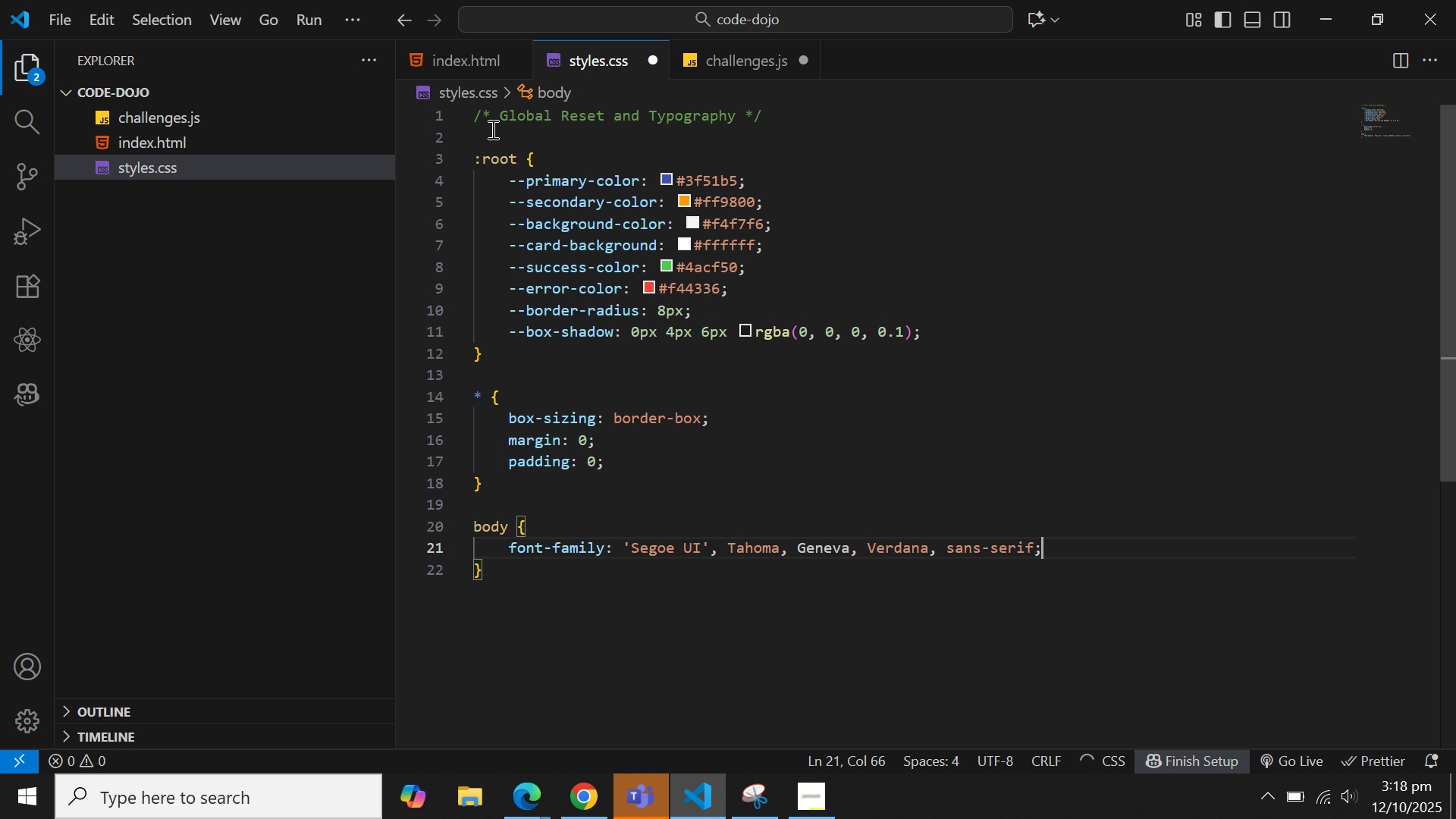 
key(Enter)
 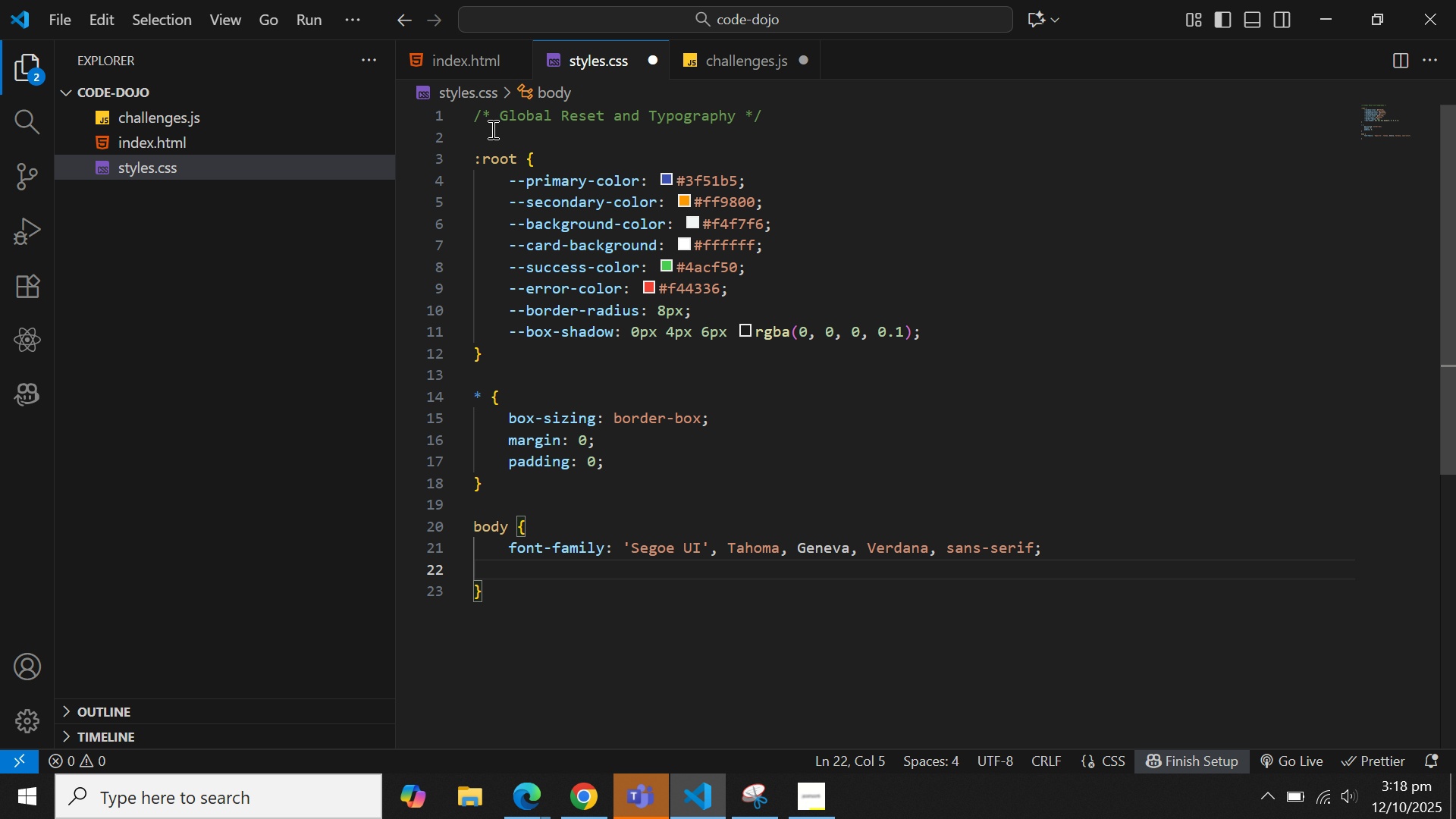 
wait(5.55)
 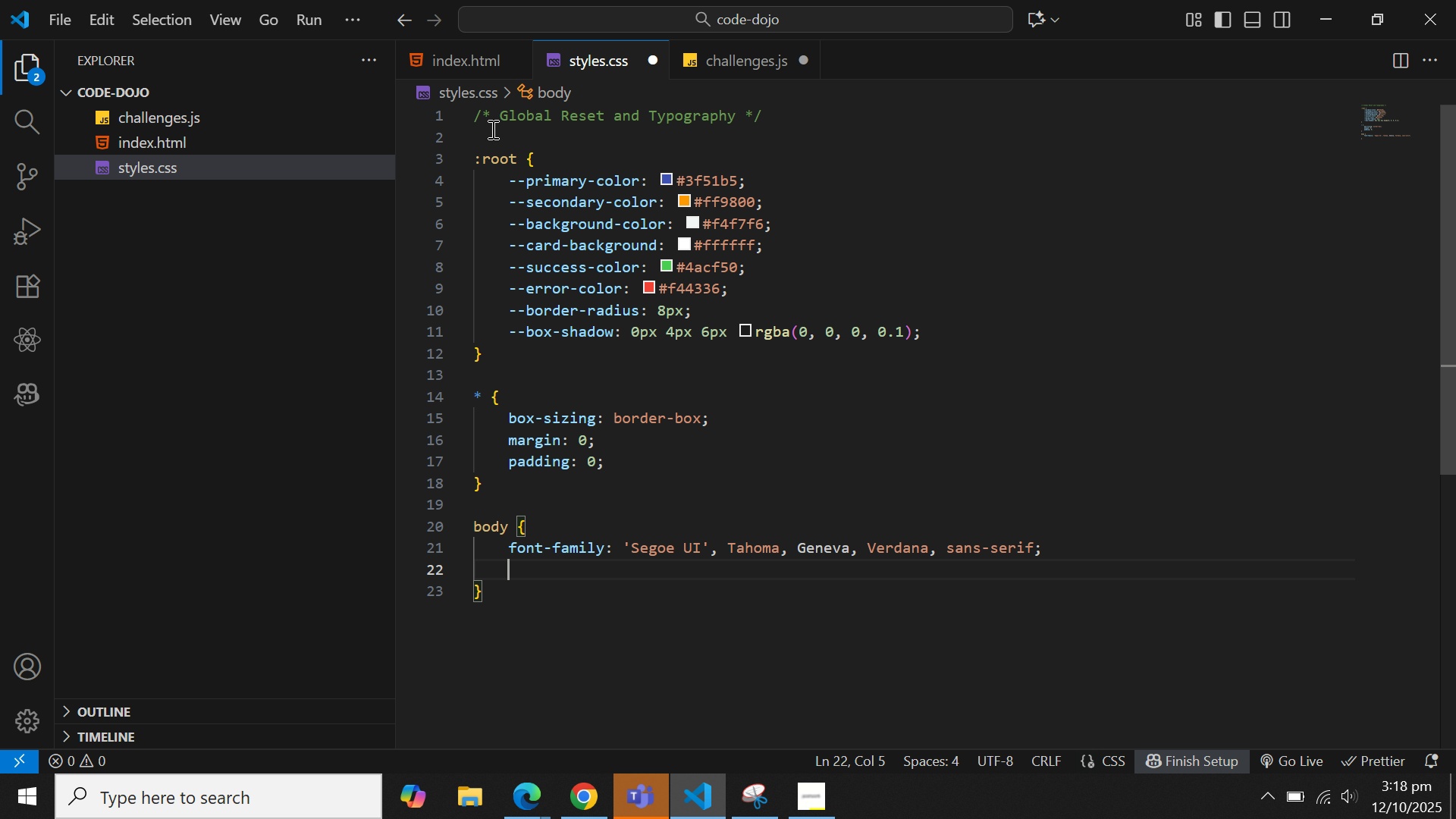 
type(backg)
 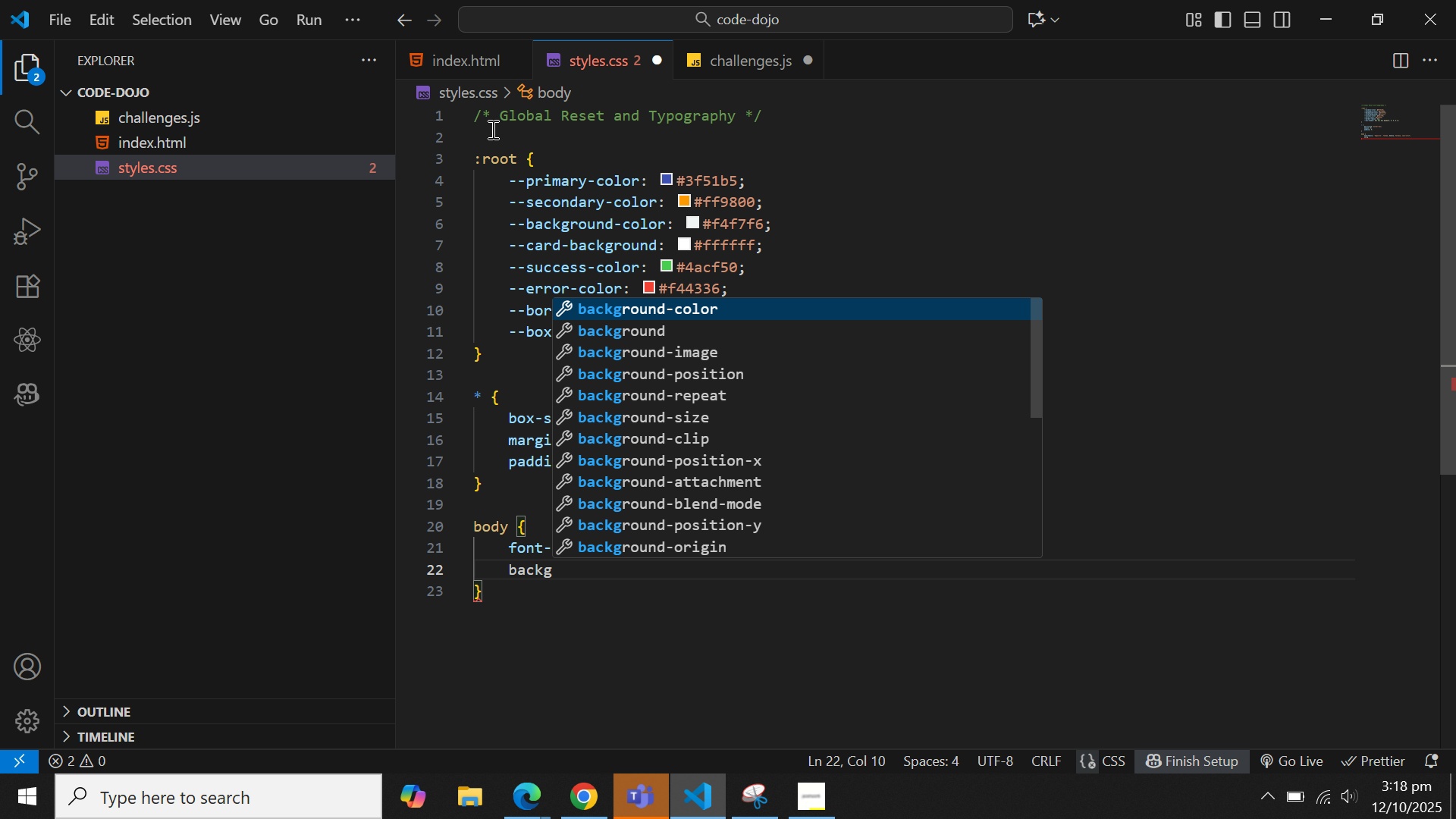 
key(Enter)
 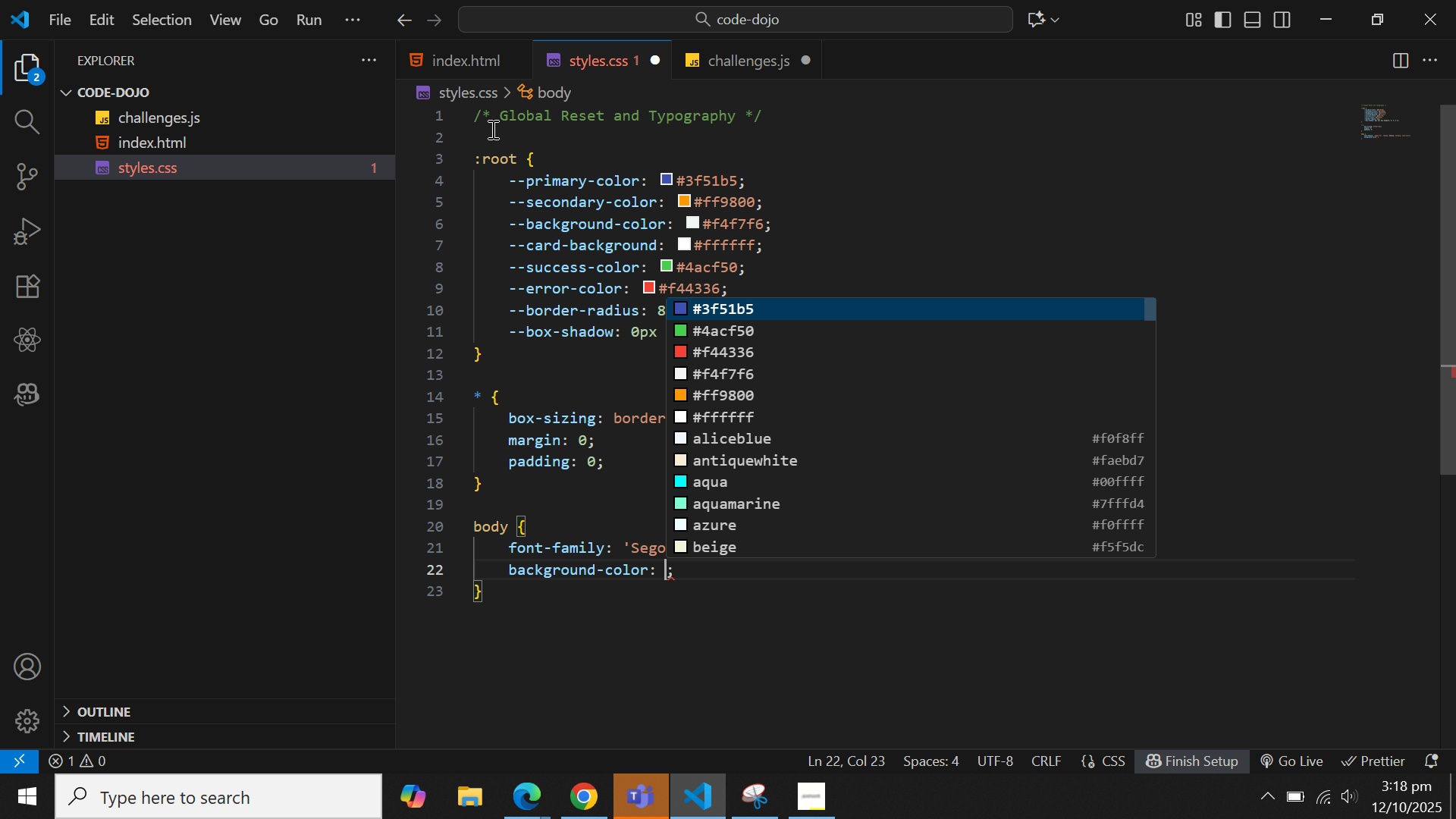 
type(var)
 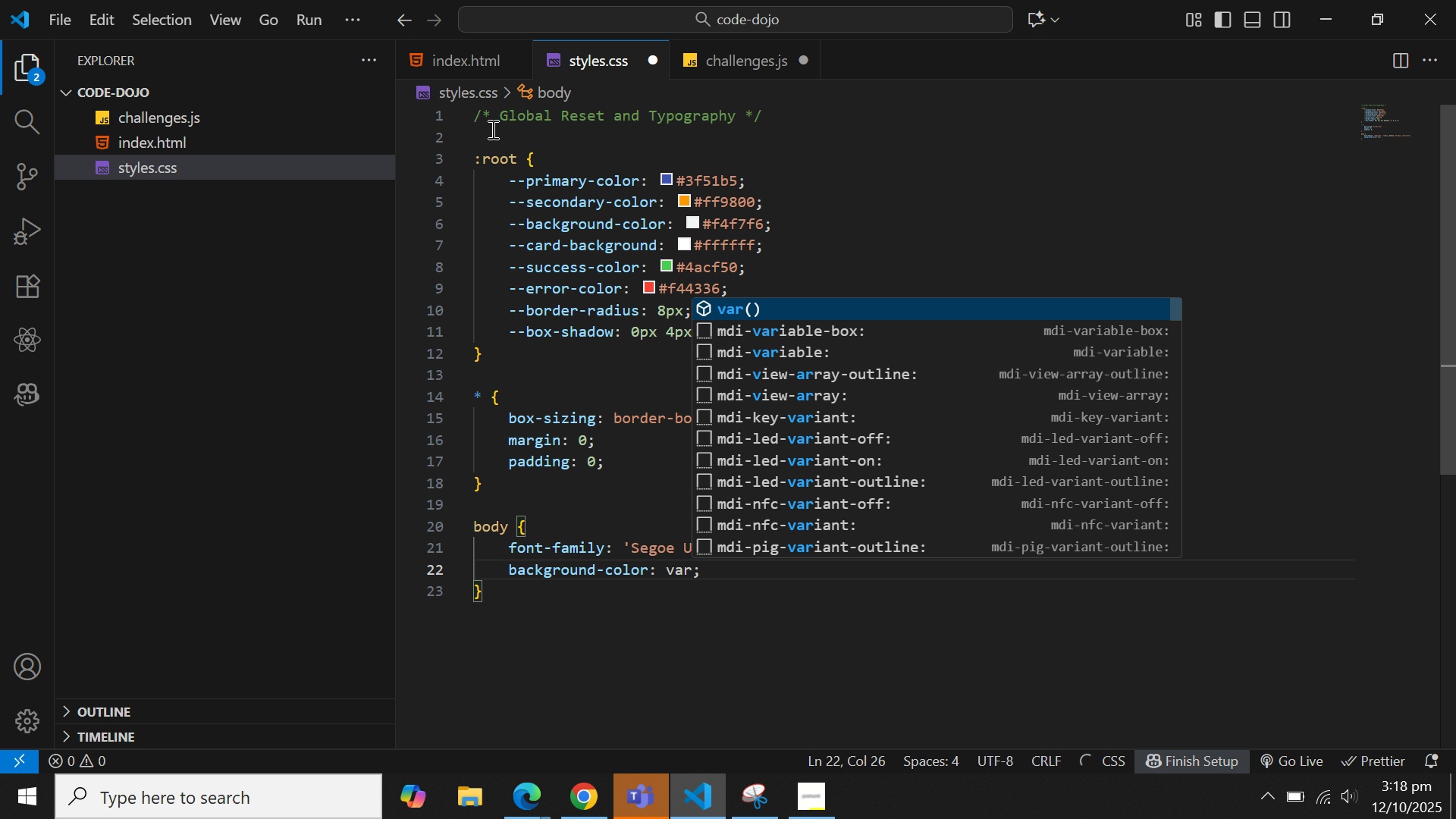 
hold_key(key=ShiftLeft, duration=0.7)
 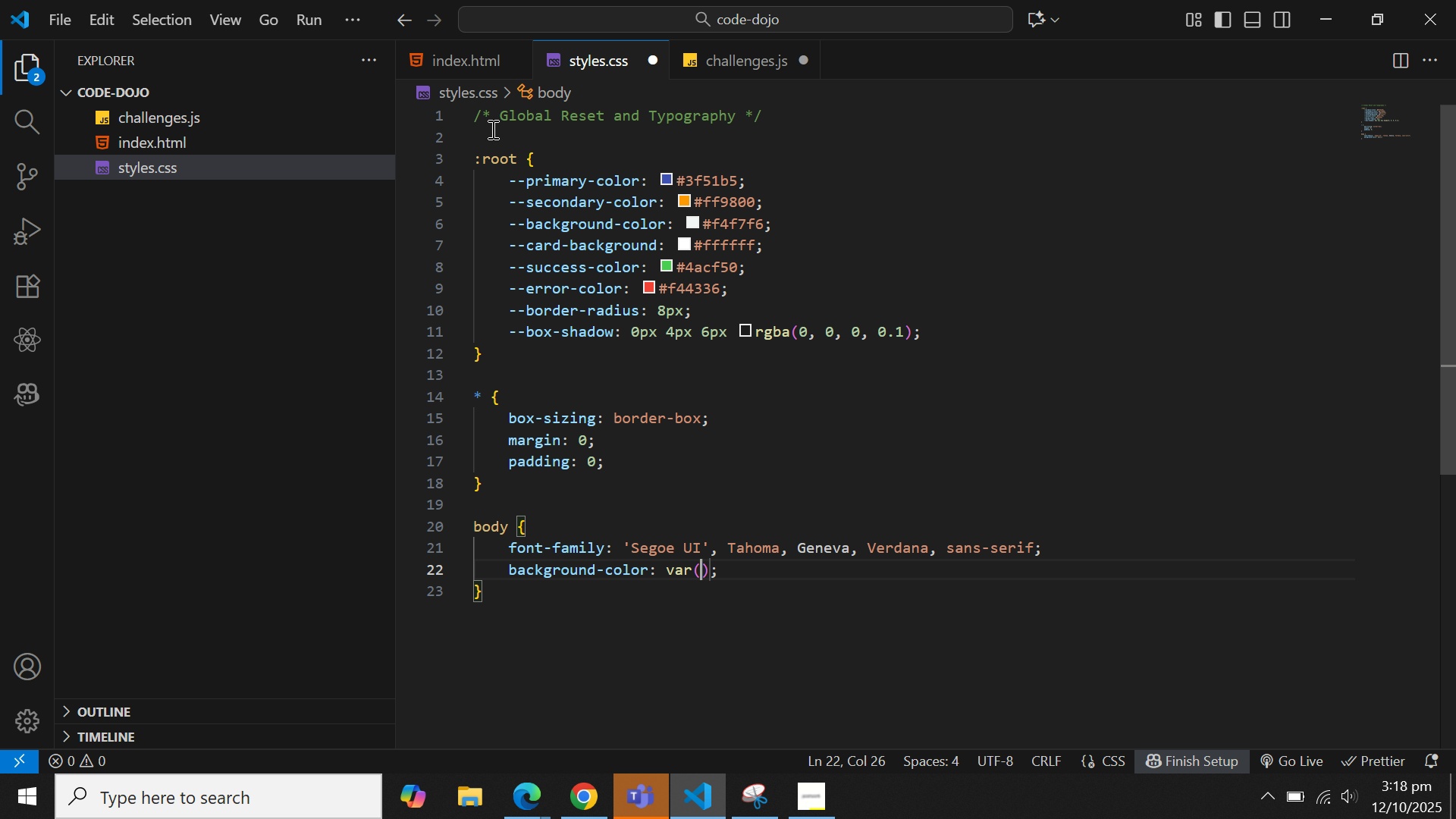 
key(Enter)
 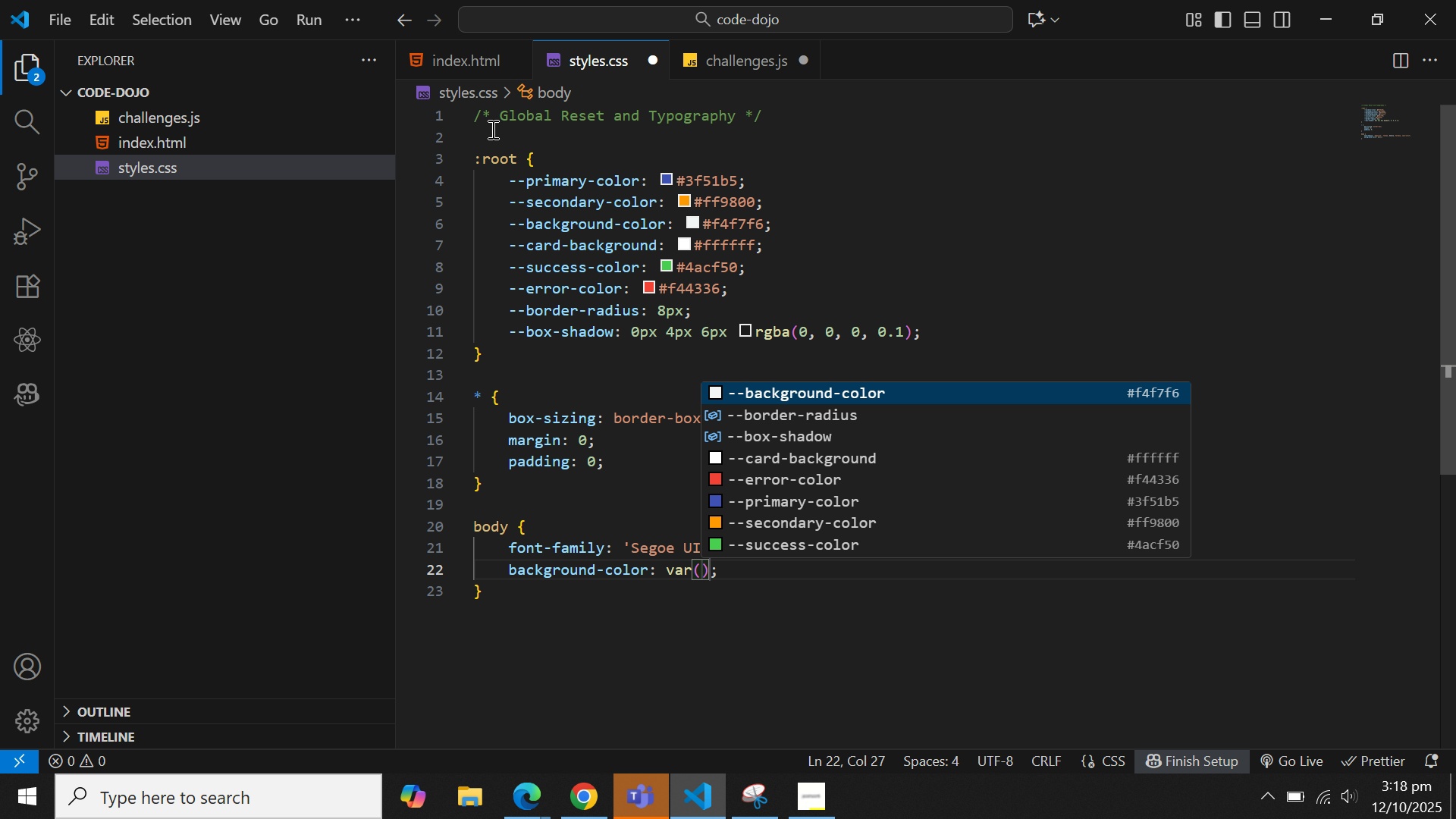 
type(--background)
 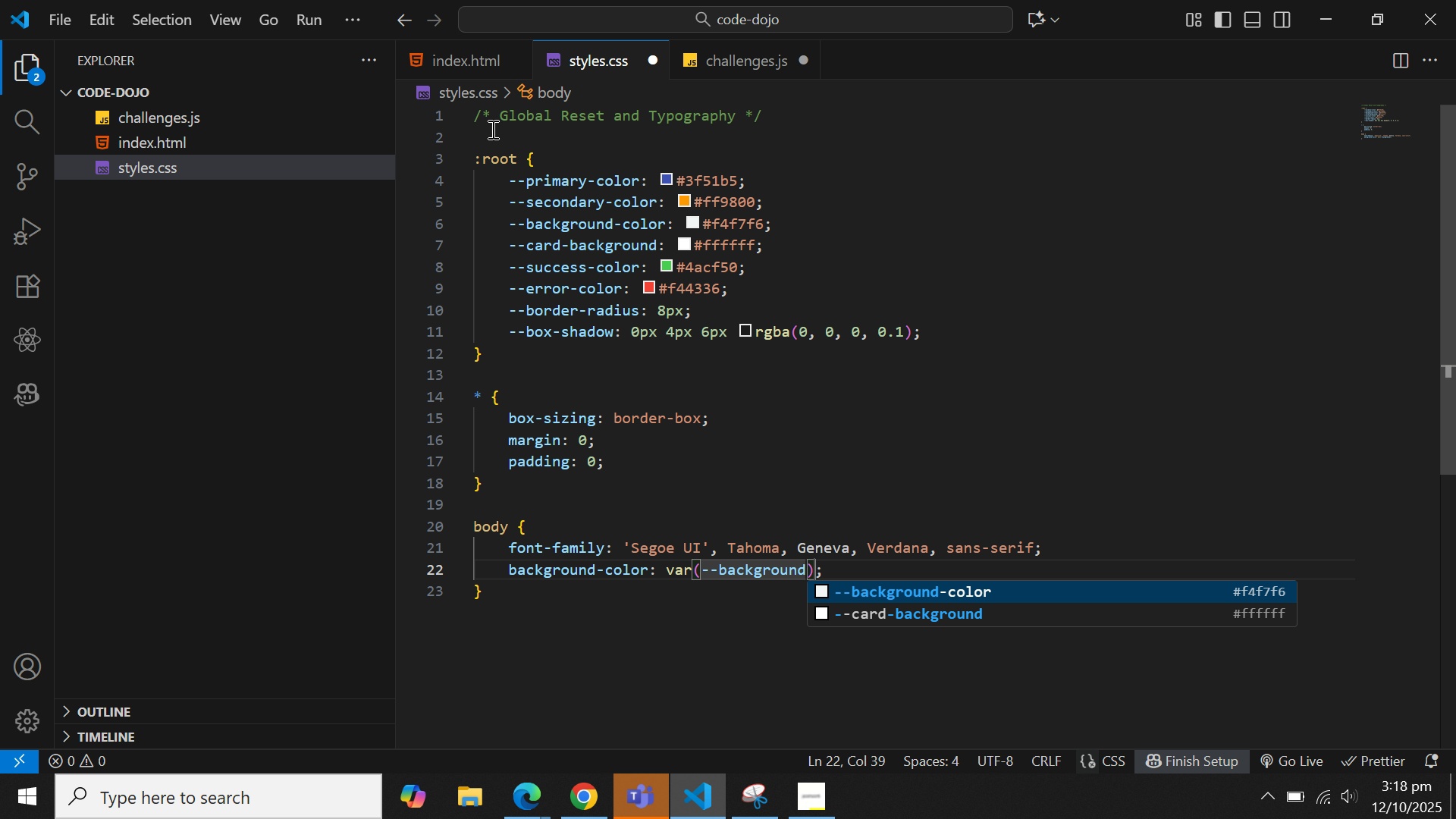 
key(Enter)
 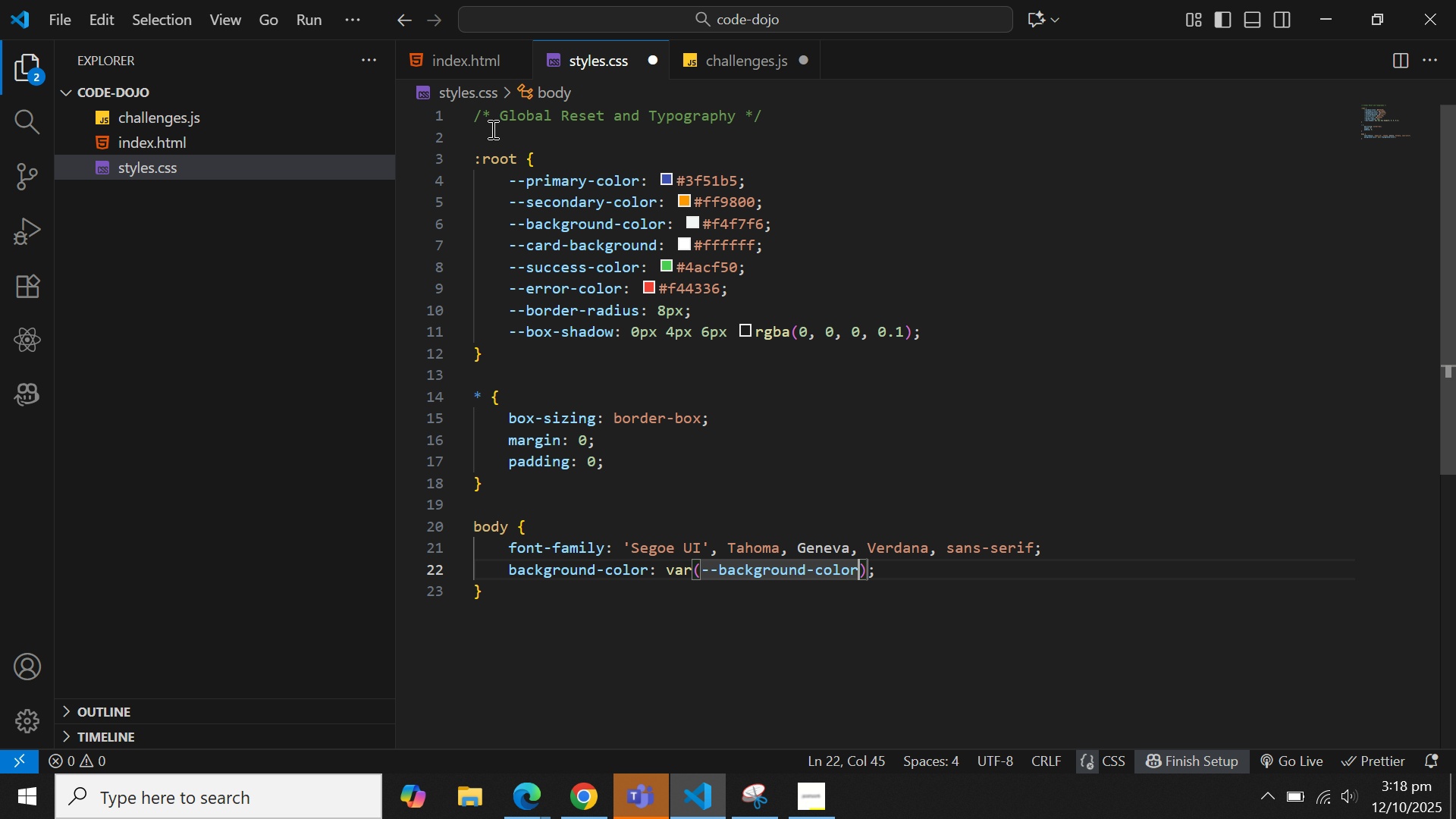 
key(ArrowRight)
 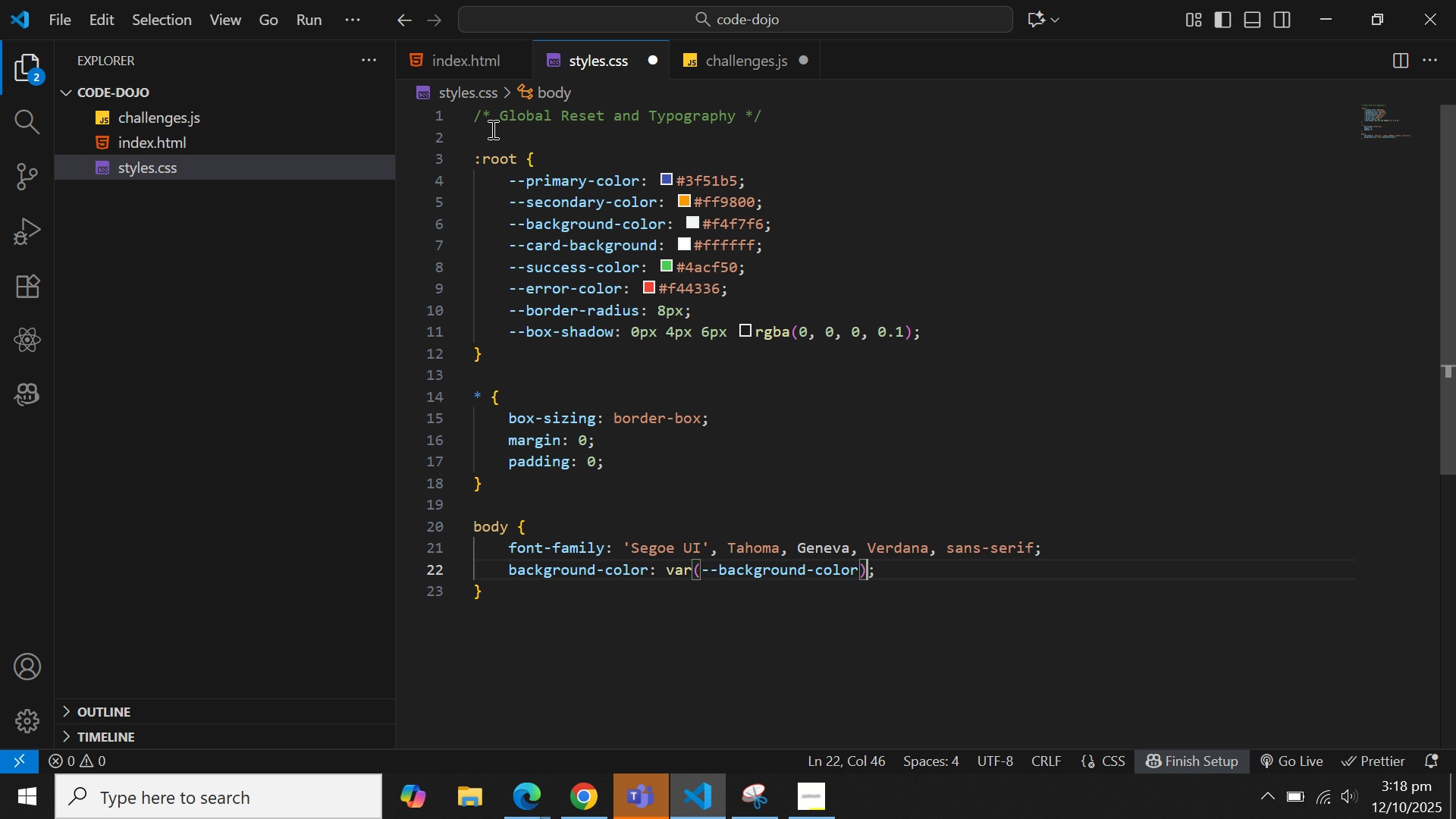 
key(ArrowRight)
 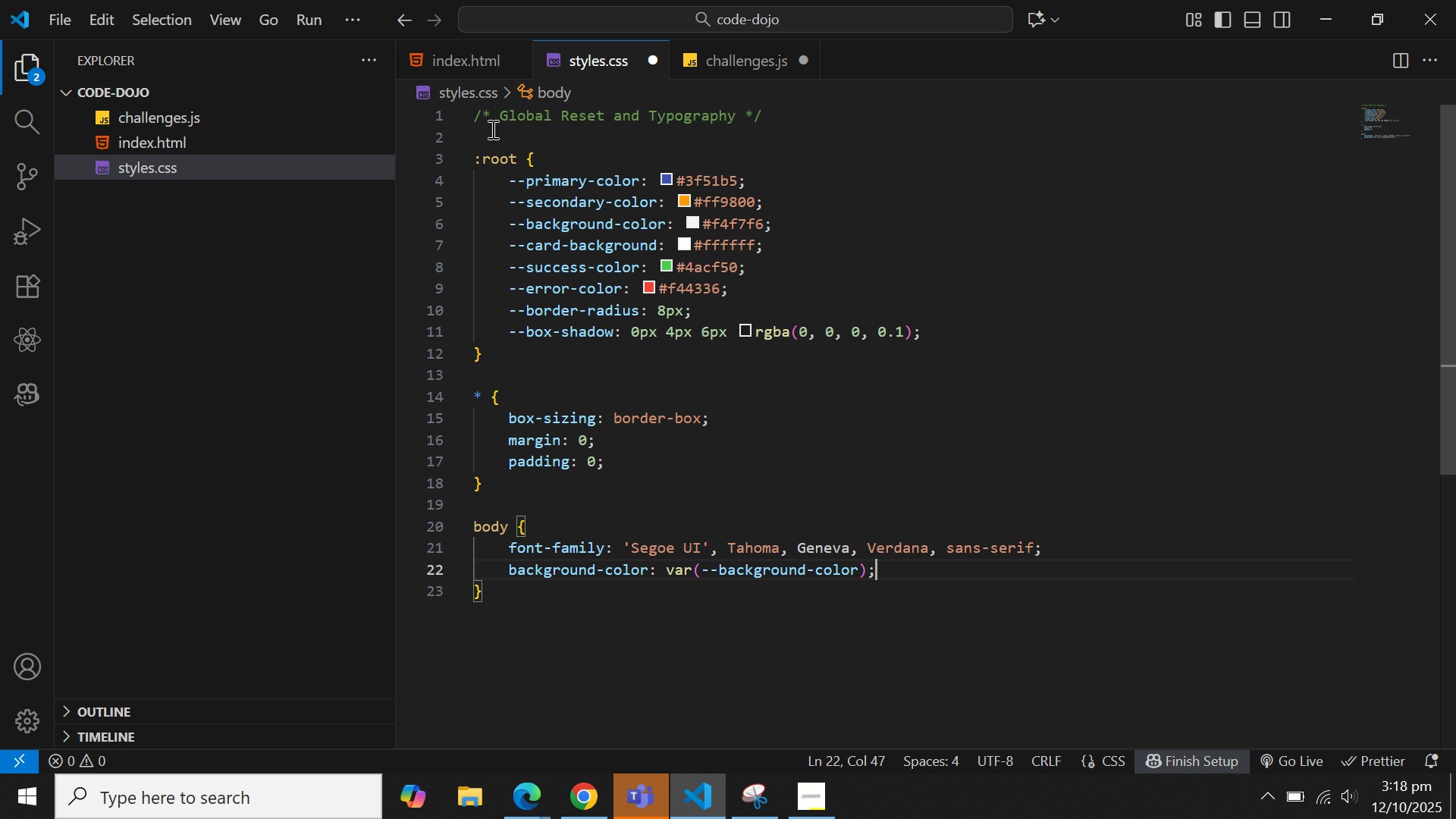 
key(Enter)
 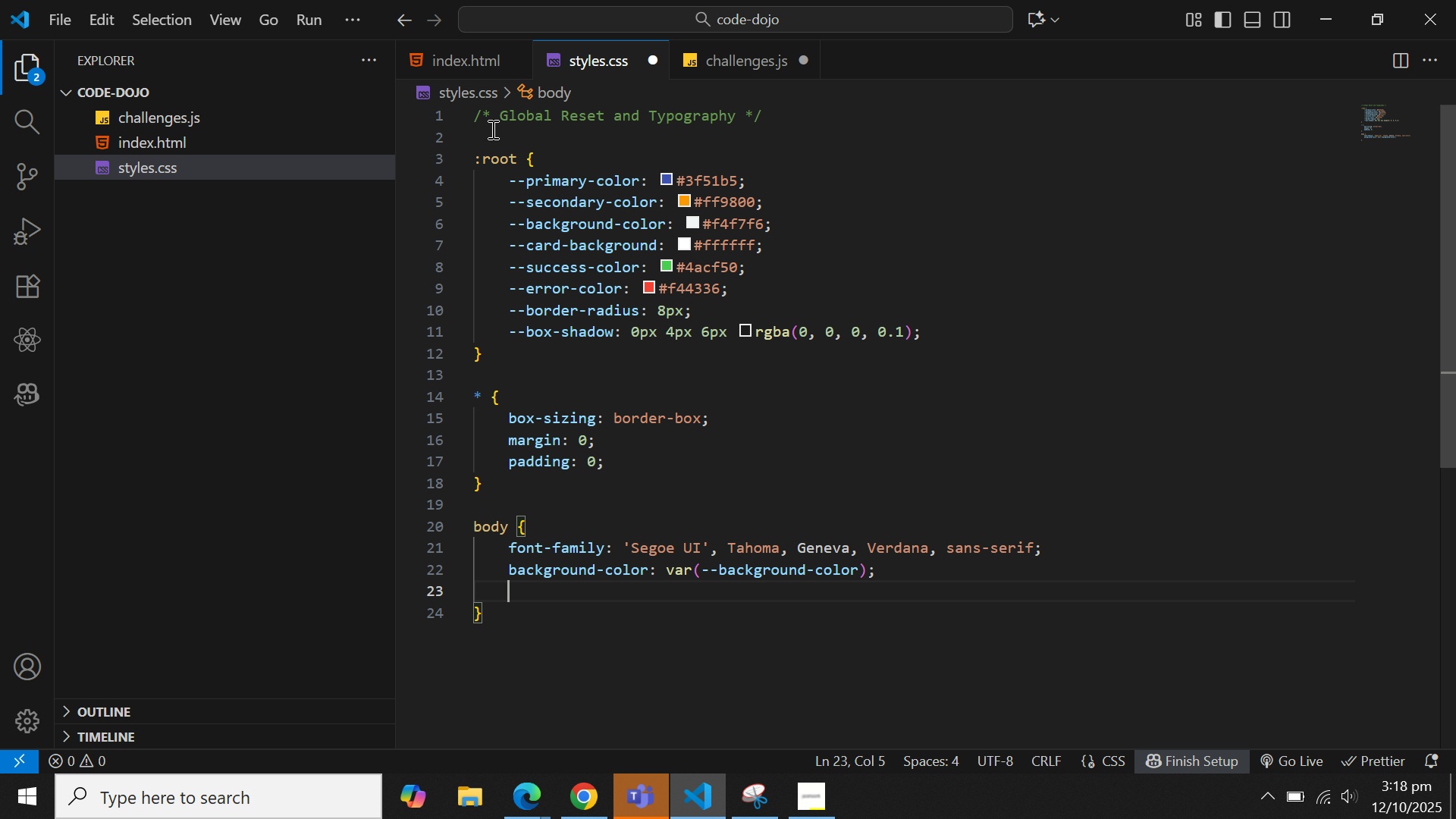 
type(color: $)
key(Backspace)
type(#333)
 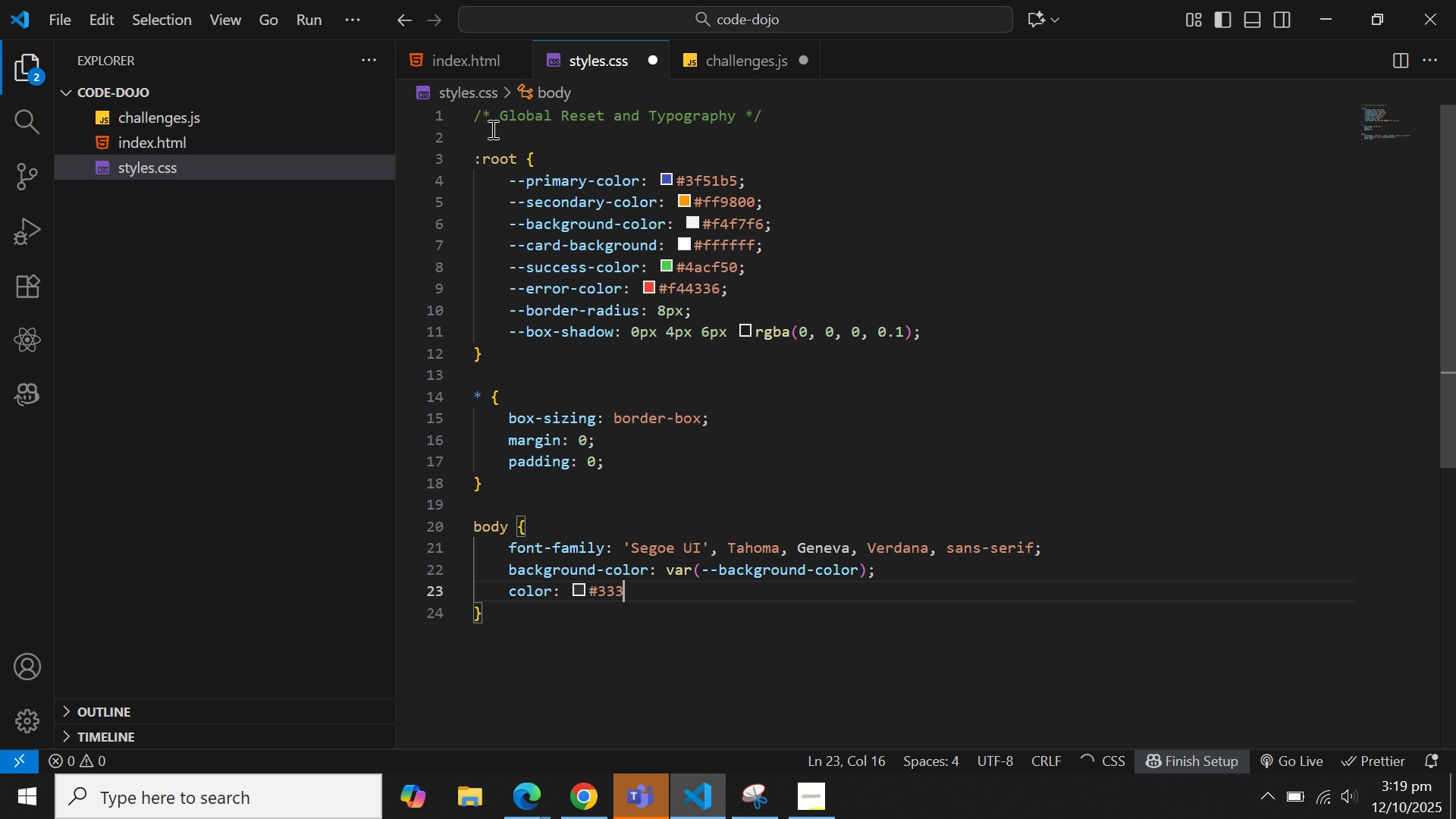 
 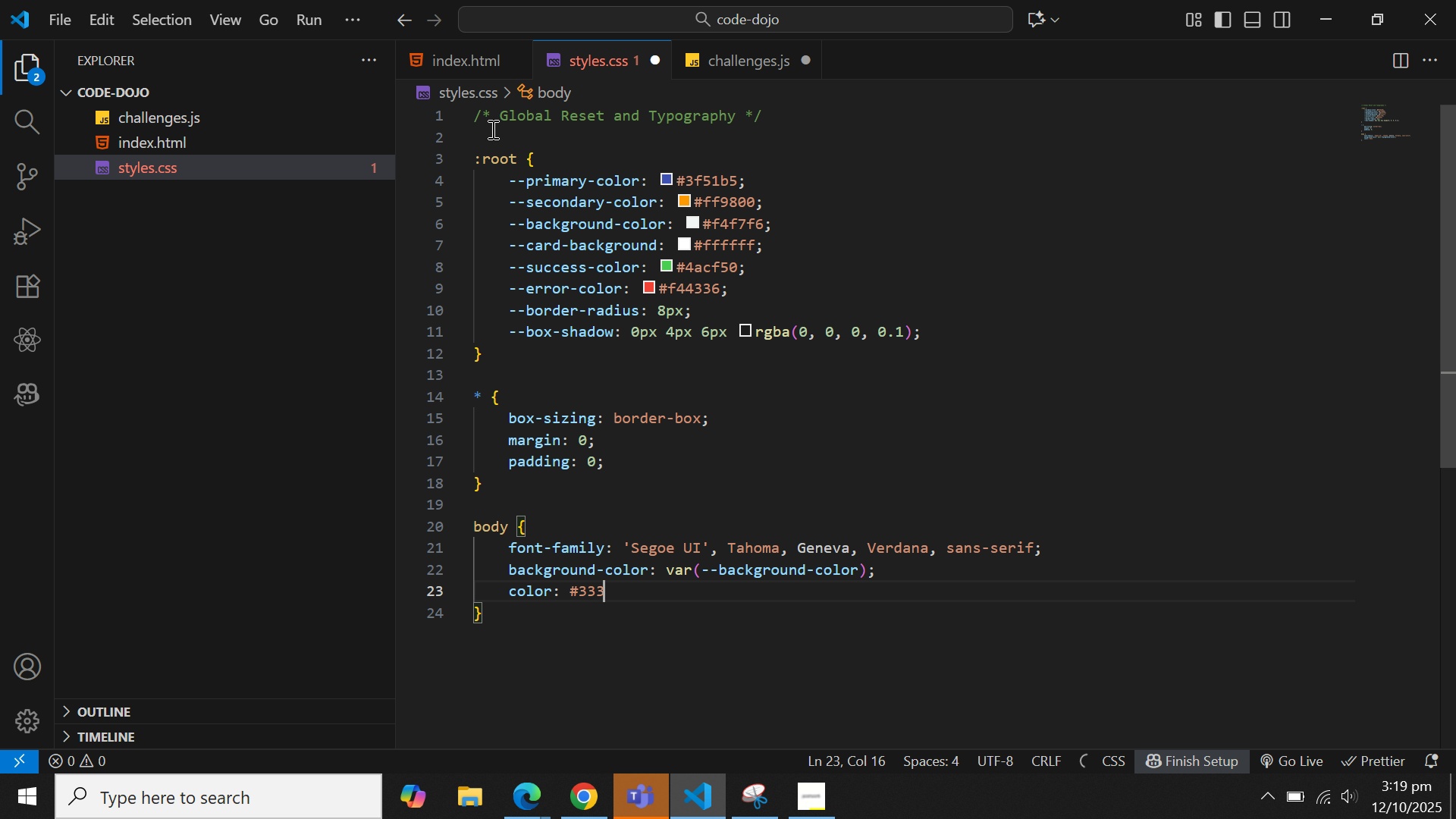 
key(Enter)
 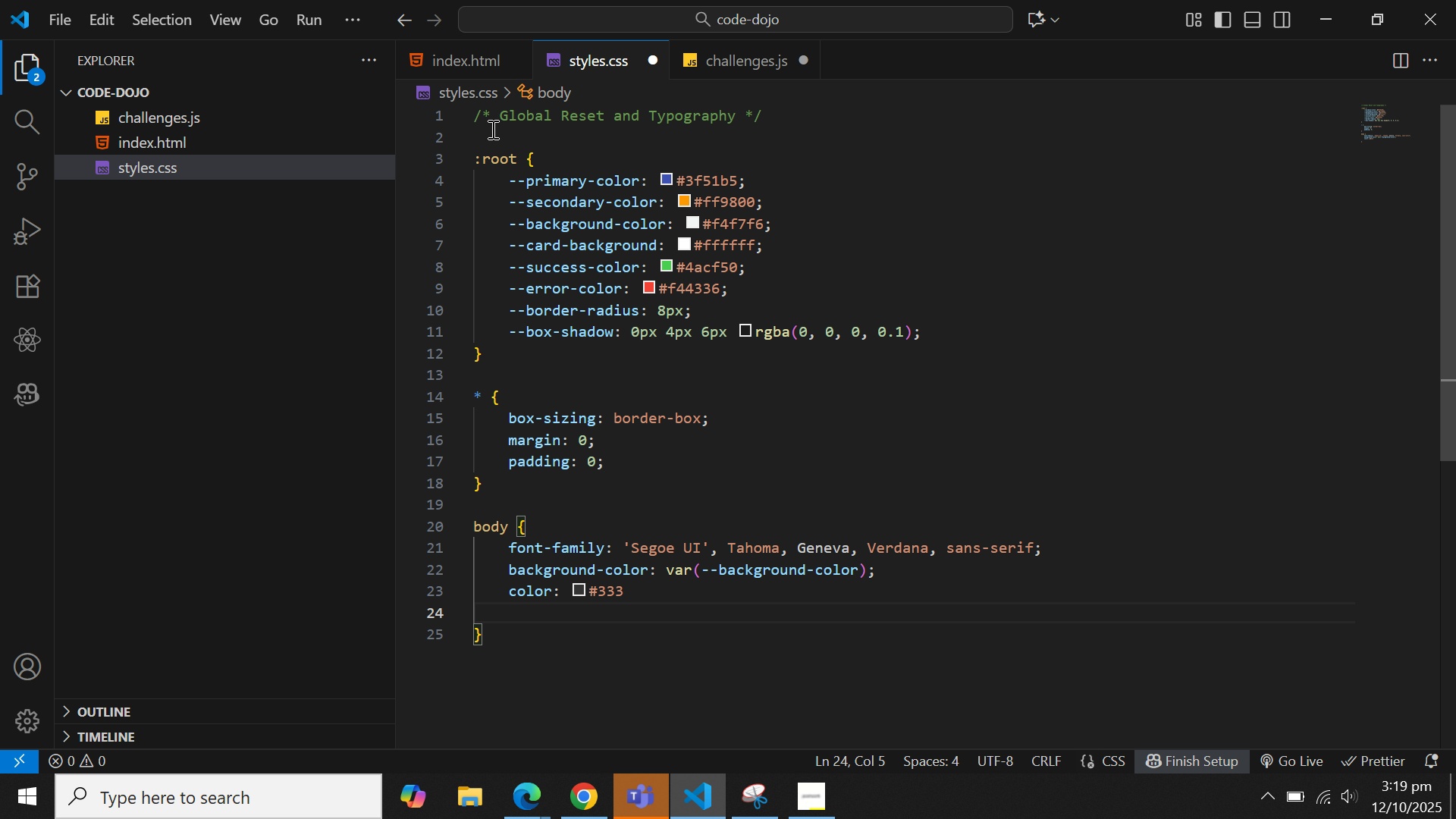 
key(ArrowLeft)
 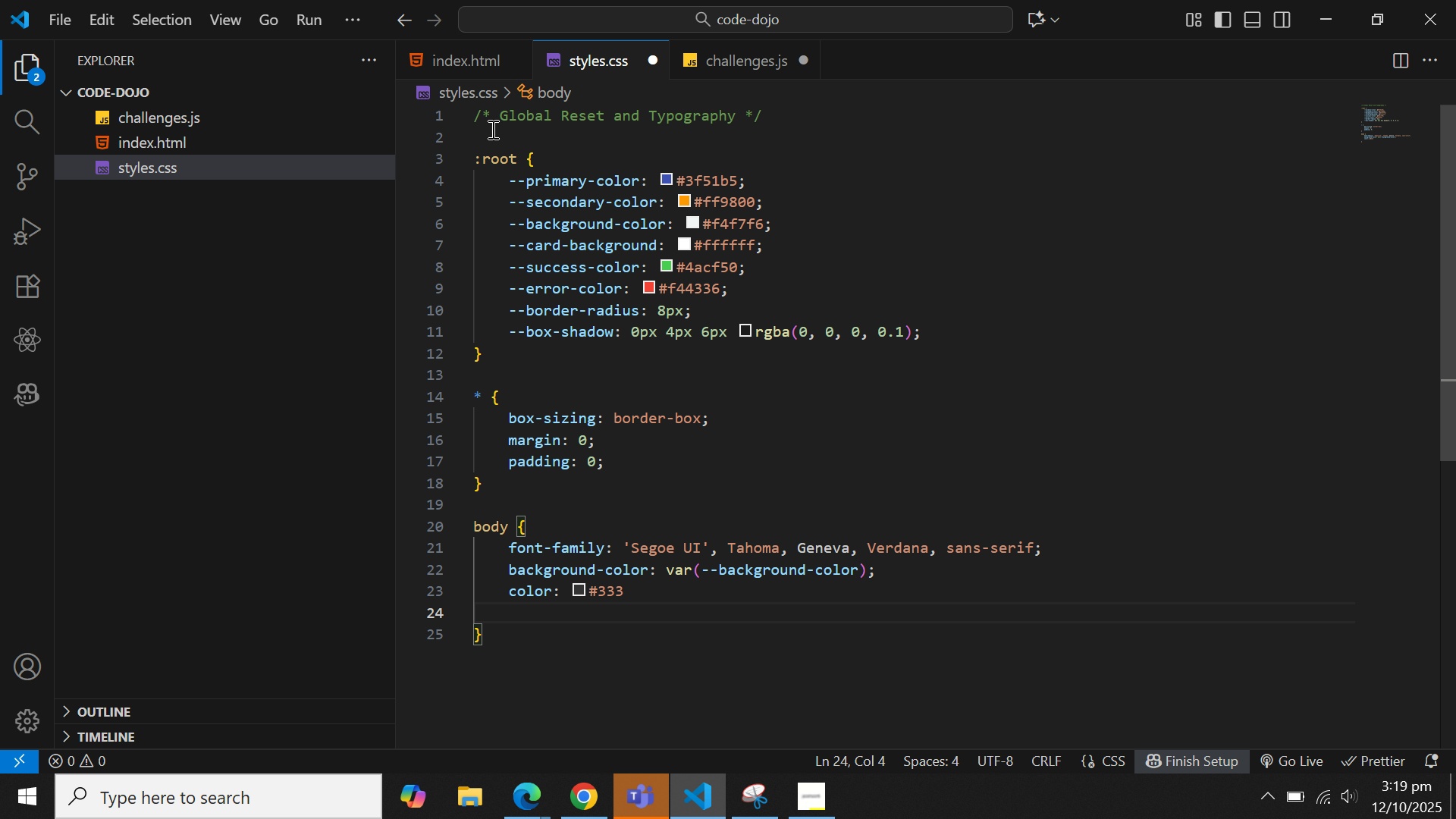 
key(ArrowLeft)
 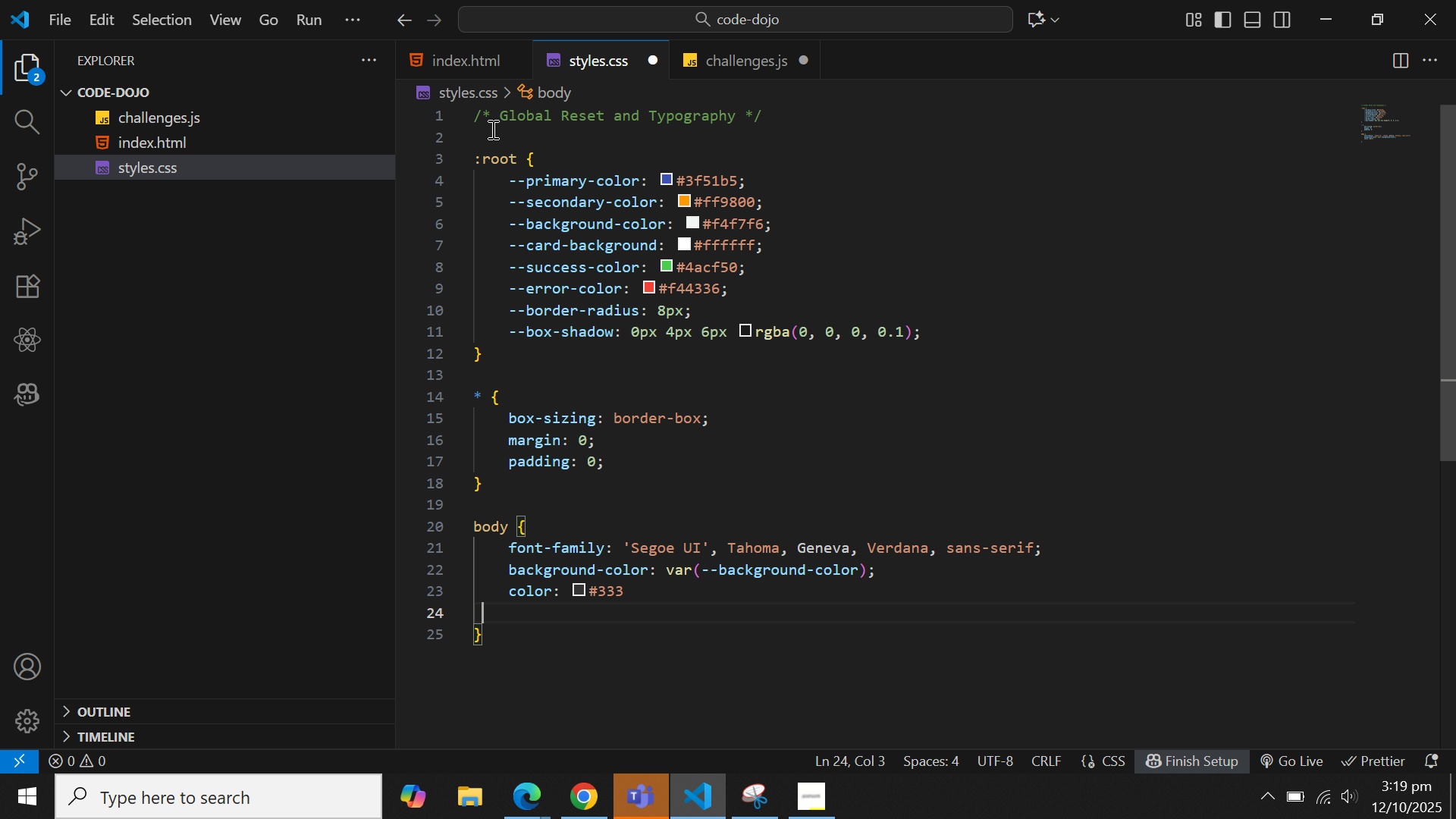 
key(ArrowLeft)
 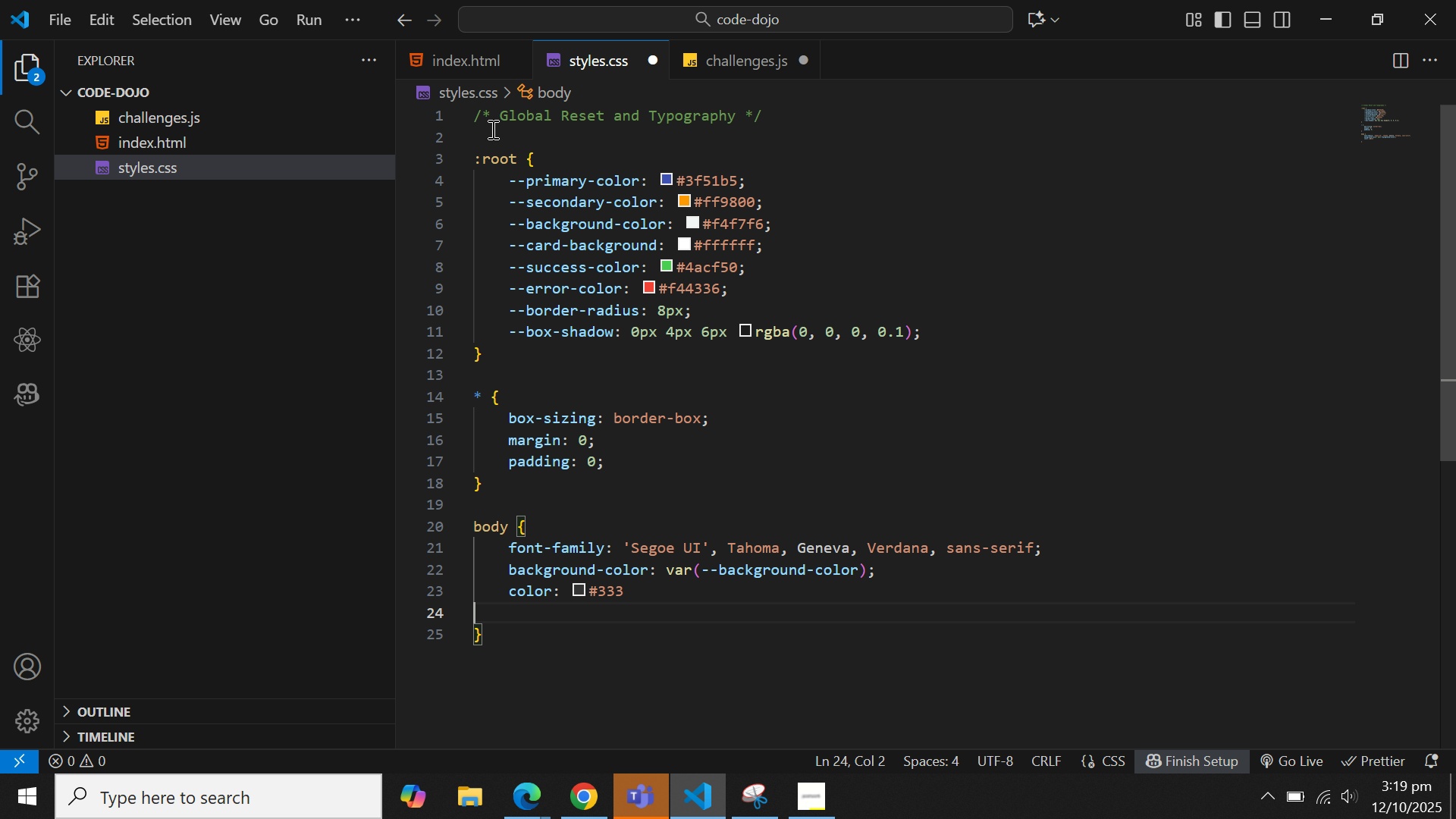 
key(ArrowLeft)
 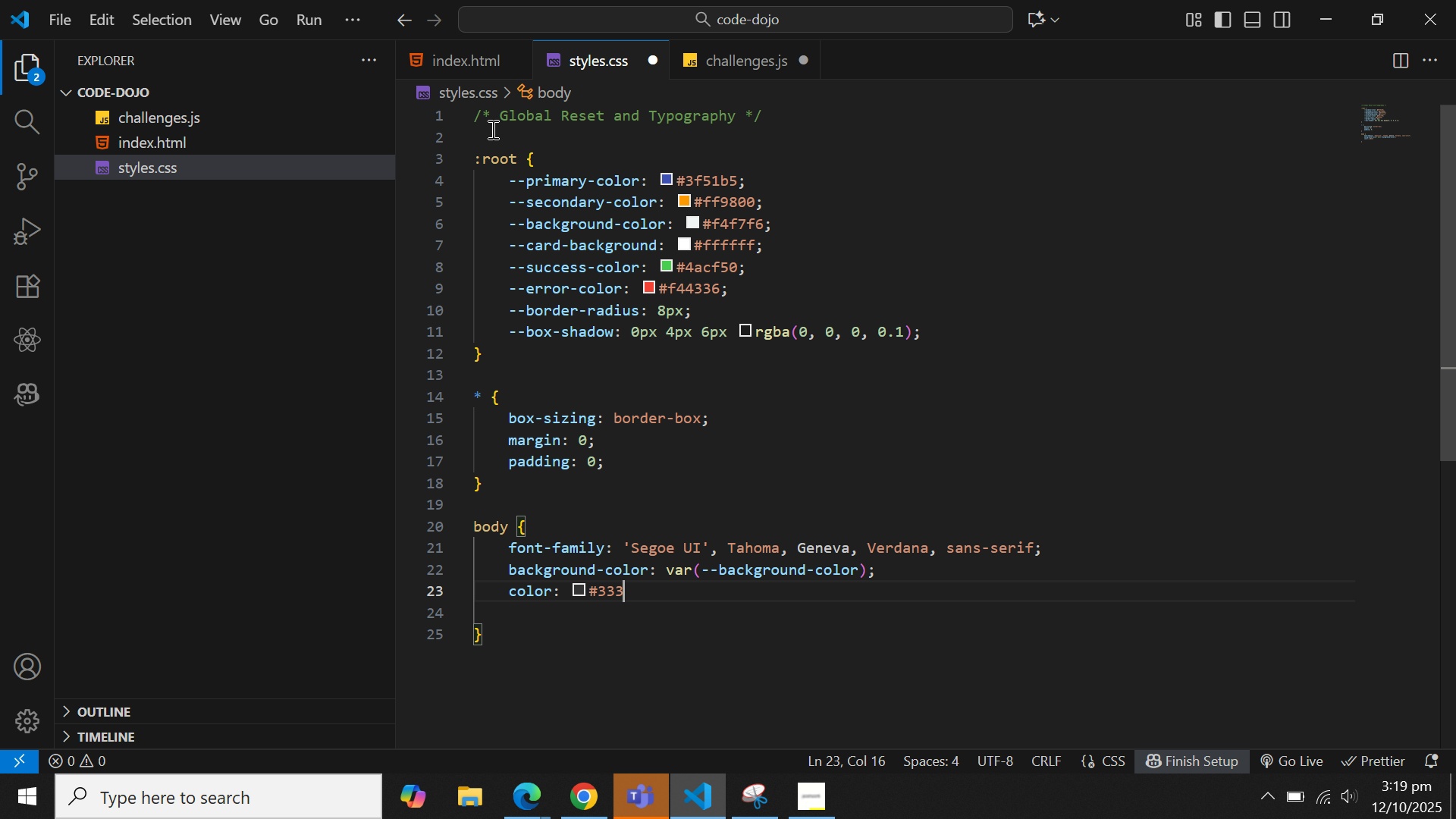 
key(ArrowLeft)
 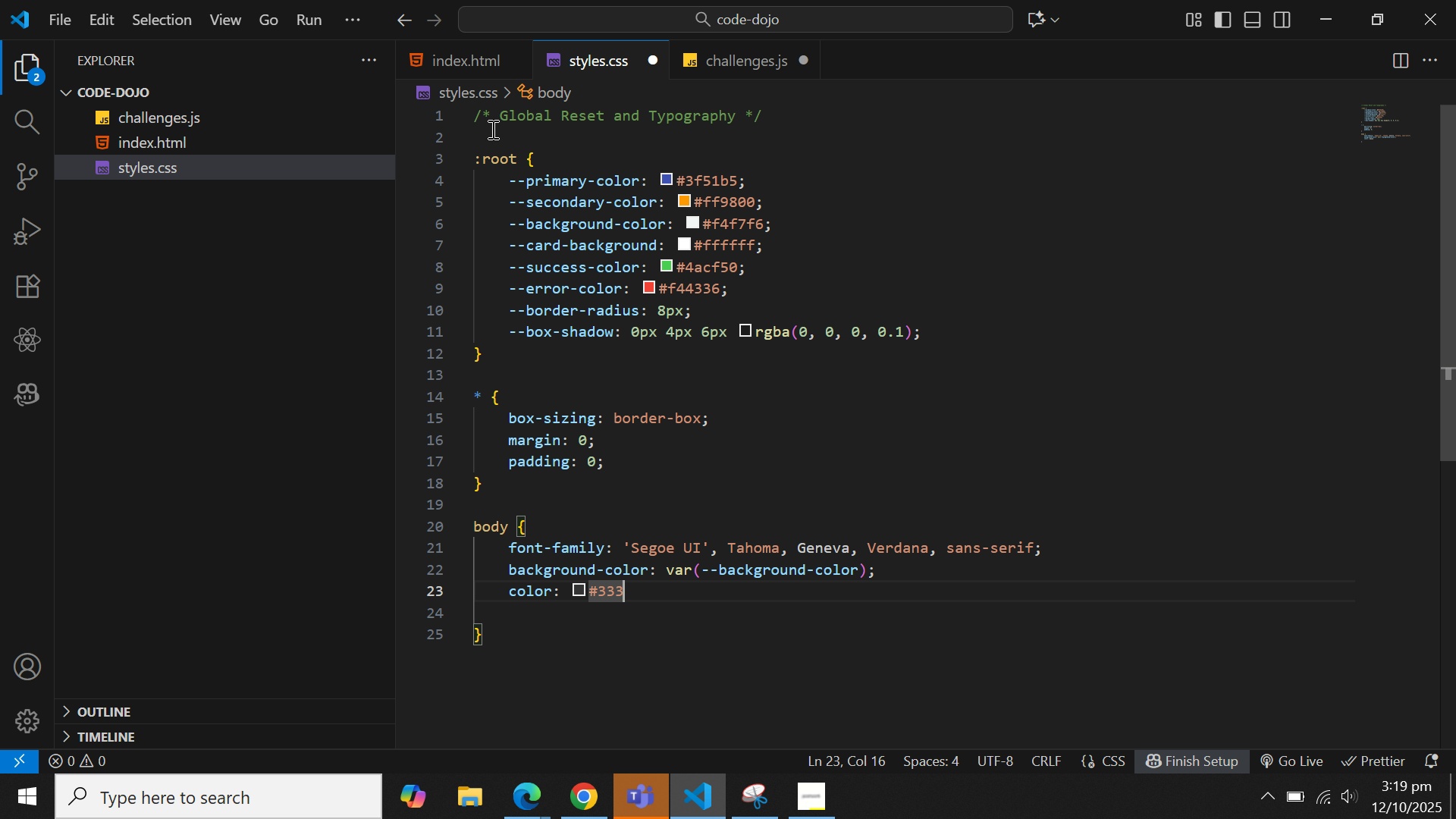 
key(Semicolon)
 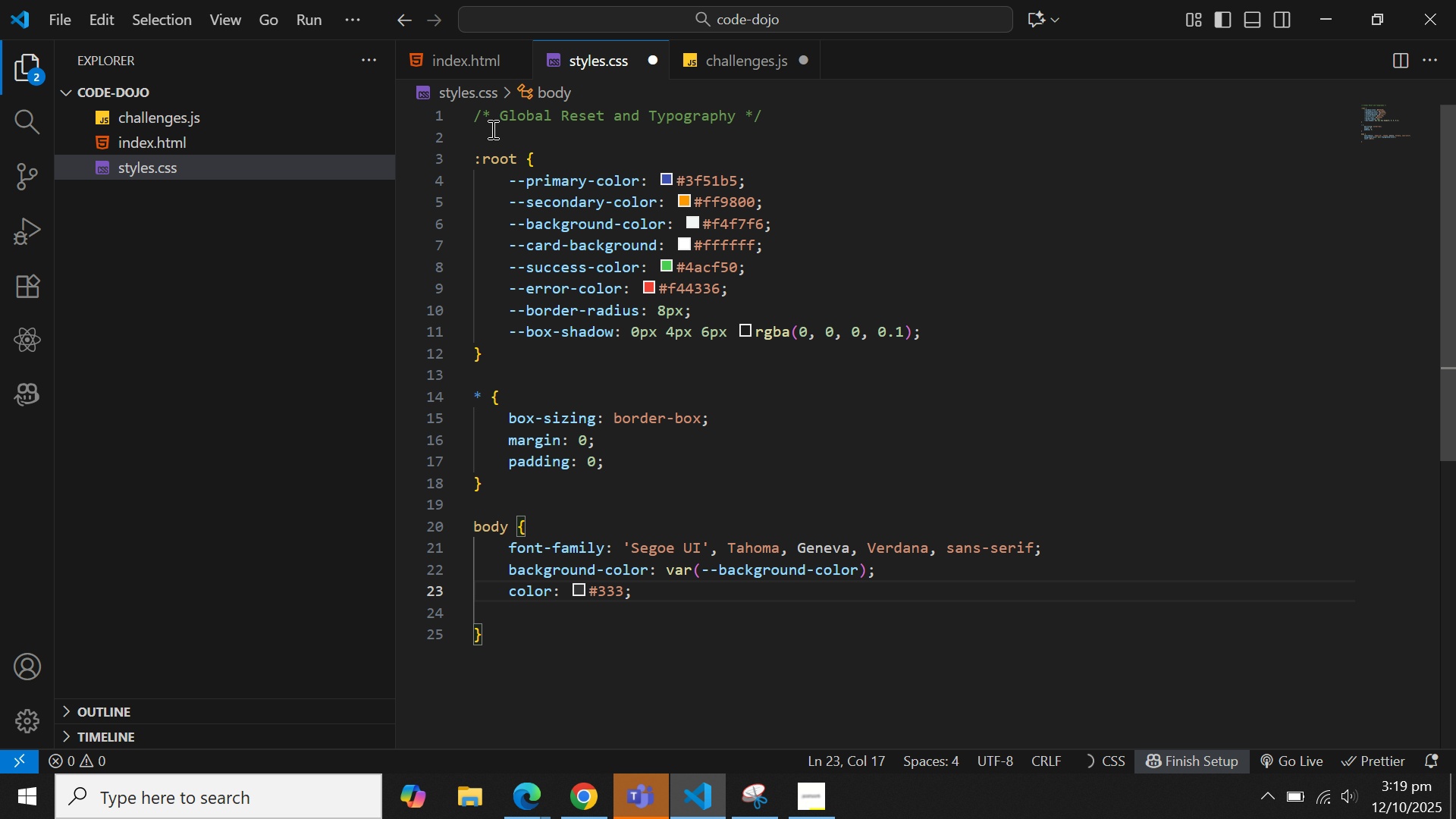 
key(Enter)
 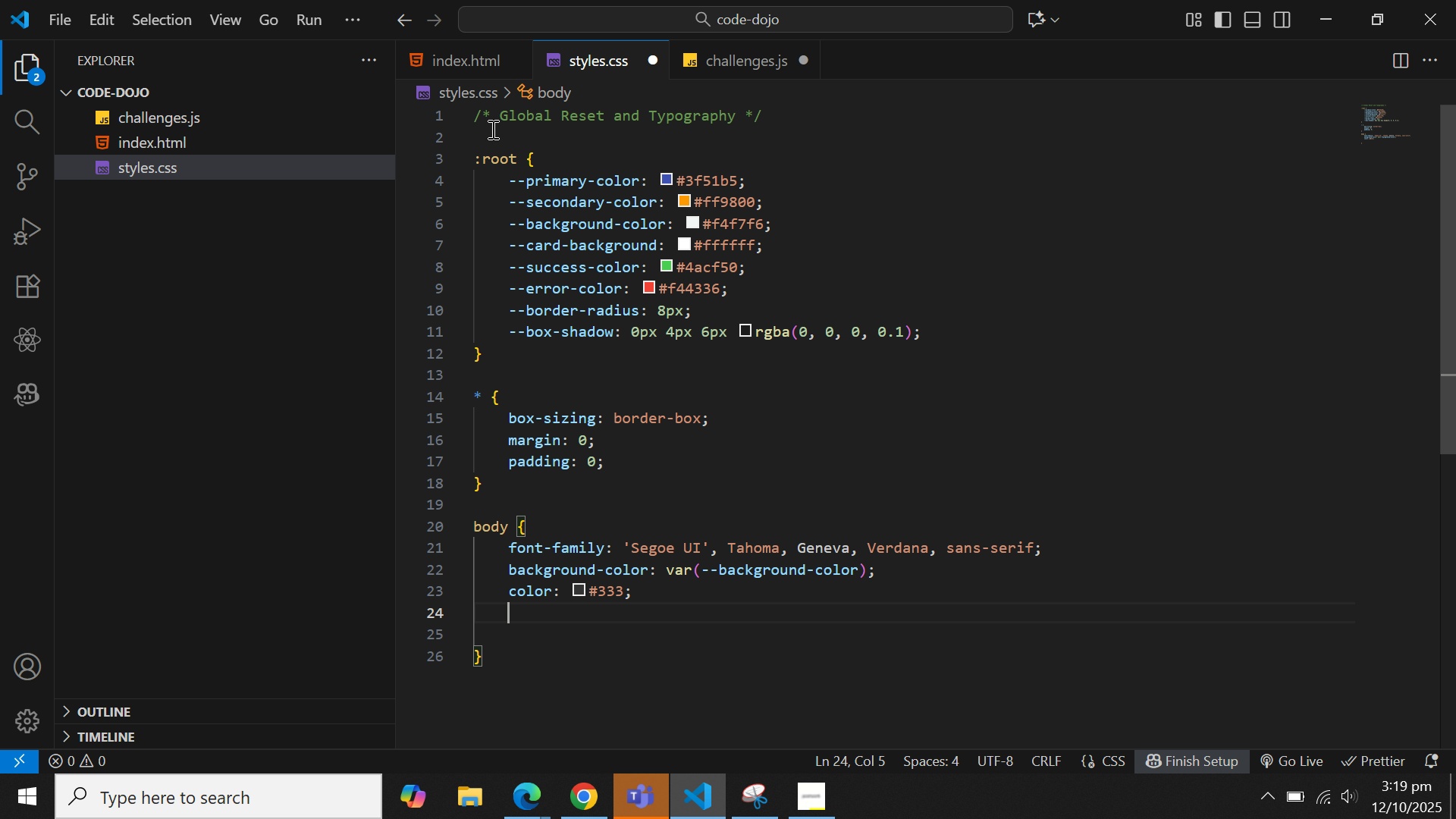 
type(line)
 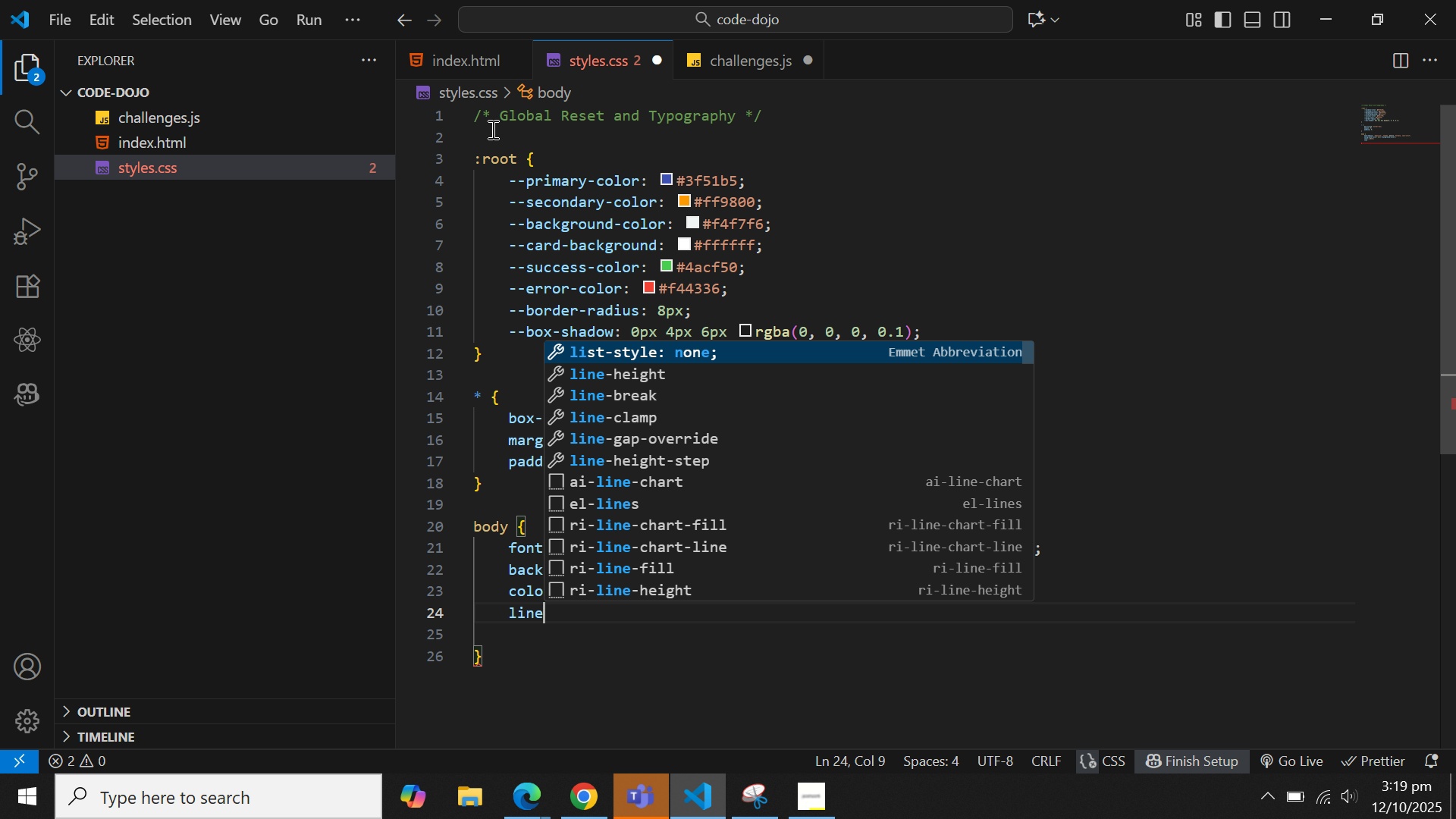 
key(ArrowDown)
 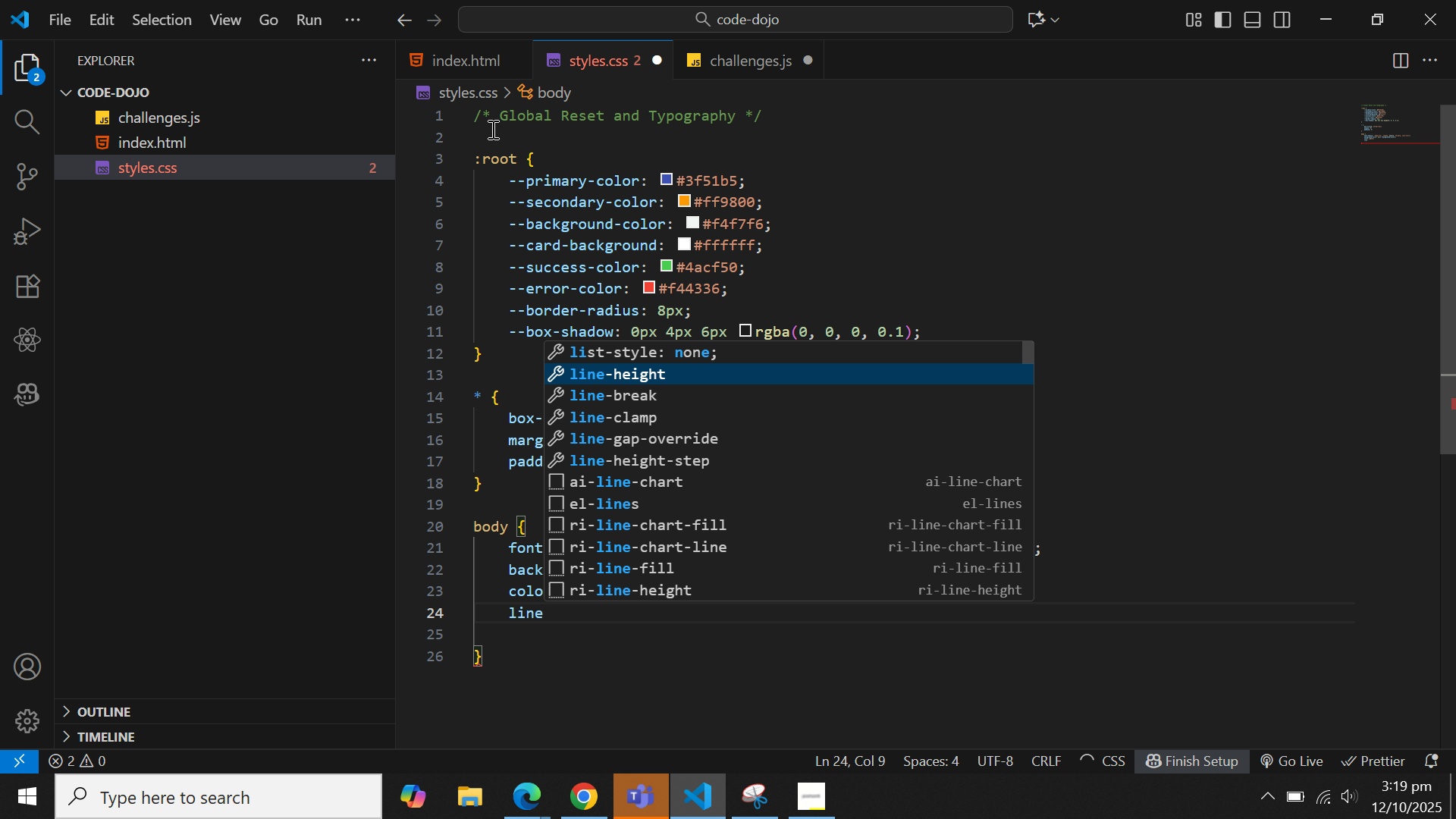 
key(Enter)
 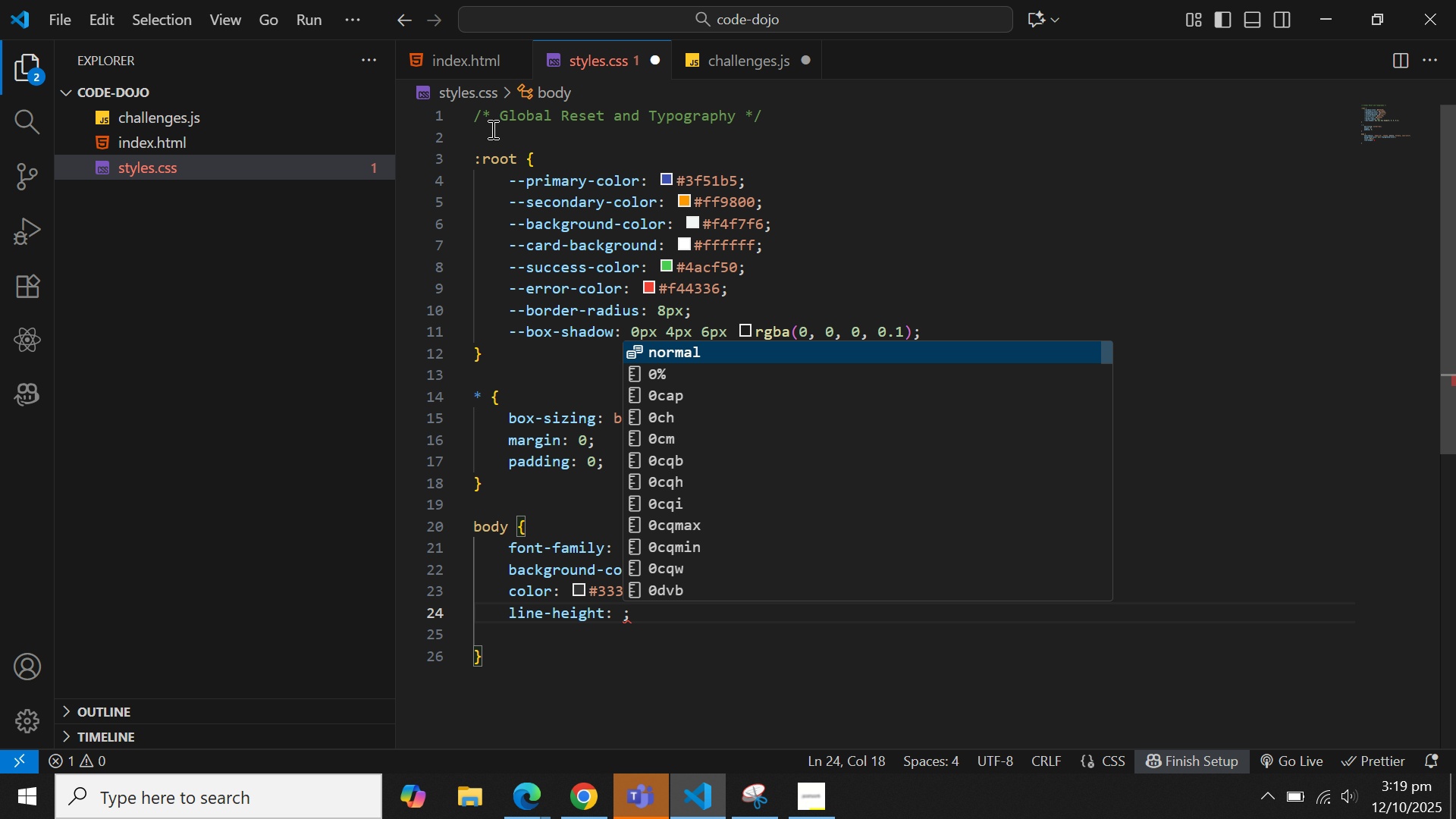 
key(1)
 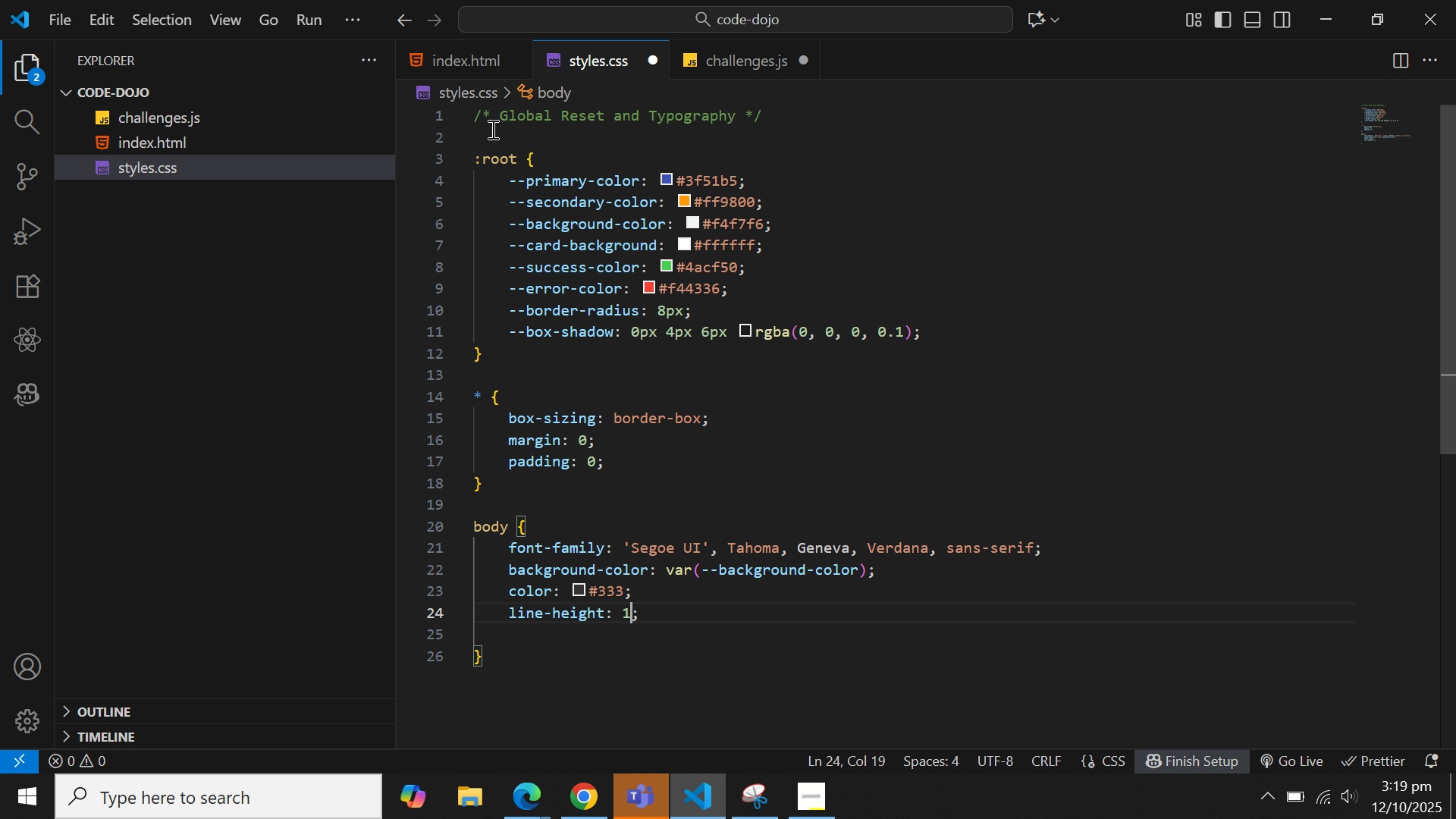 
key(Period)
 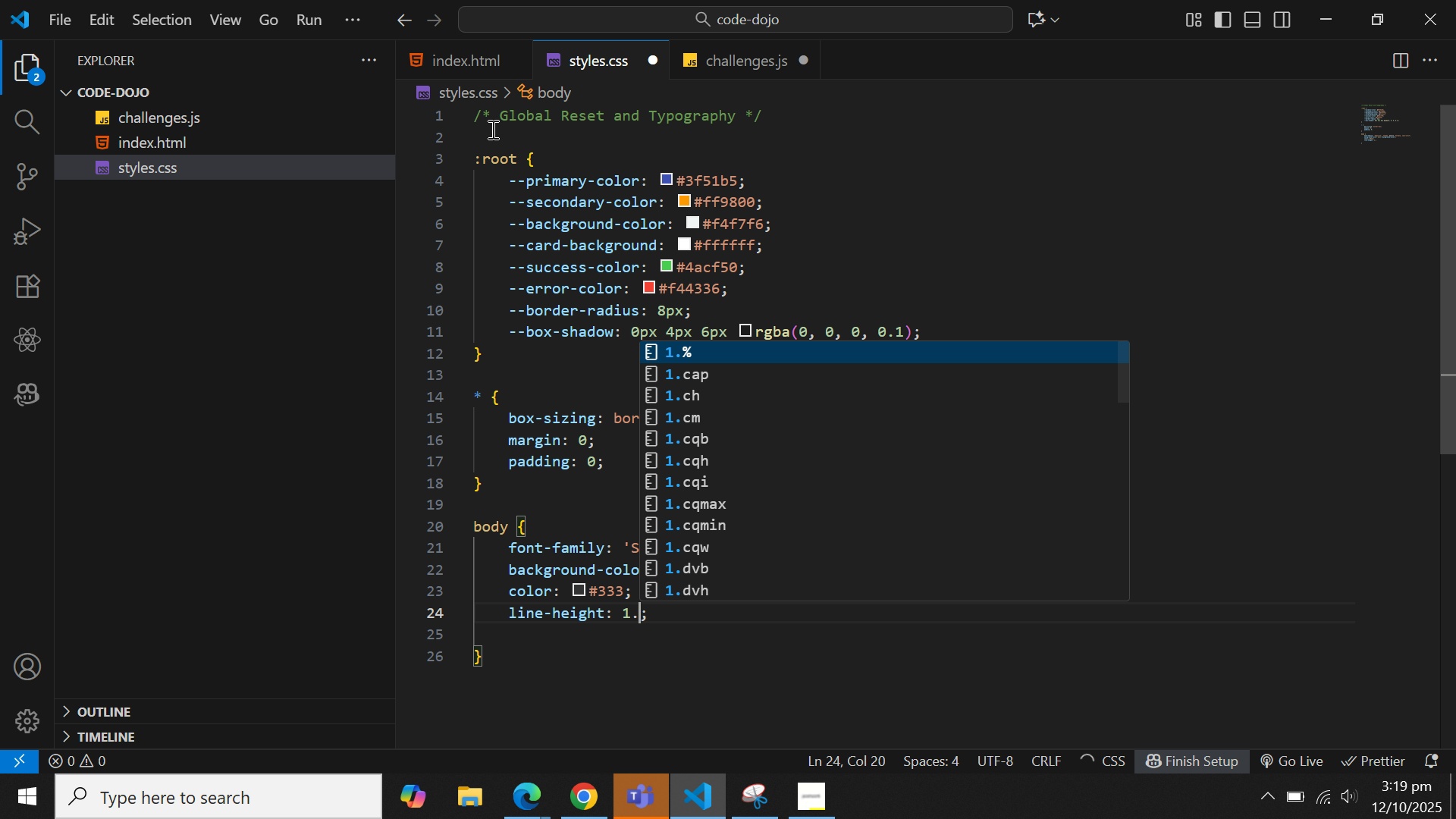 
key(6)
 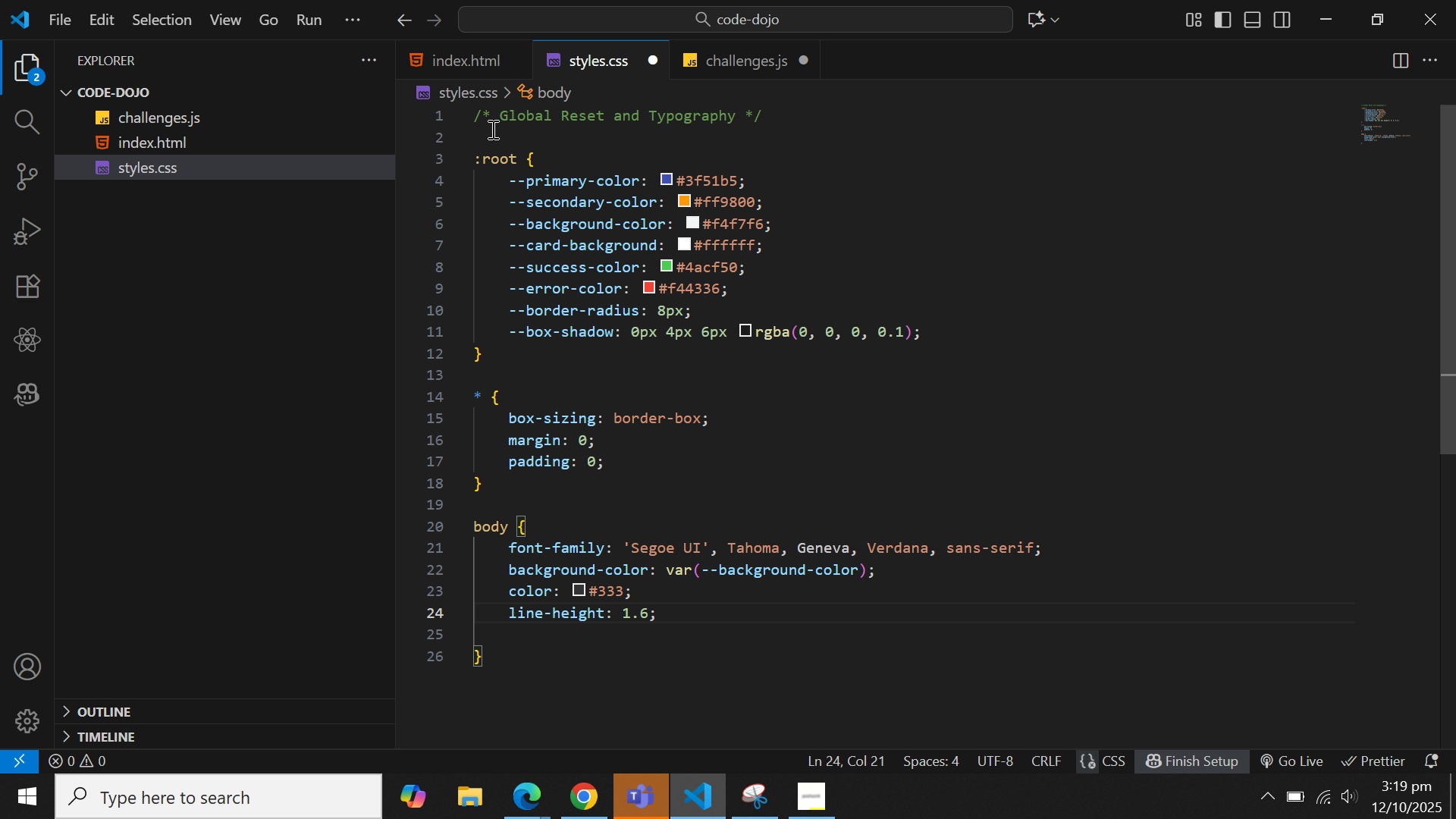 
key(ArrowRight)
 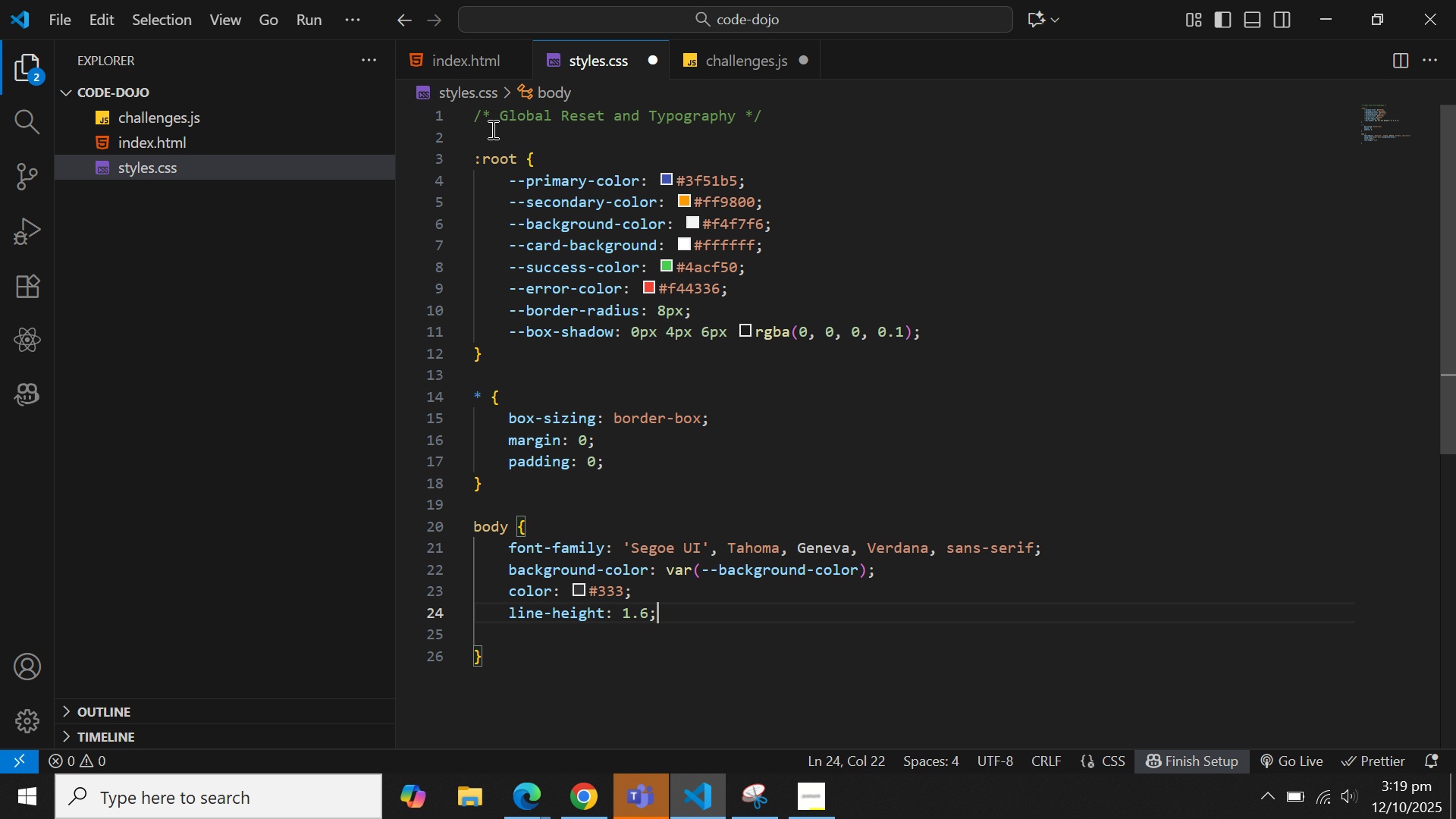 
key(Enter)
 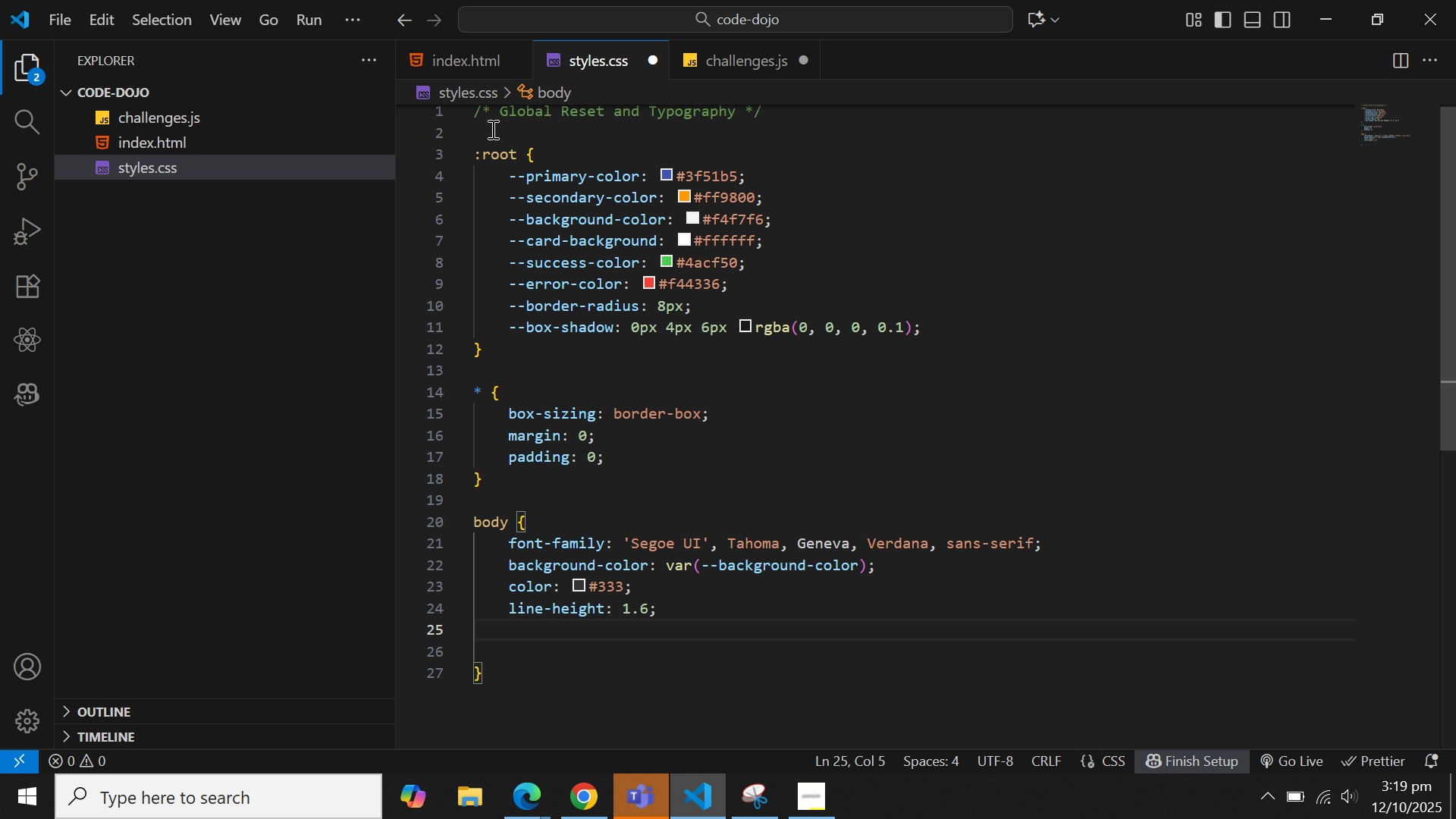 
type(padding)
 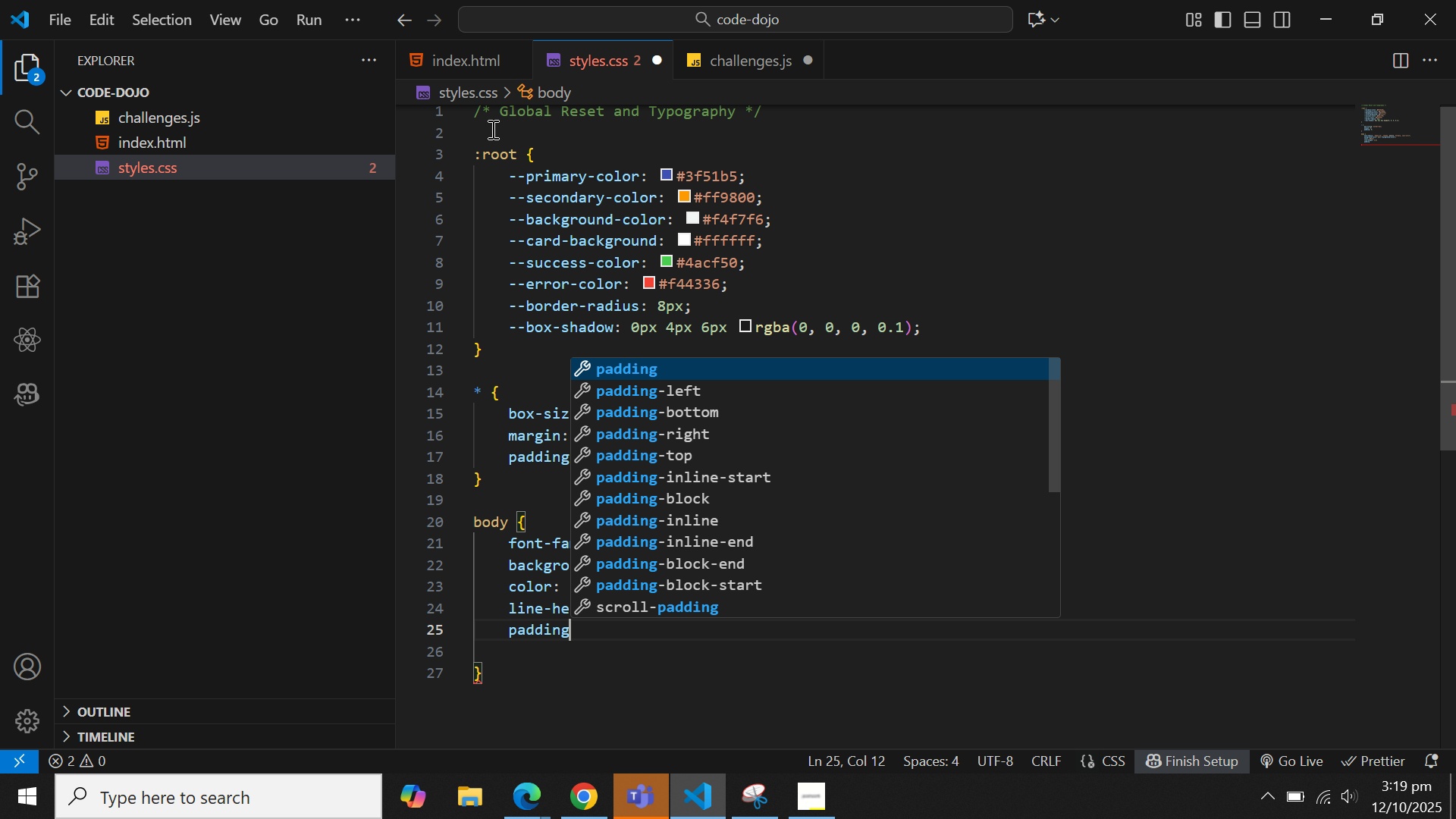 
key(Enter)
 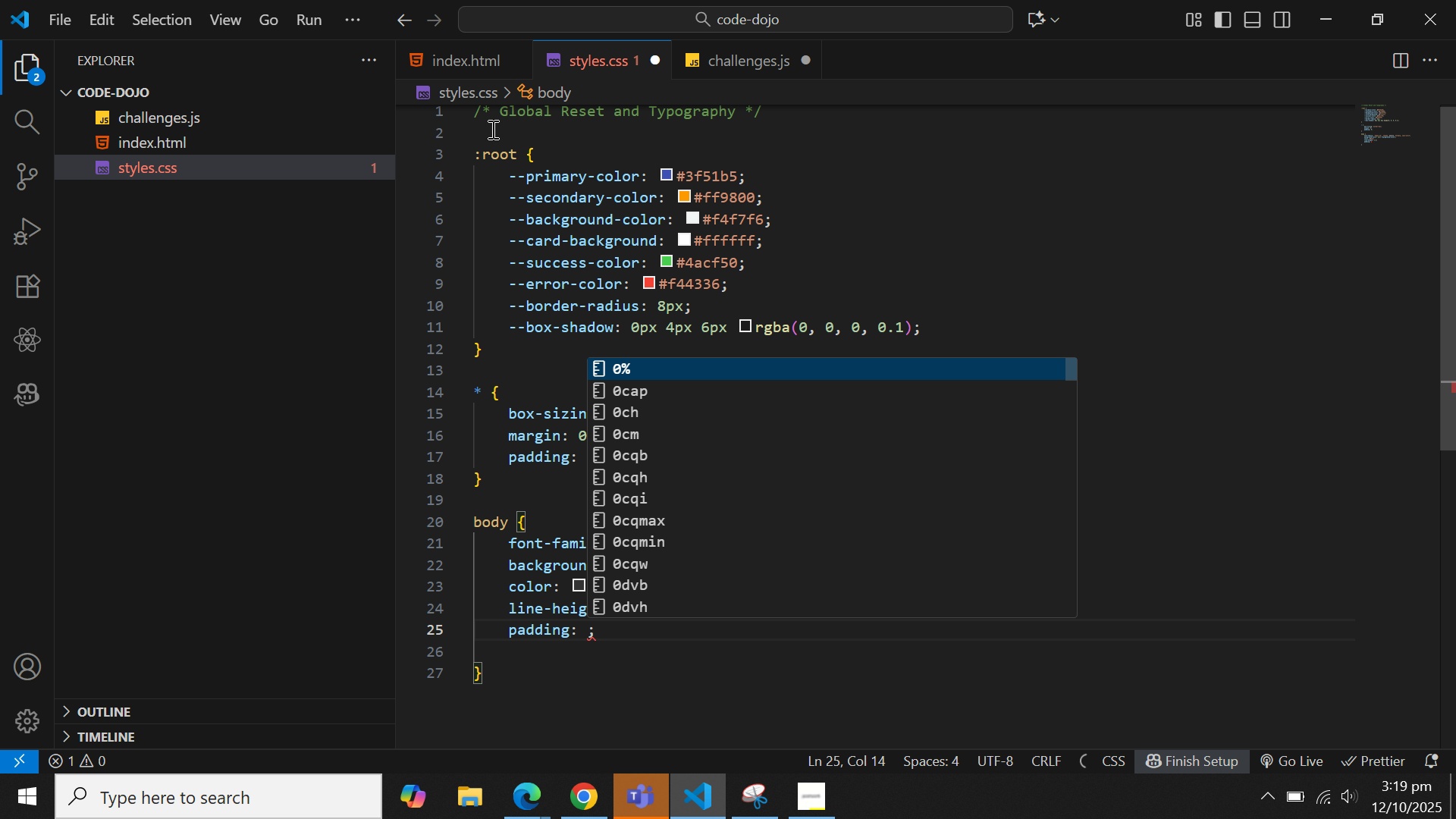 
type(20px)
 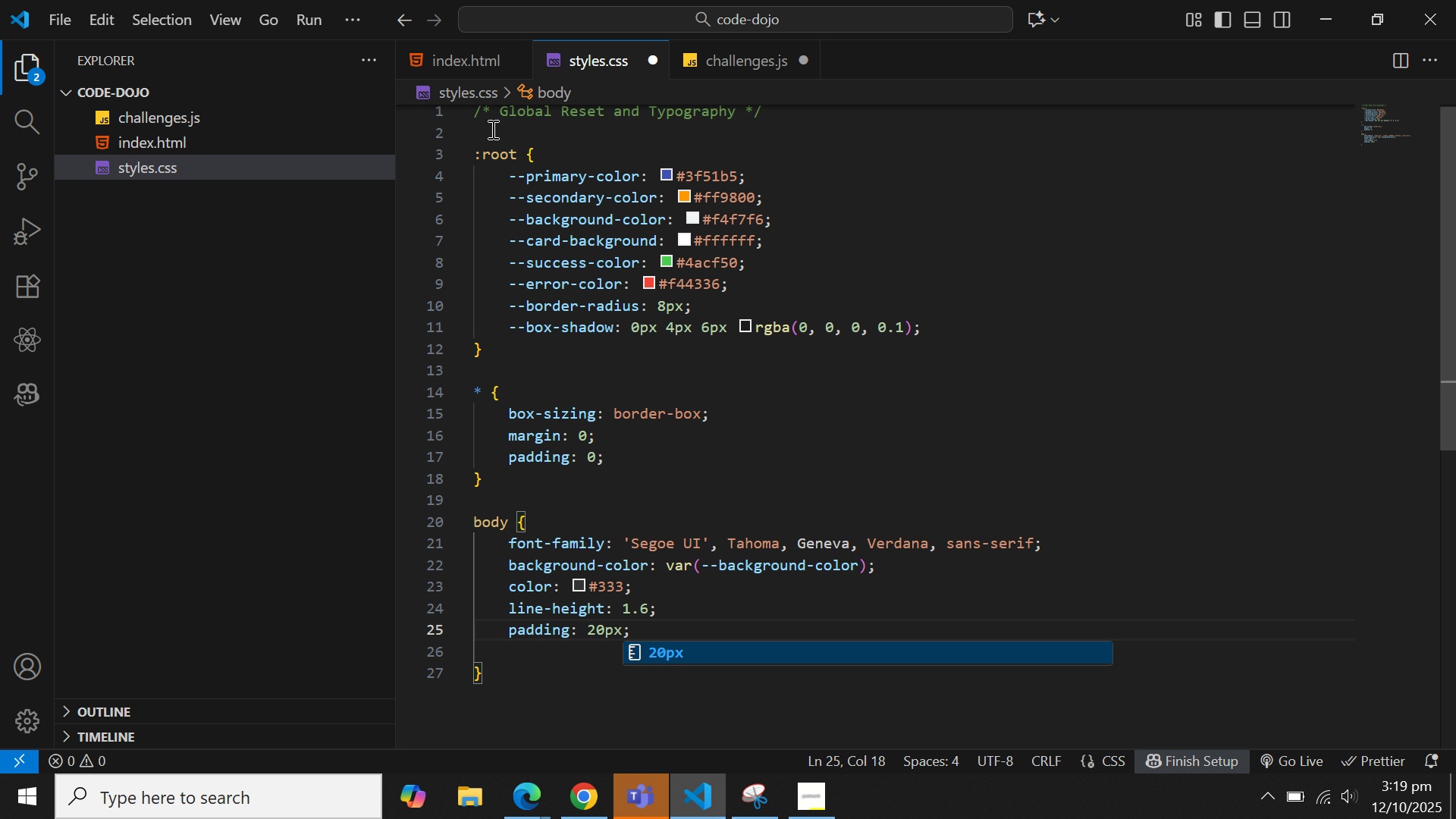 
key(ArrowDown)
 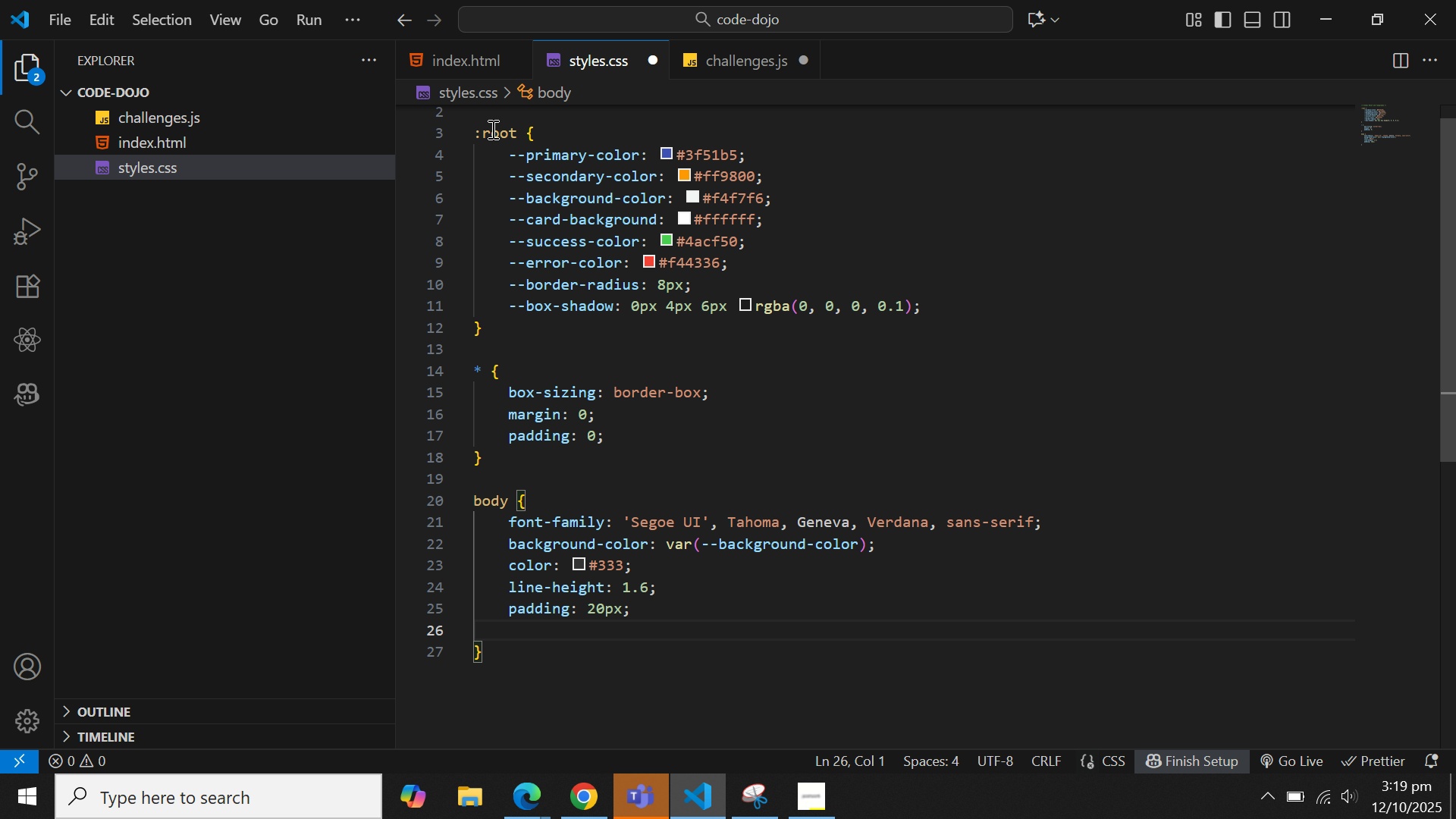 
key(Backspace)
 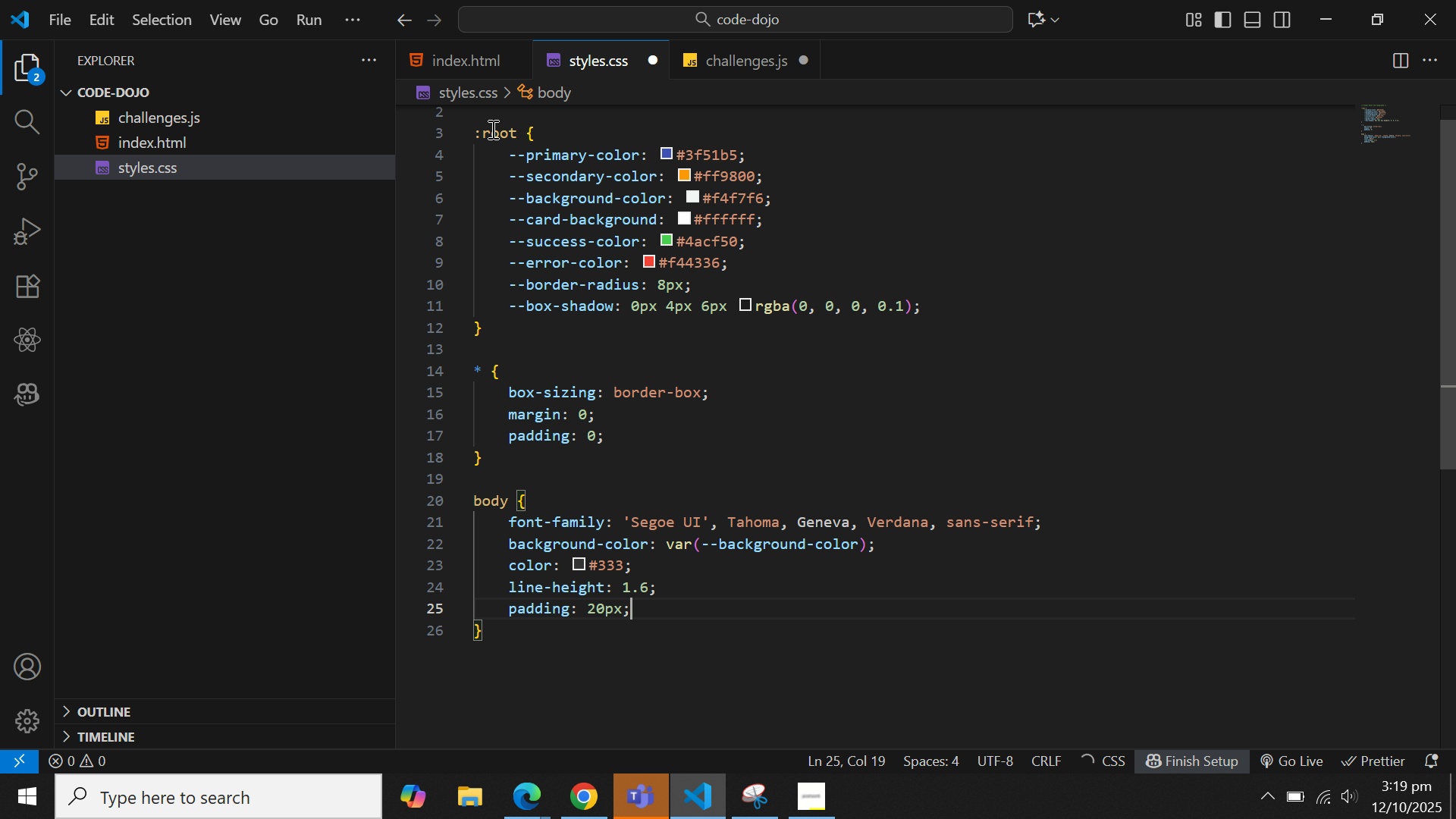 
key(ArrowDown)
 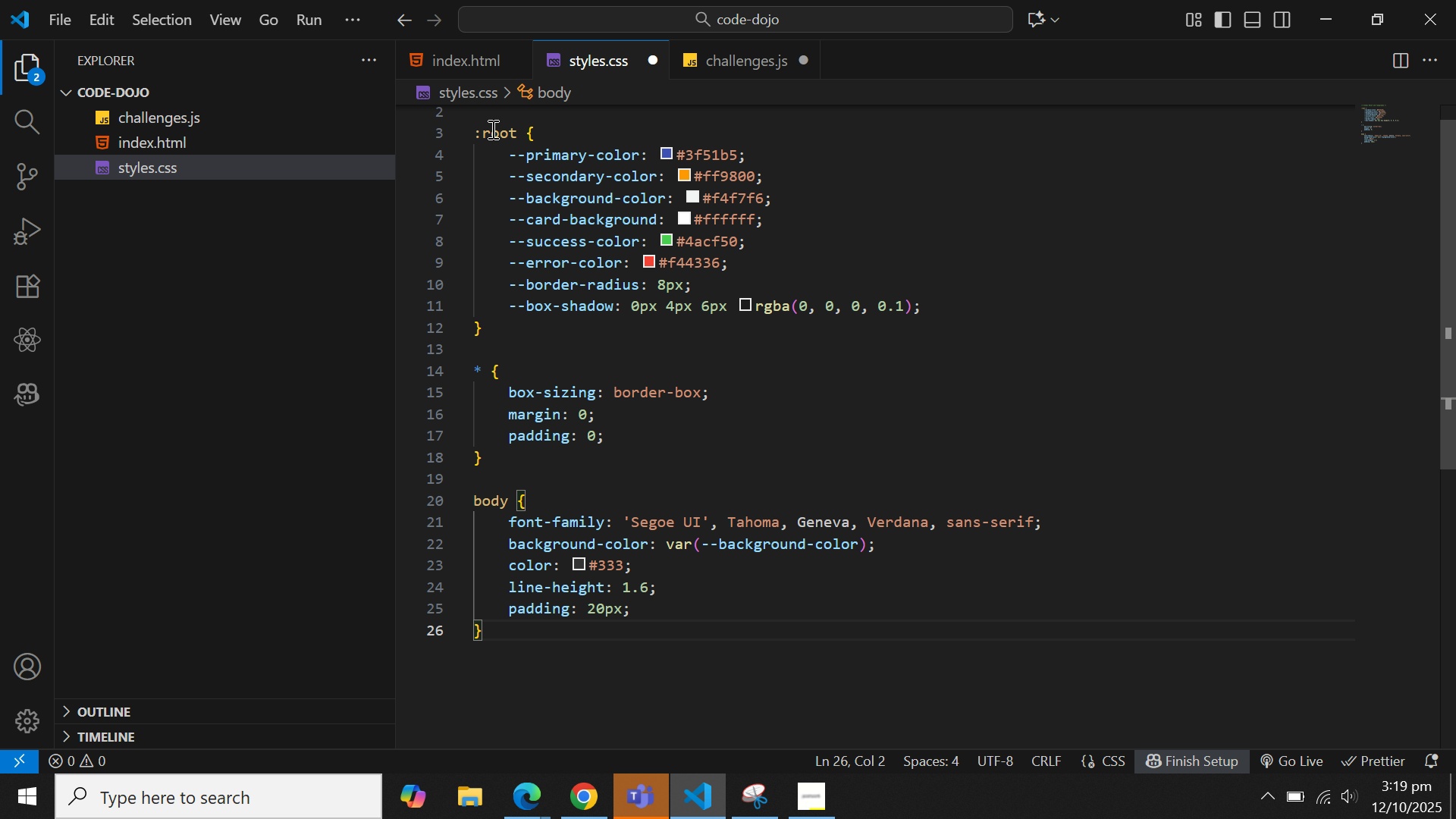 
hold_key(key=ArrowUp, duration=1.5)
 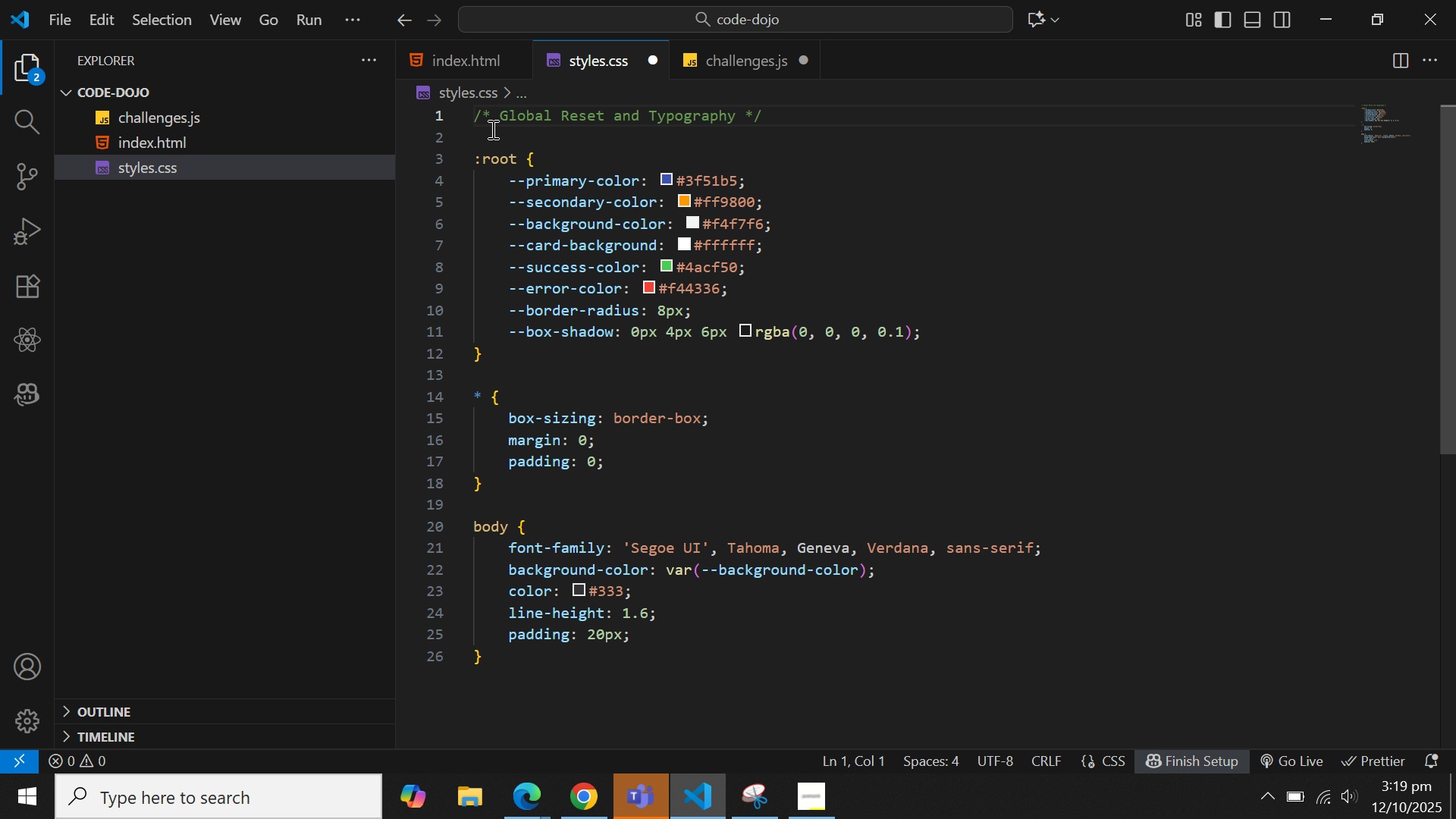 
key(ArrowUp)
 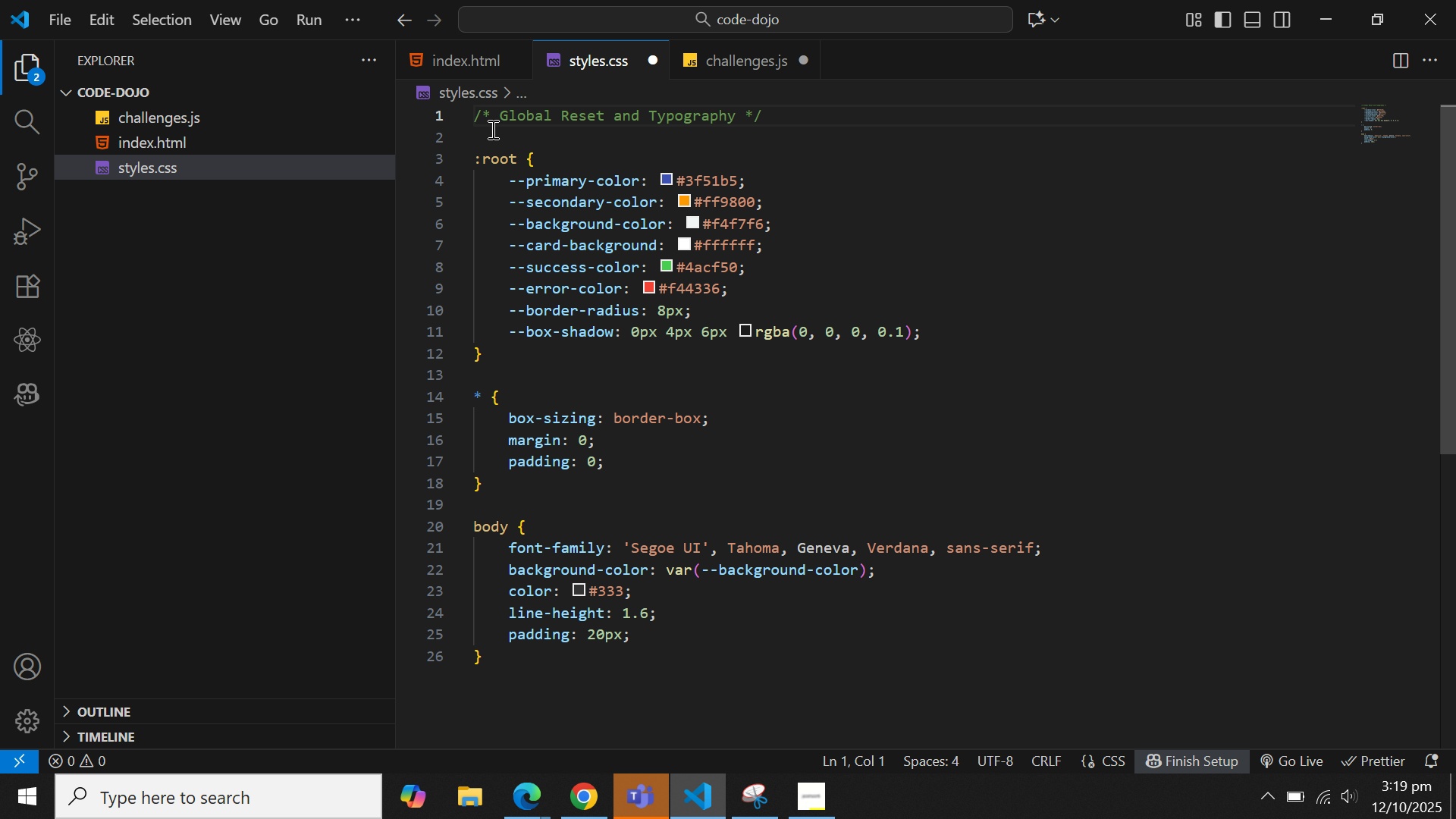 
key(ArrowUp)
 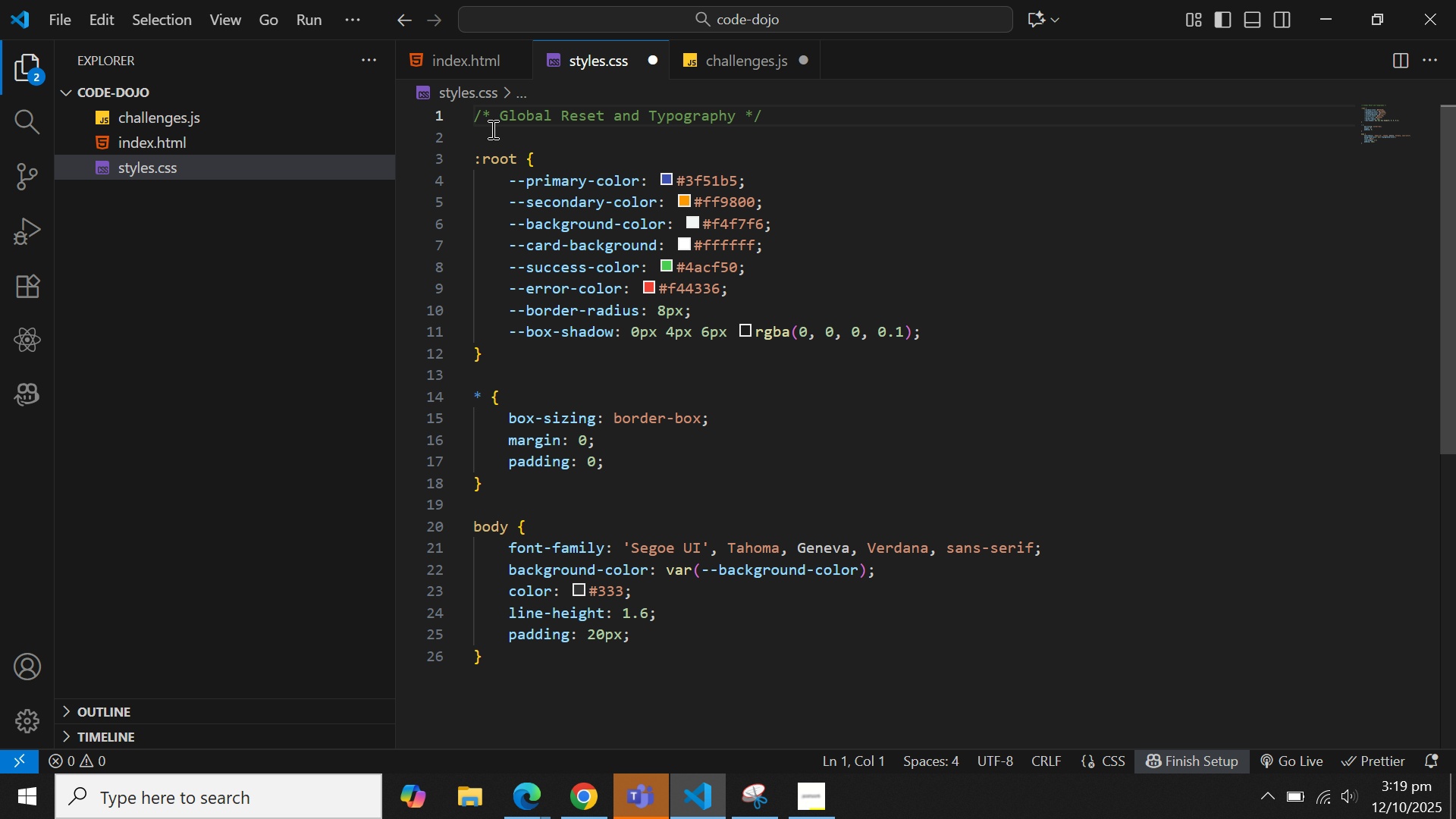 
key(ArrowUp)
 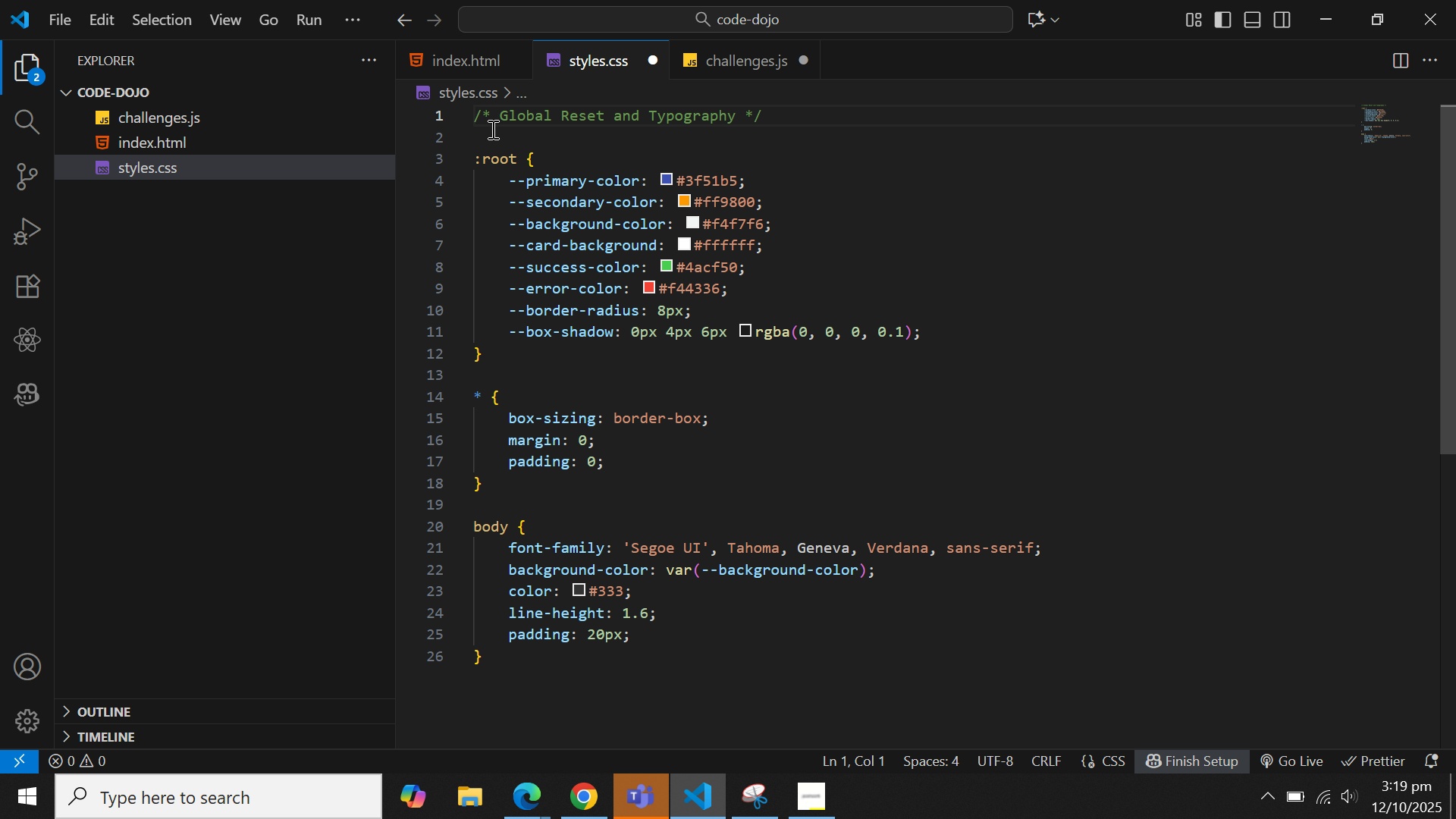 
key(ArrowUp)
 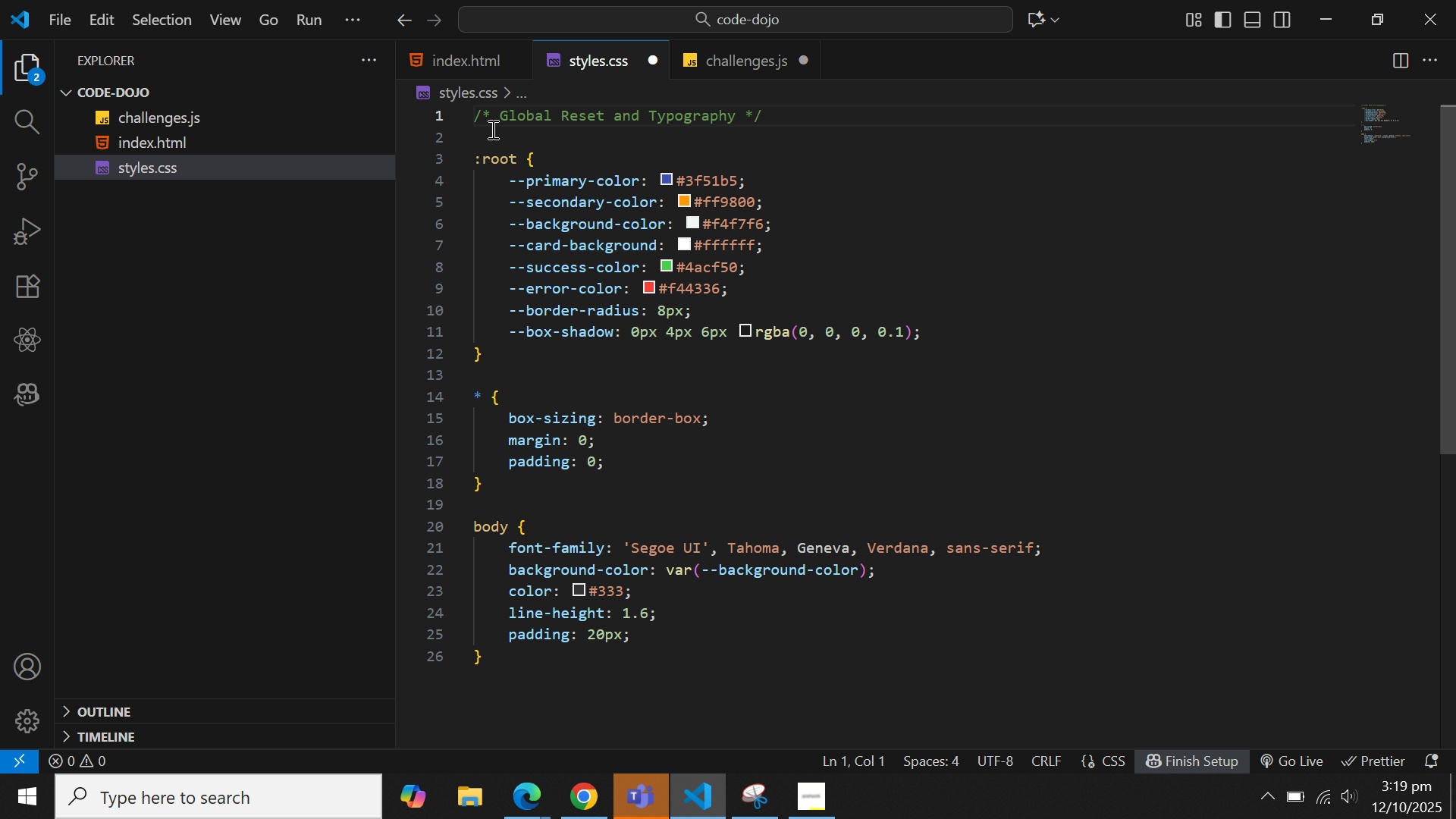 
key(ArrowUp)
 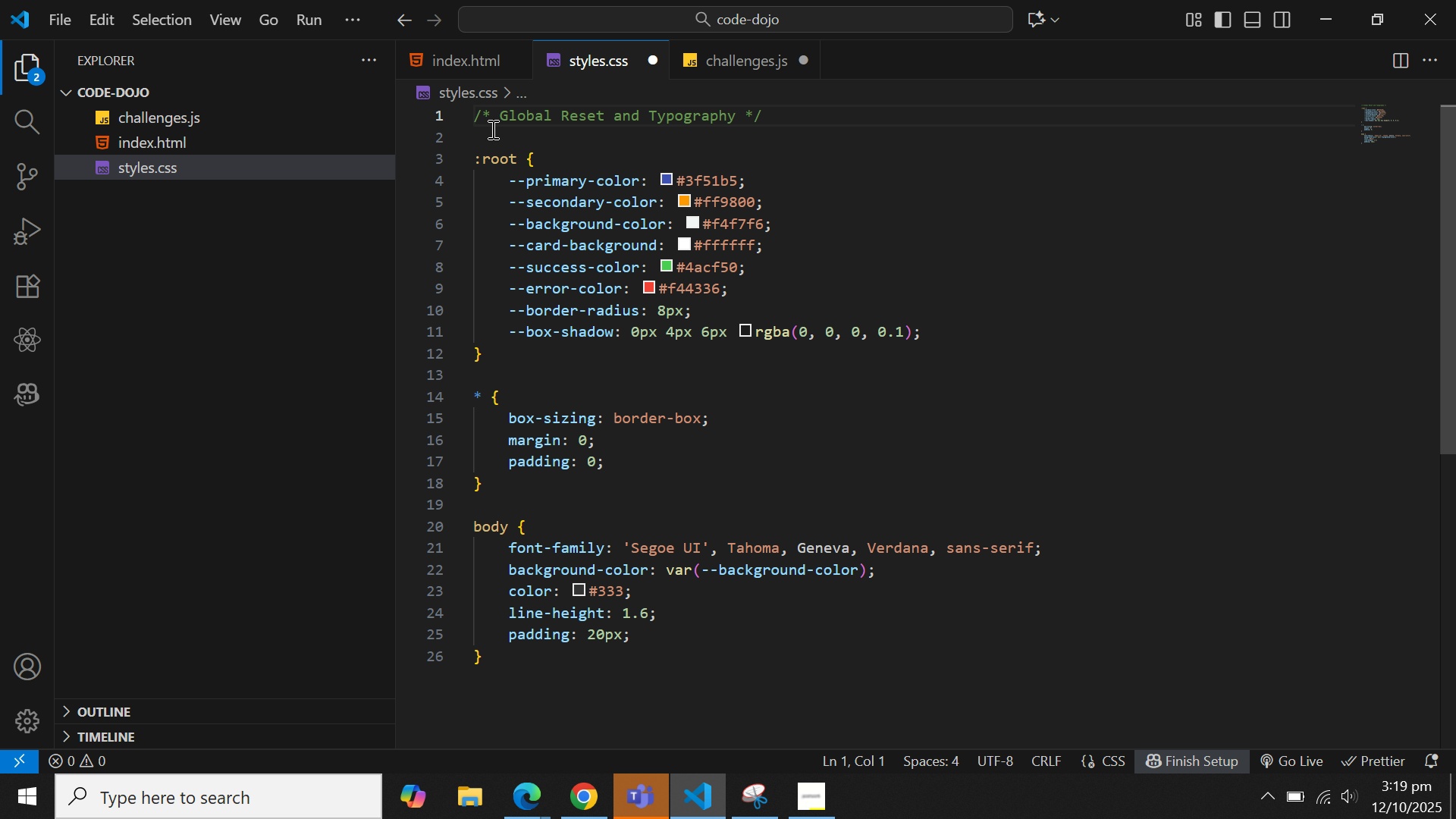 
key(ArrowUp)
 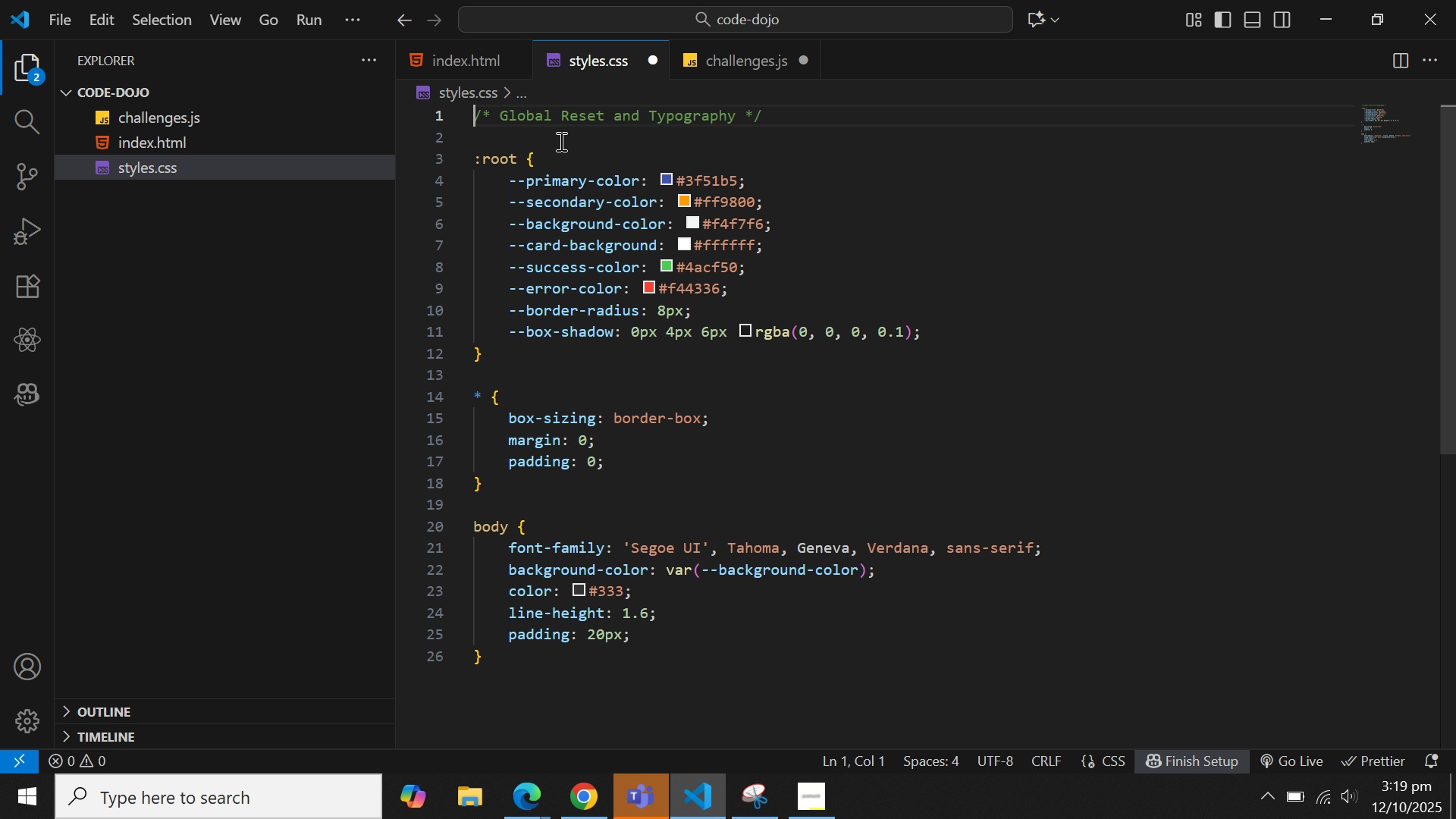 
double_click([584, 116])
 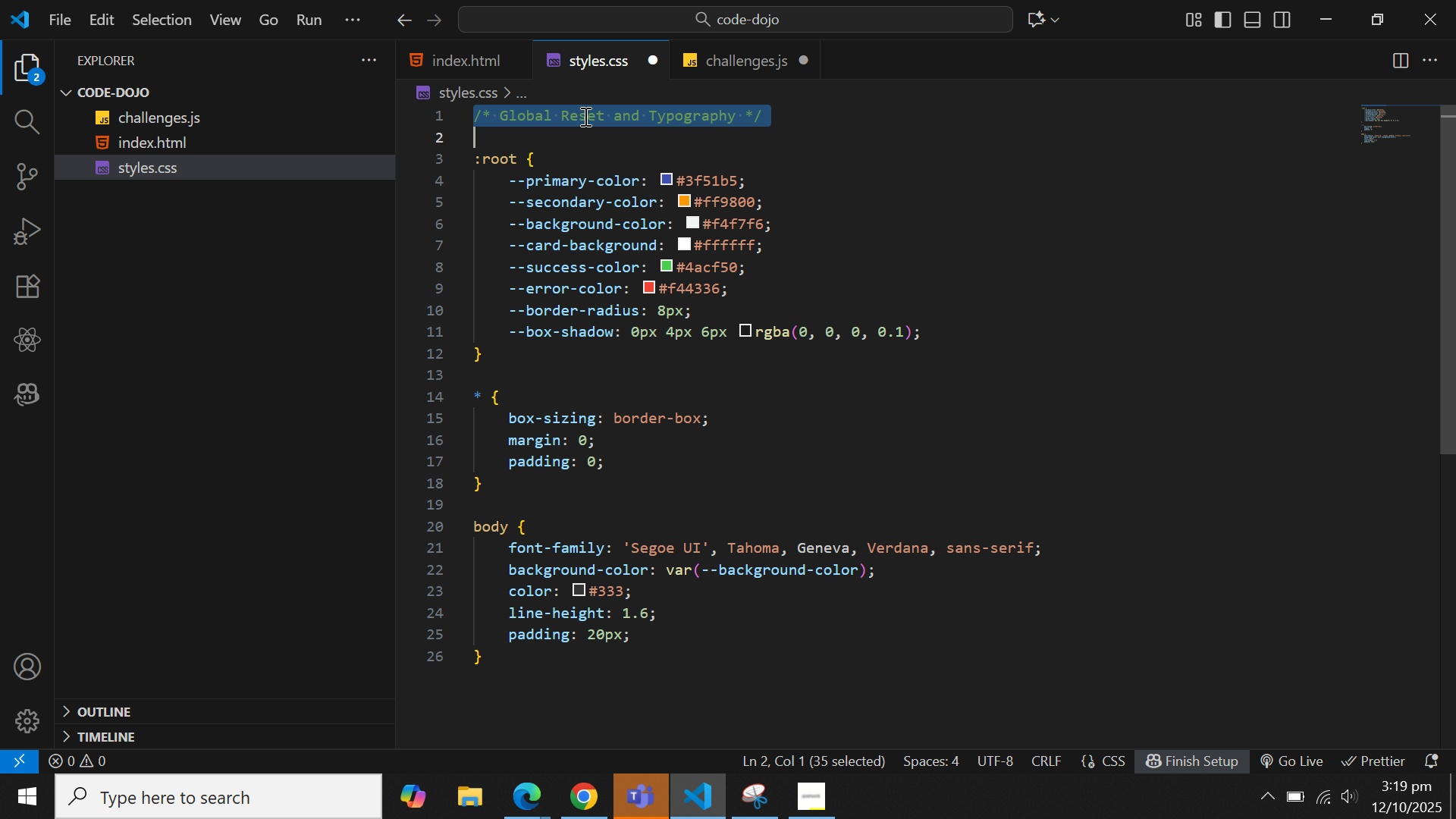 
triple_click([584, 116])
 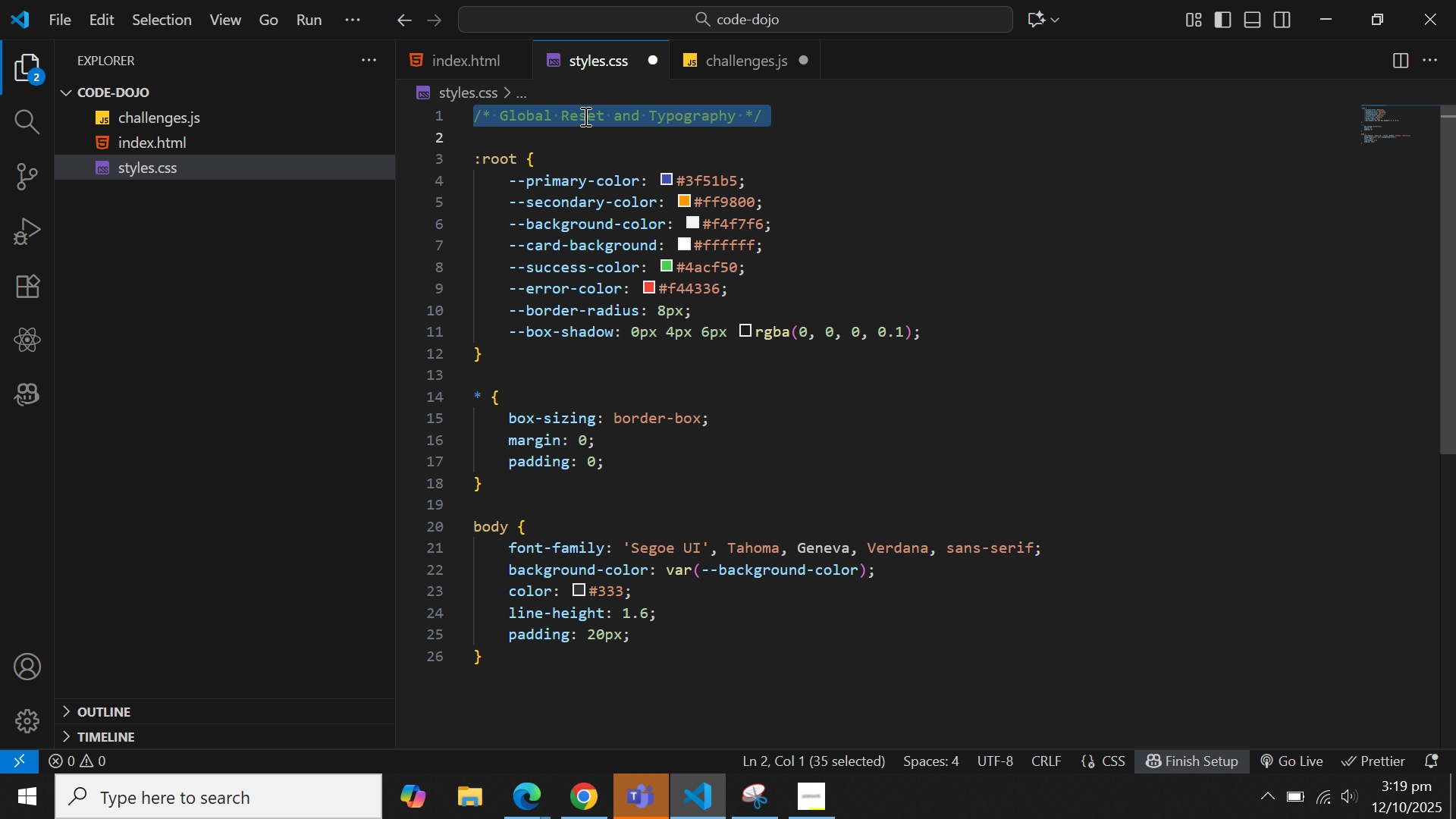 
key(Control+C)
 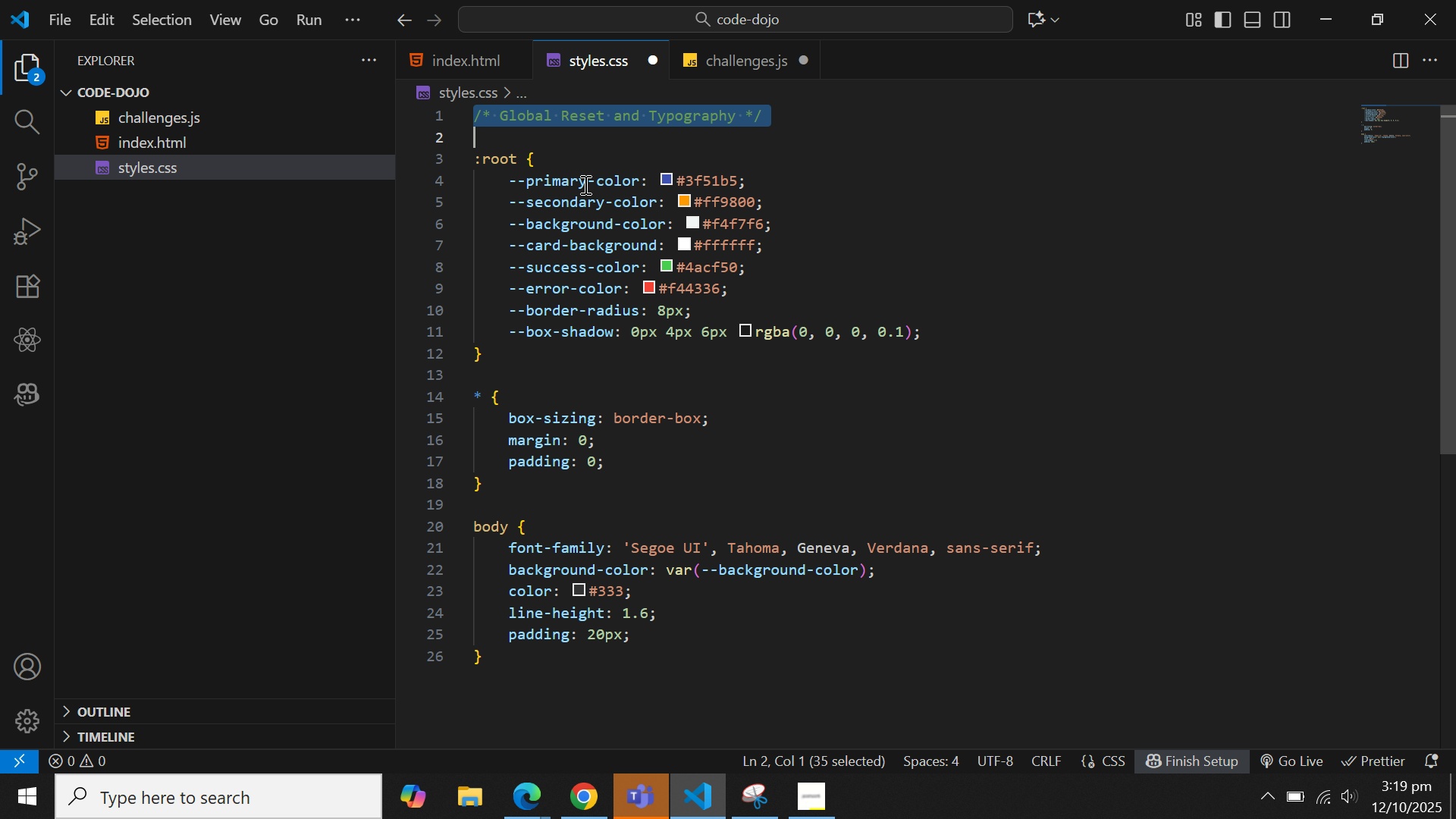 
scroll: coordinate [584, 187], scroll_direction: down, amount: 3.0
 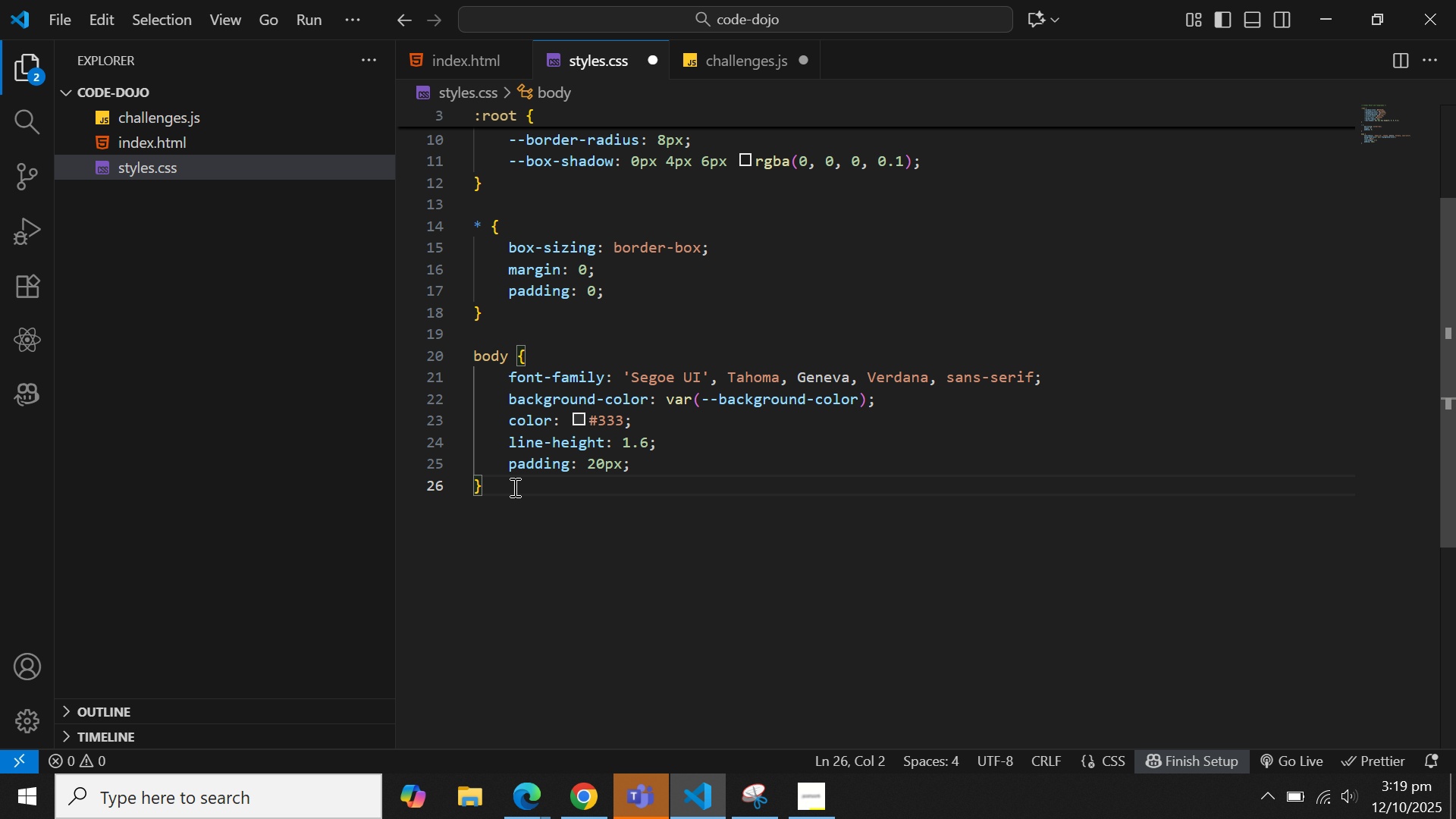 
key(Enter)
 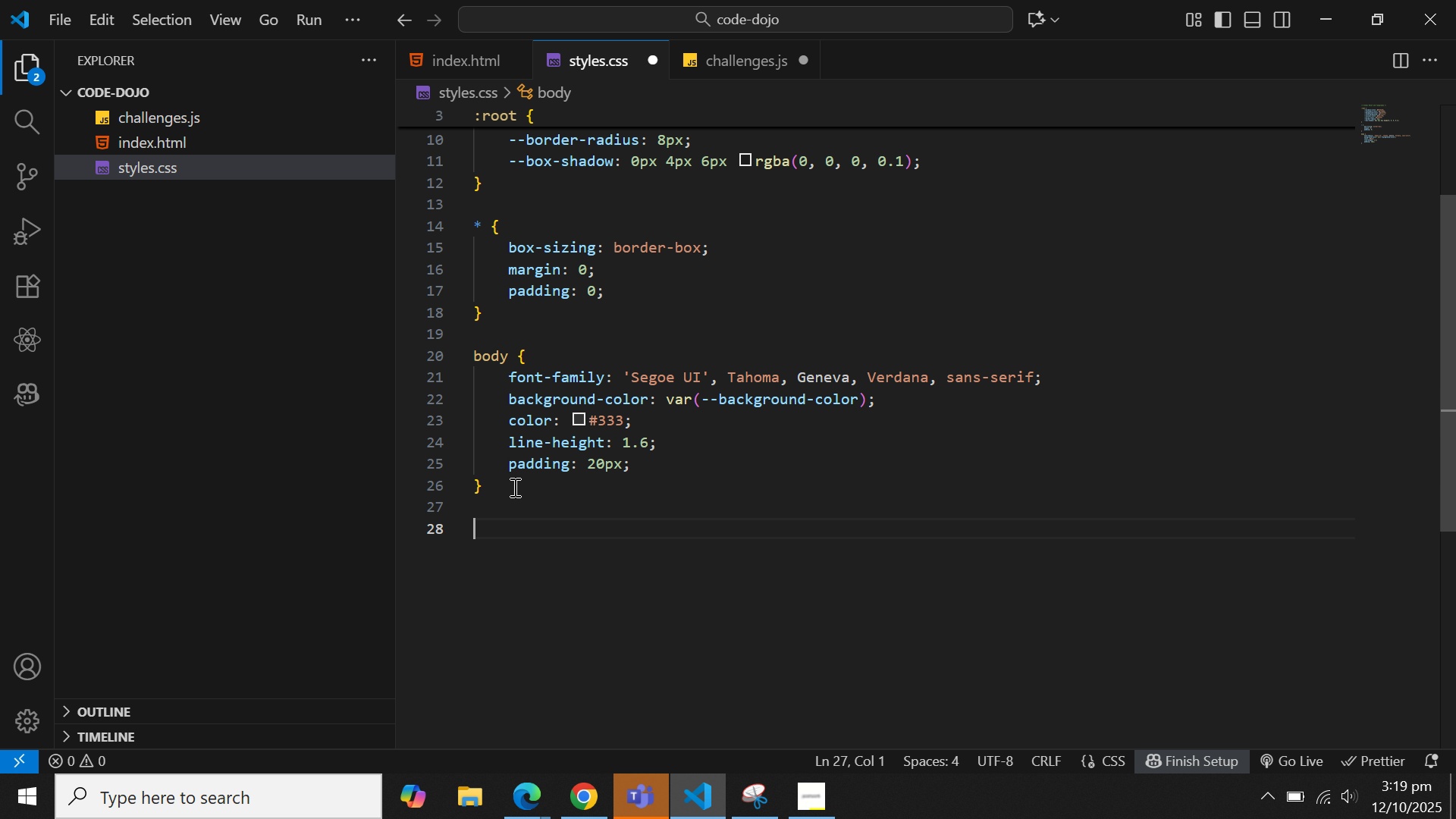 
key(Enter)
 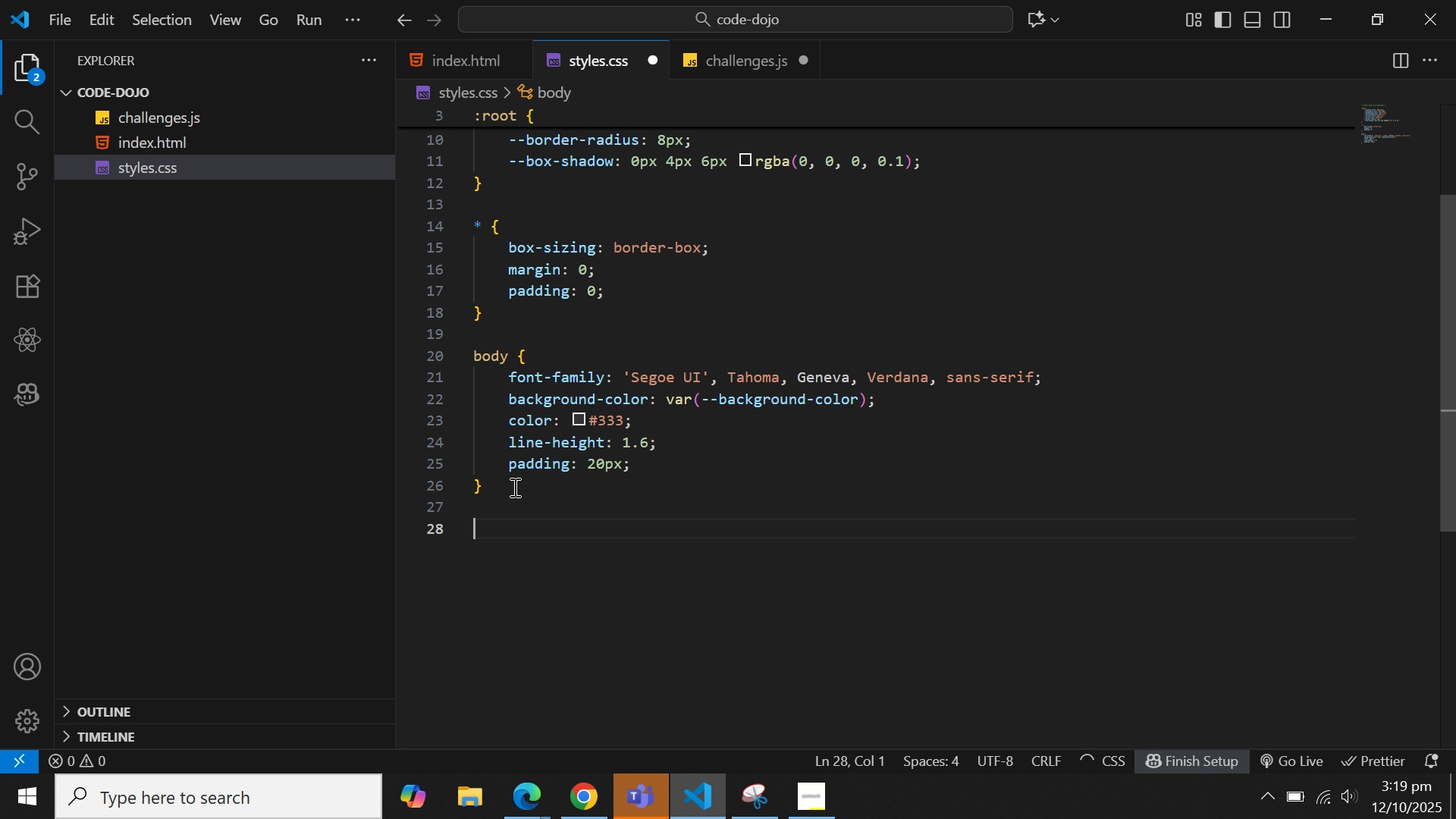 
key(Control+V)
 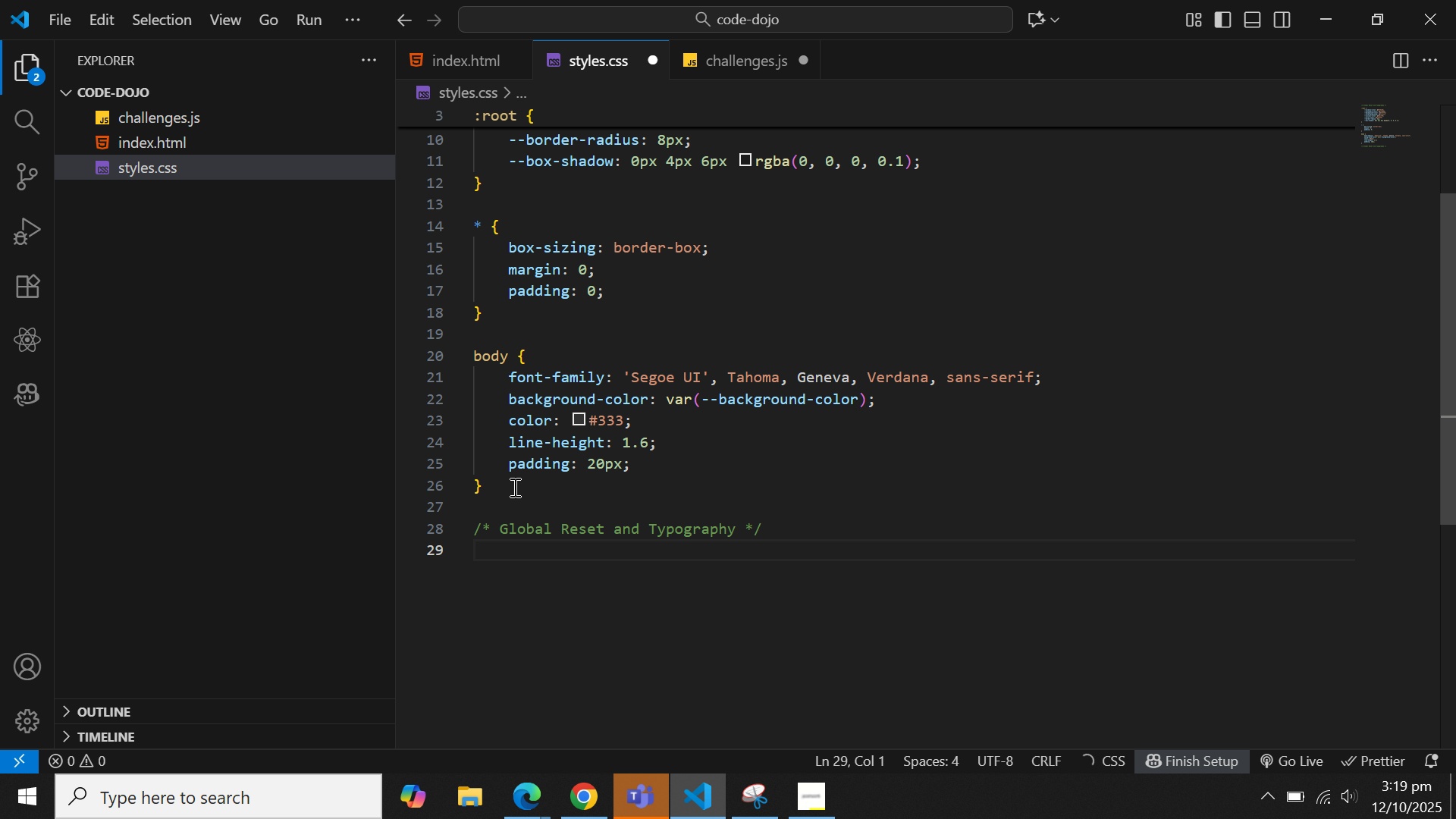 
key(ArrowLeft)
 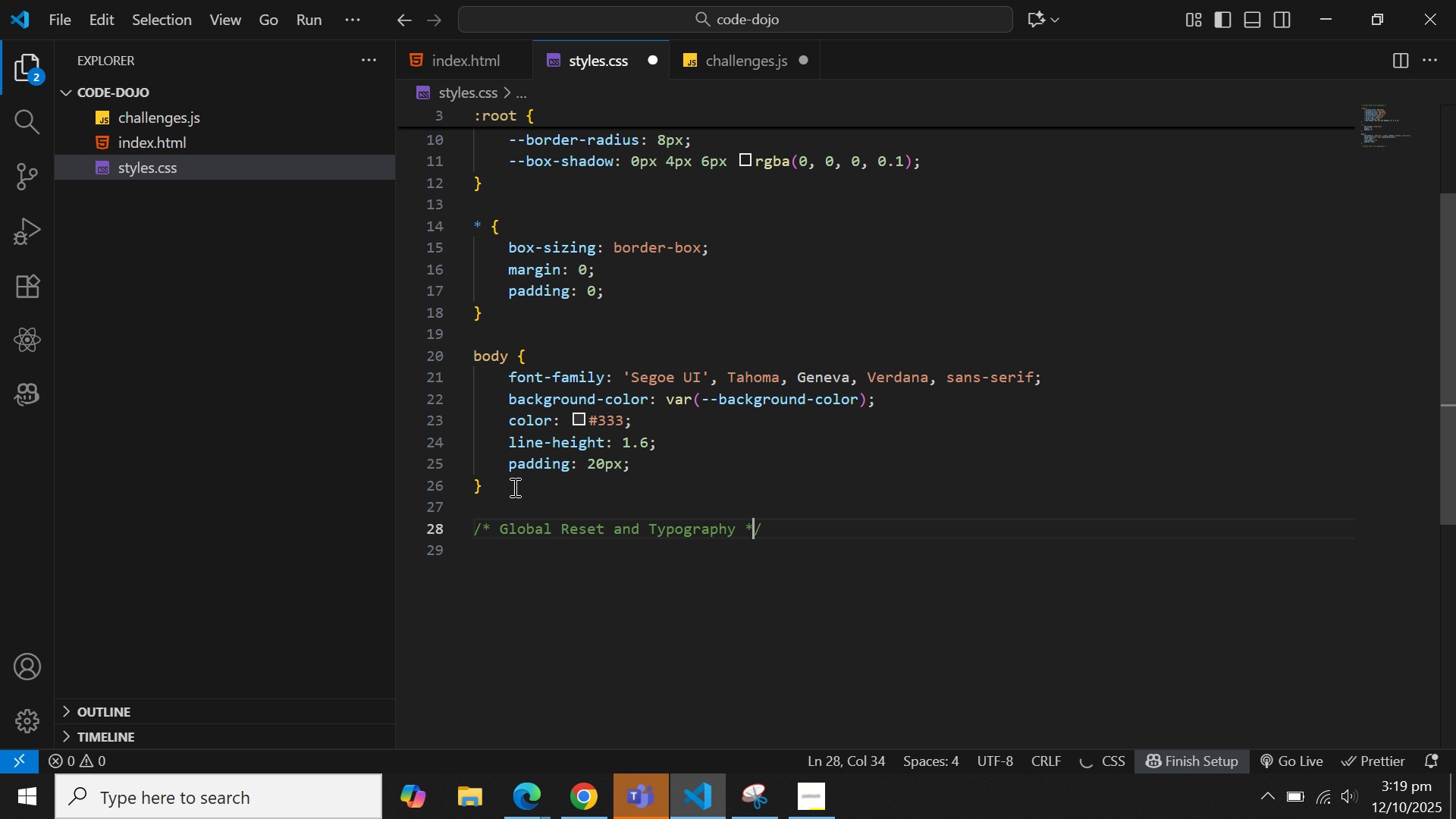 
key(ArrowLeft)
 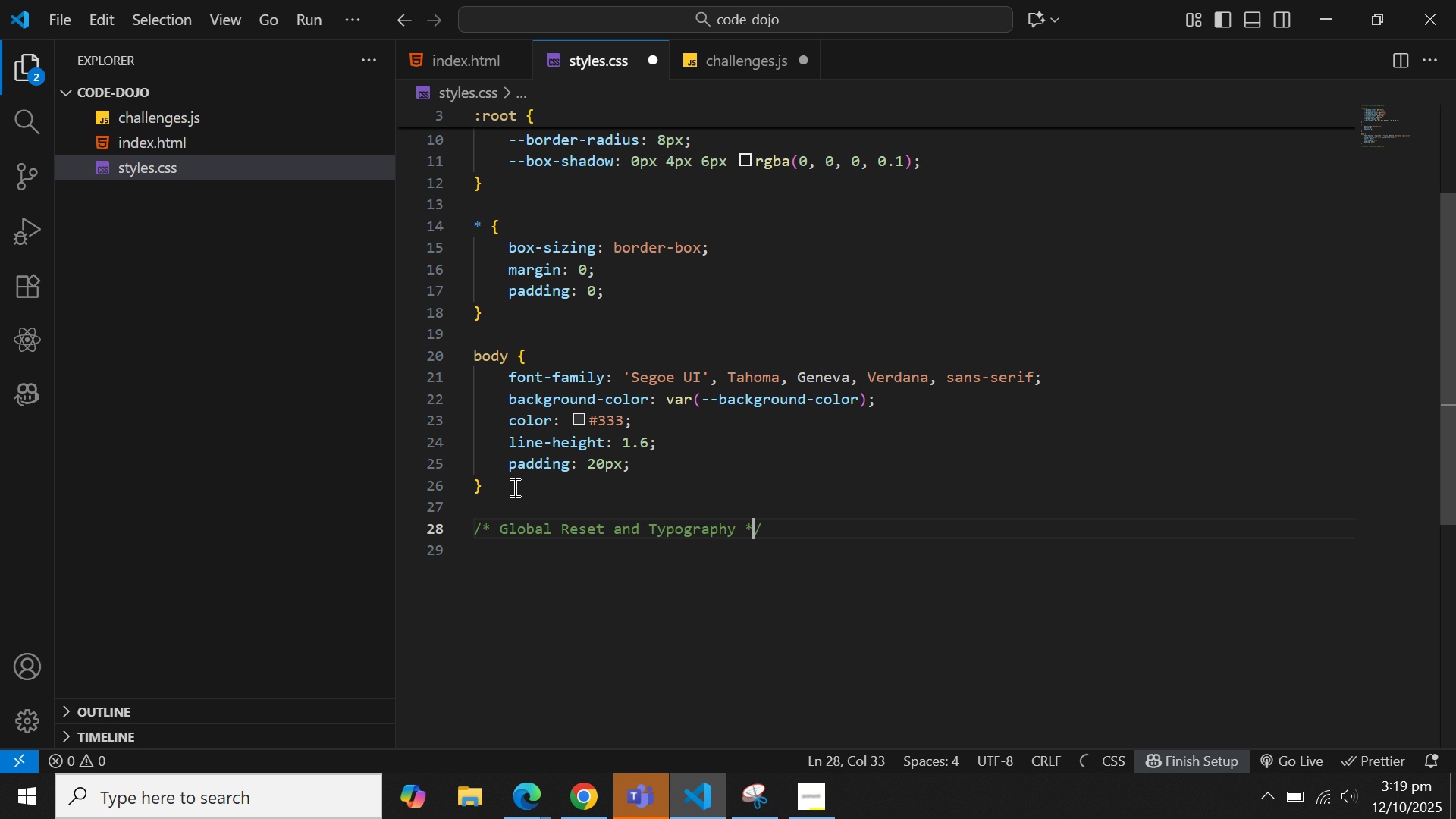 
key(ArrowLeft)
 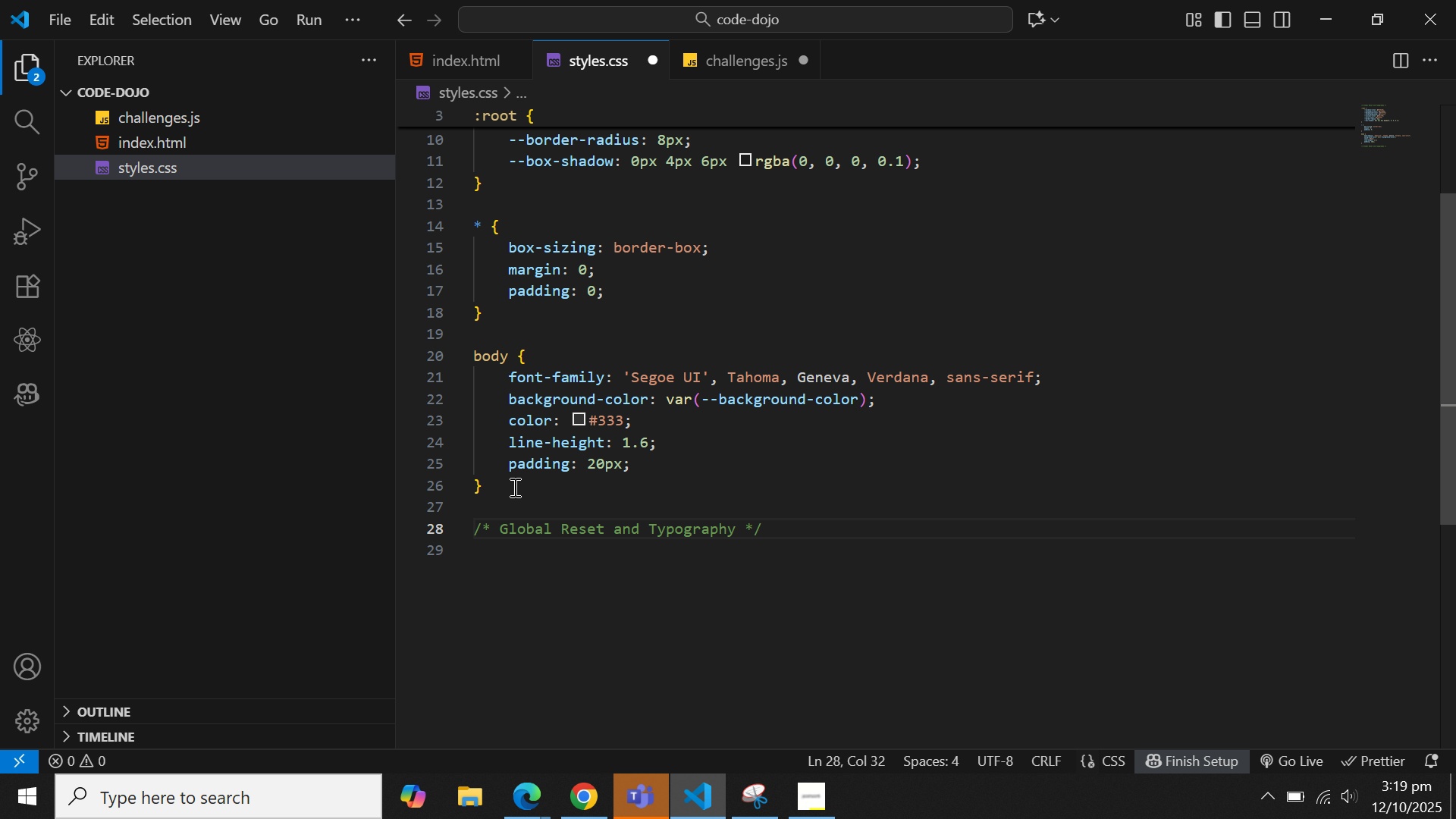 
hold_key(key=Backspace, duration=1.27)
 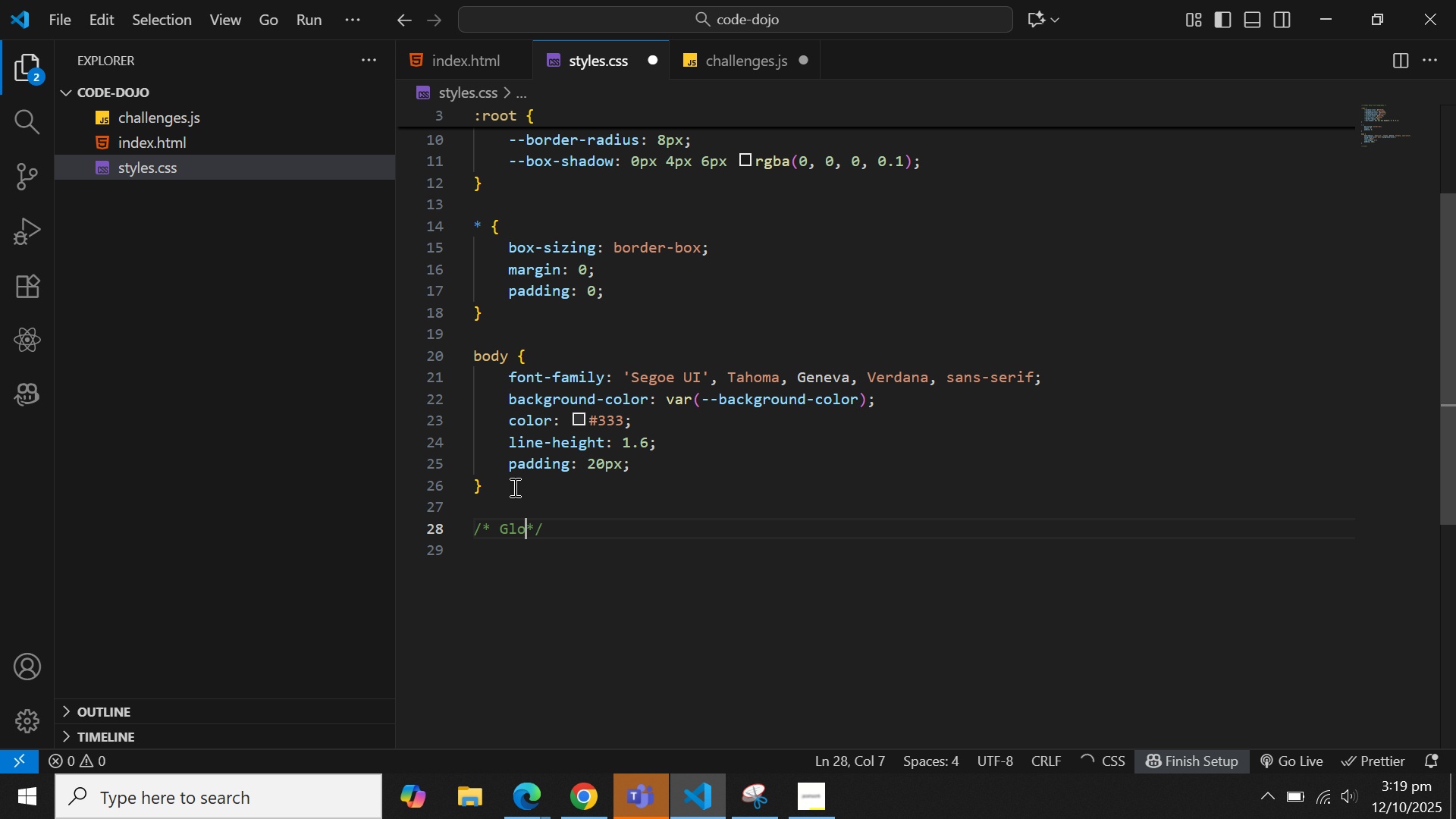 
key(Backspace)
key(Backspace)
key(Backspace)
type(Header Styling )
 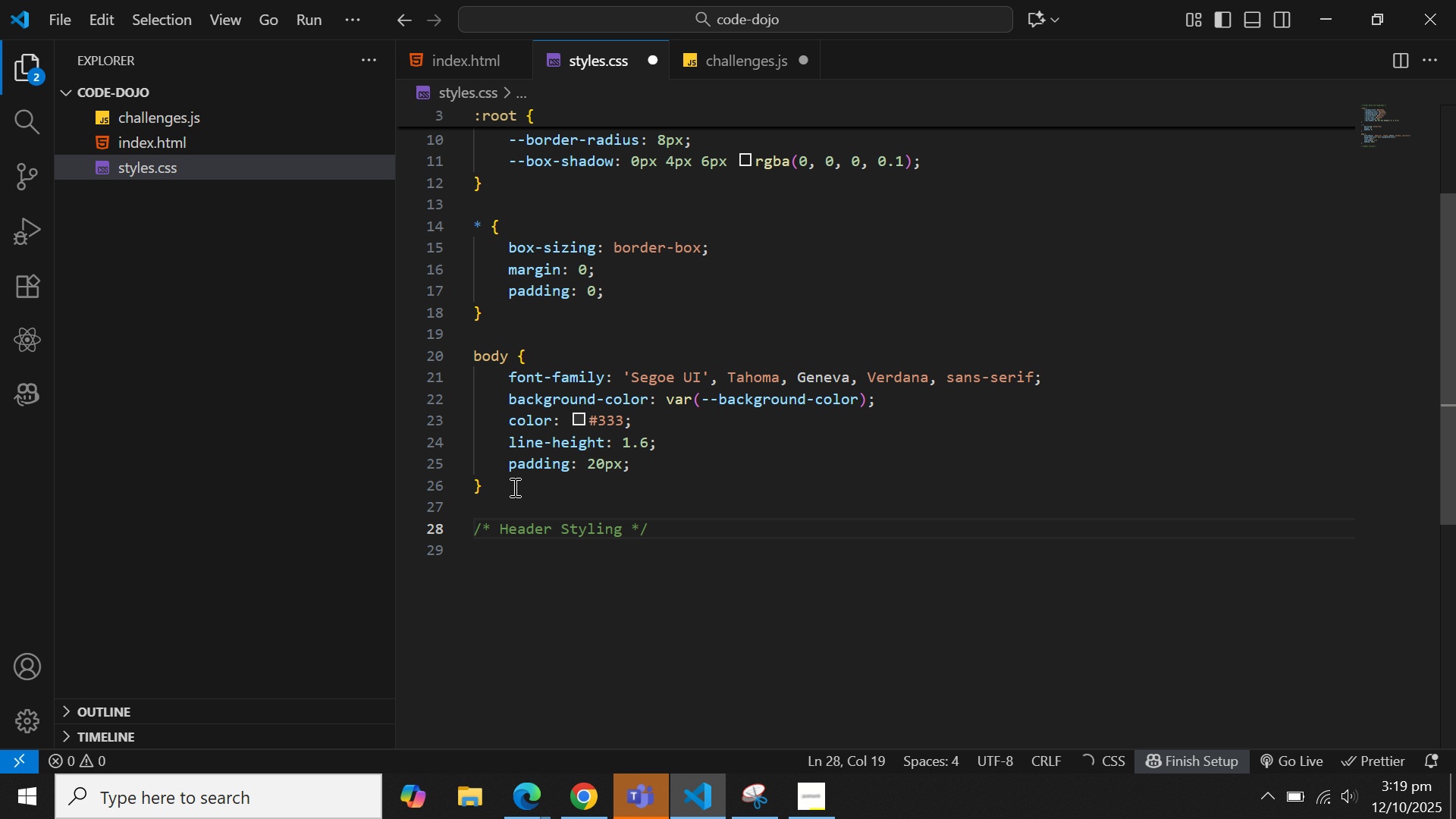 
key(ArrowRight)
 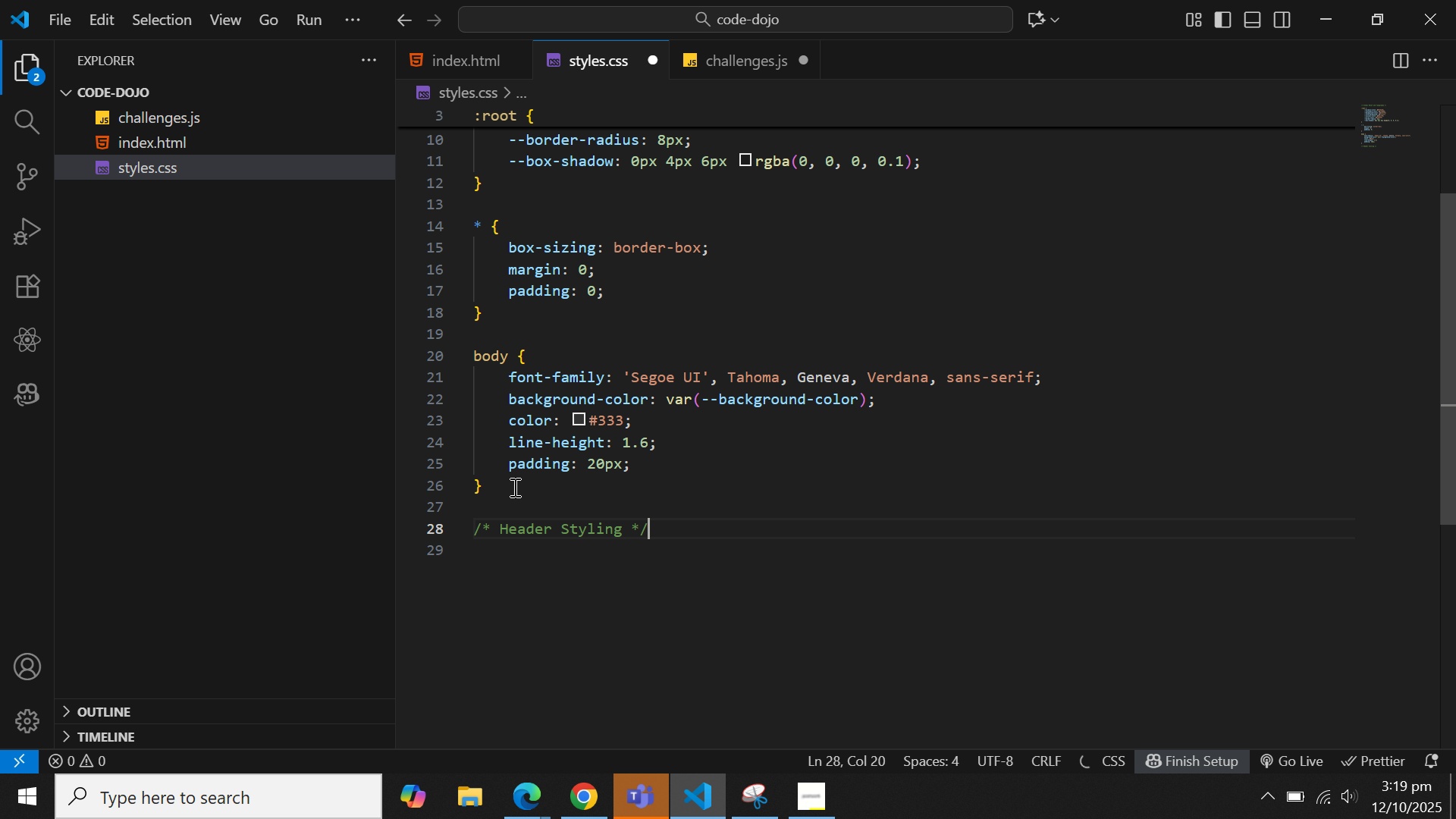 
key(ArrowRight)
 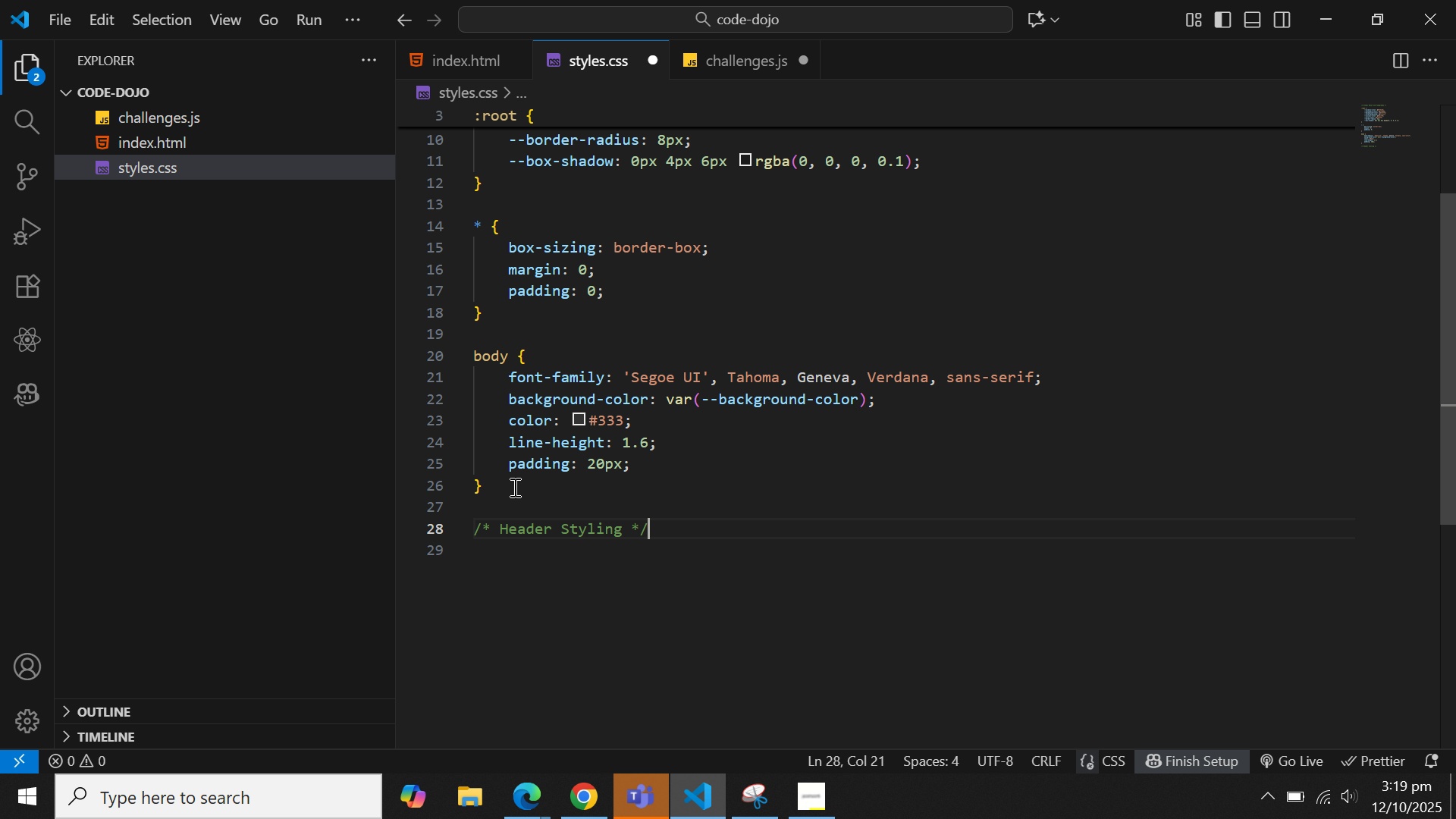 
key(Enter)
 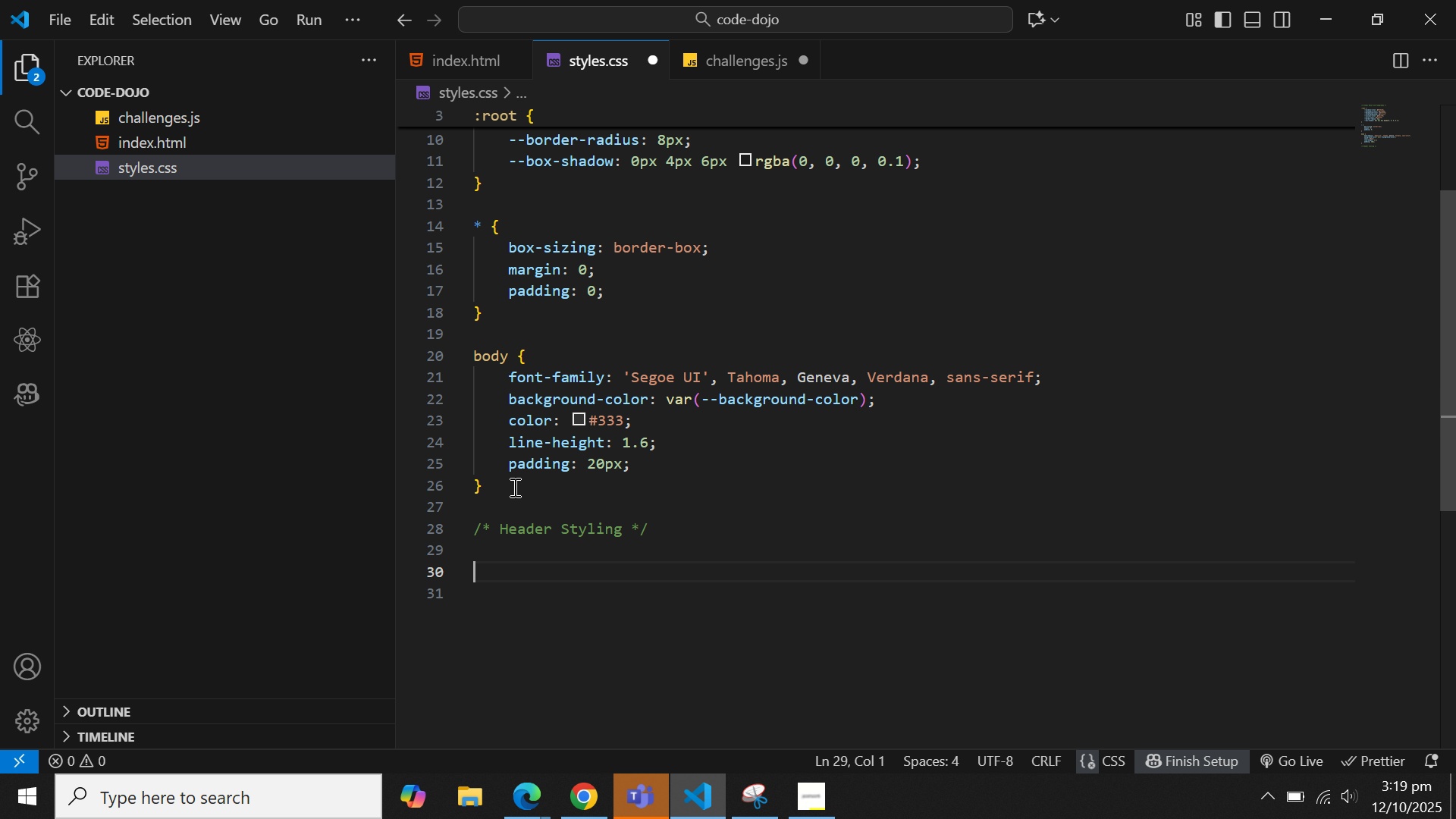 
key(Enter)
 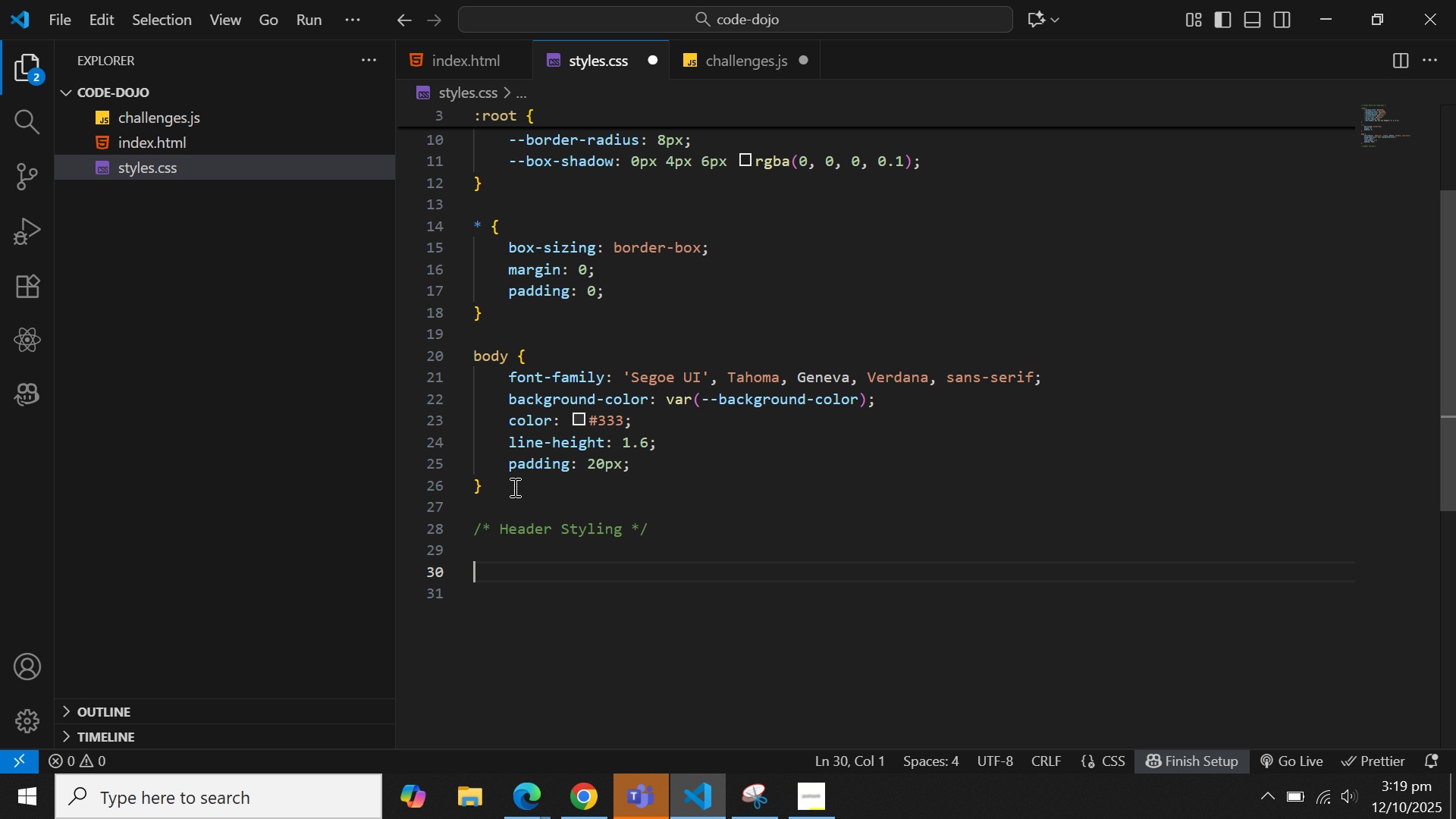 
scroll: coordinate [946, 447], scroll_direction: down, amount: 1.0
 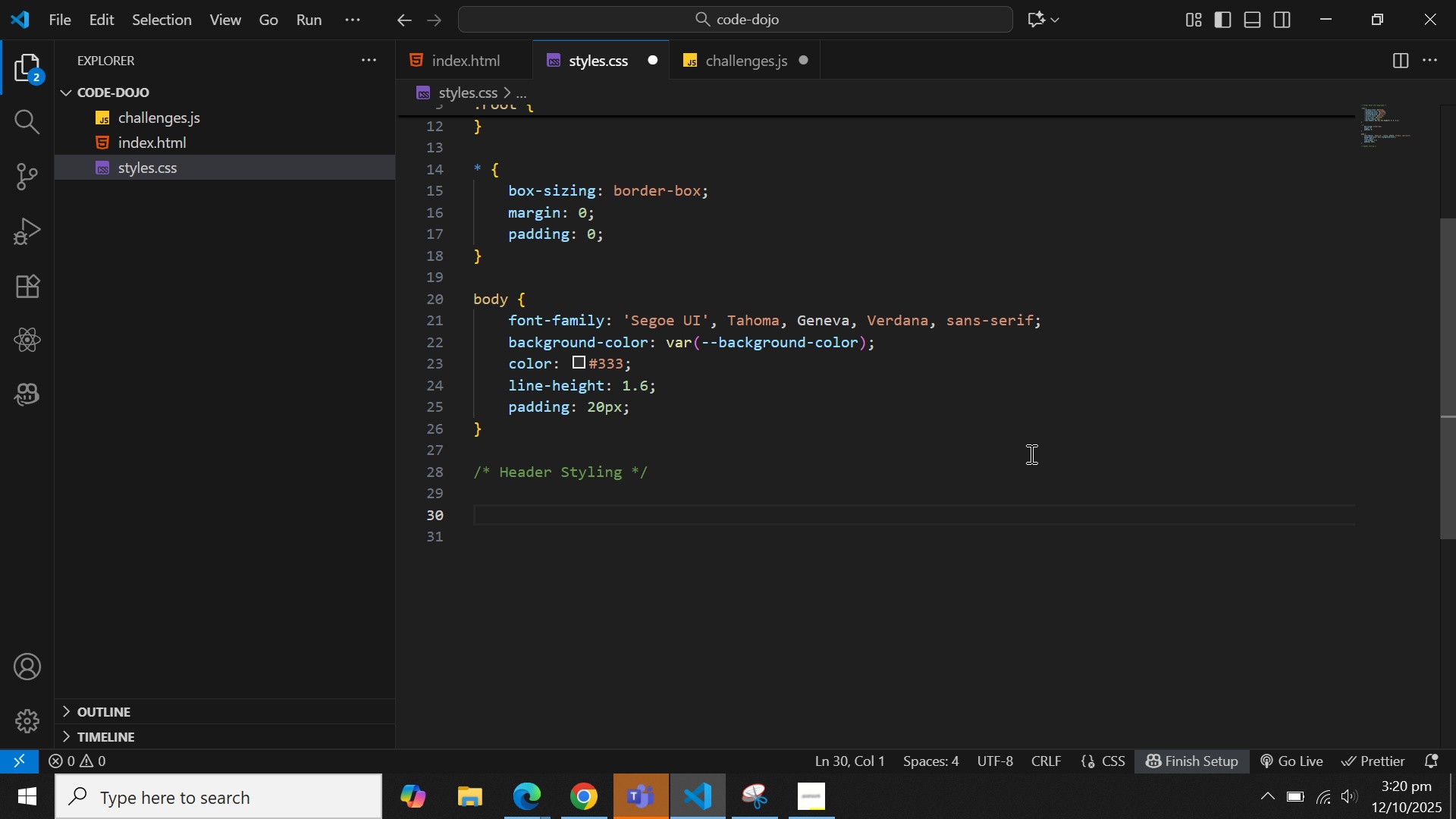 
type(hea)
 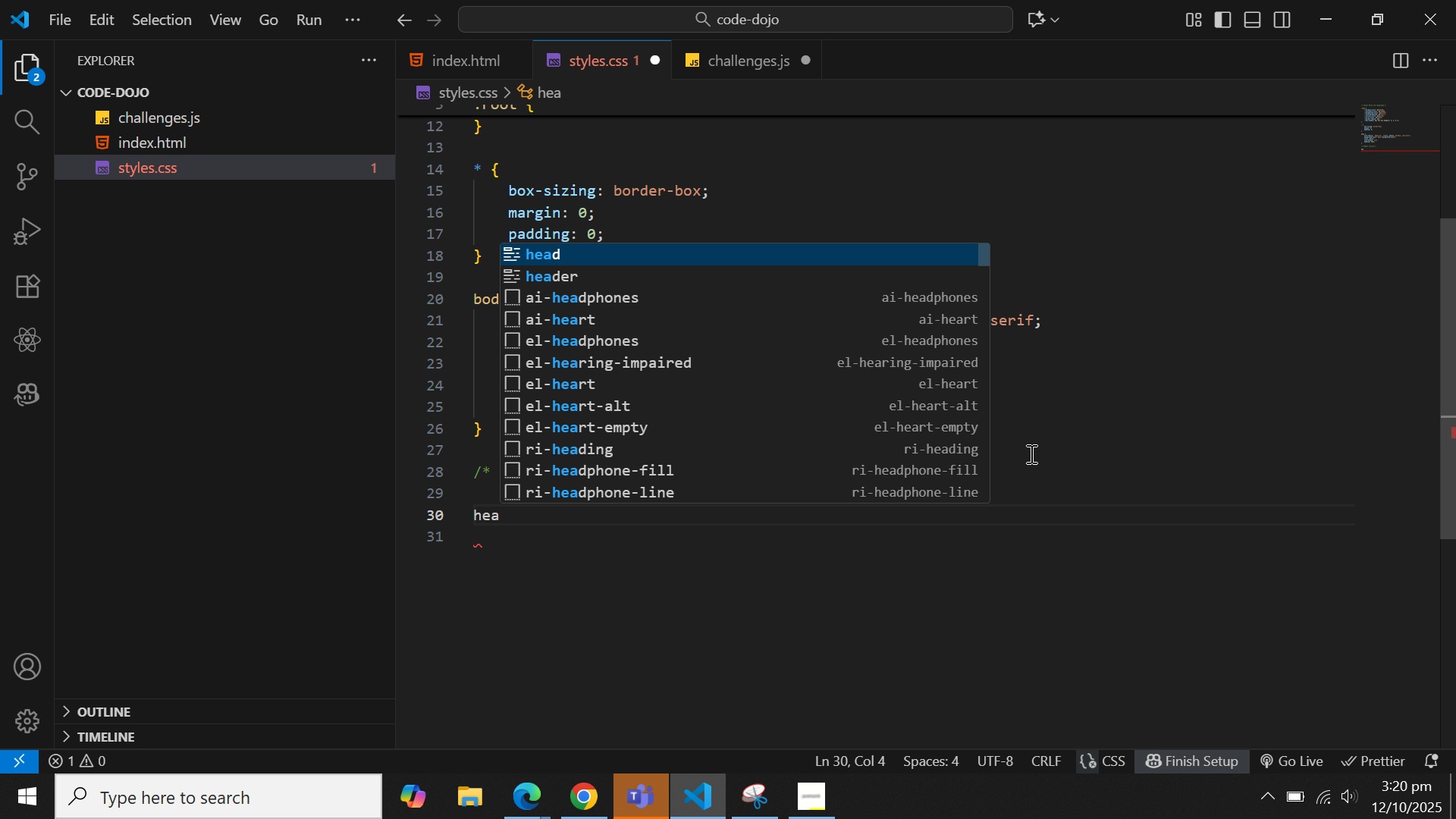 
key(ArrowDown)
 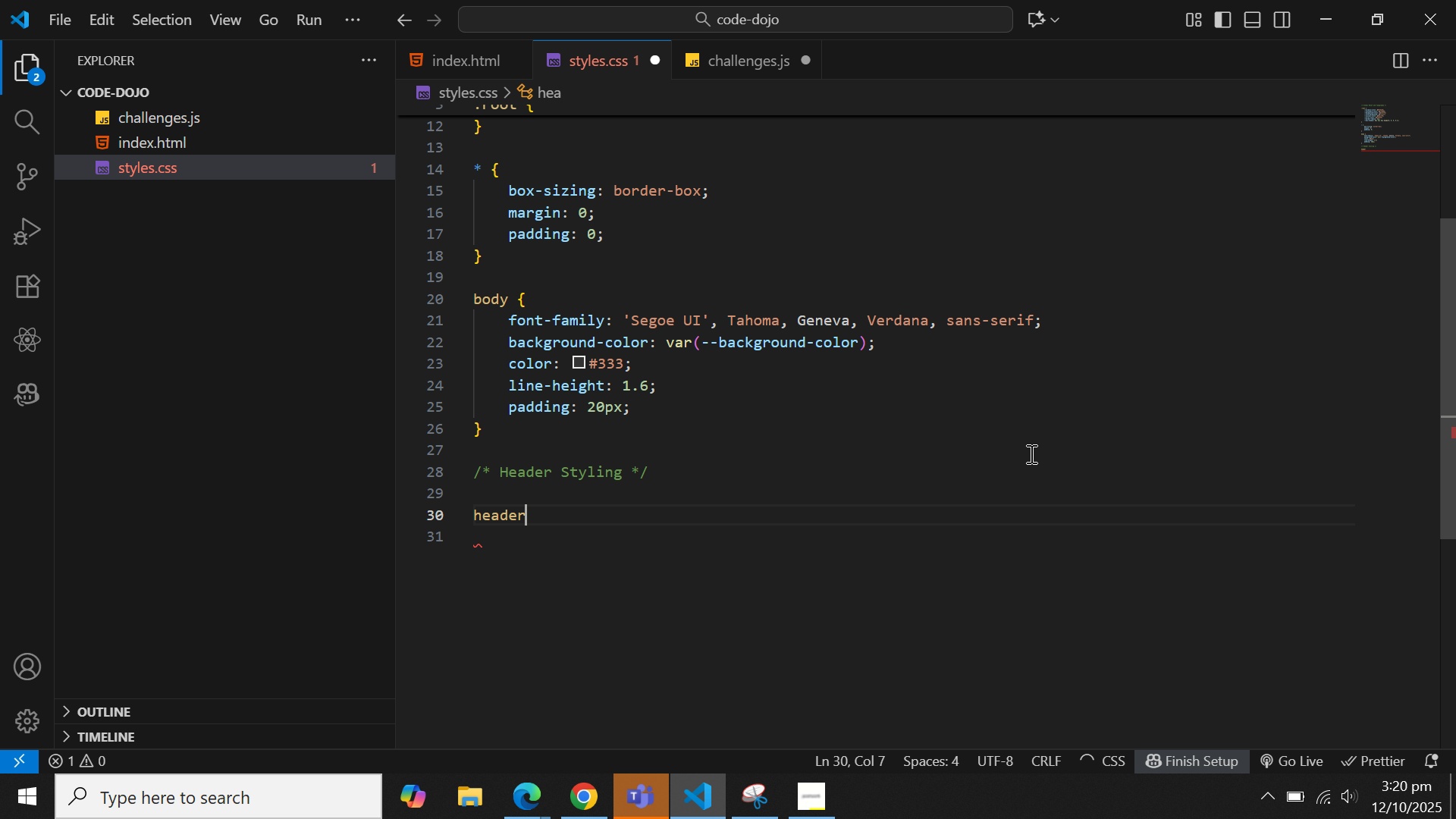 
key(Enter)
 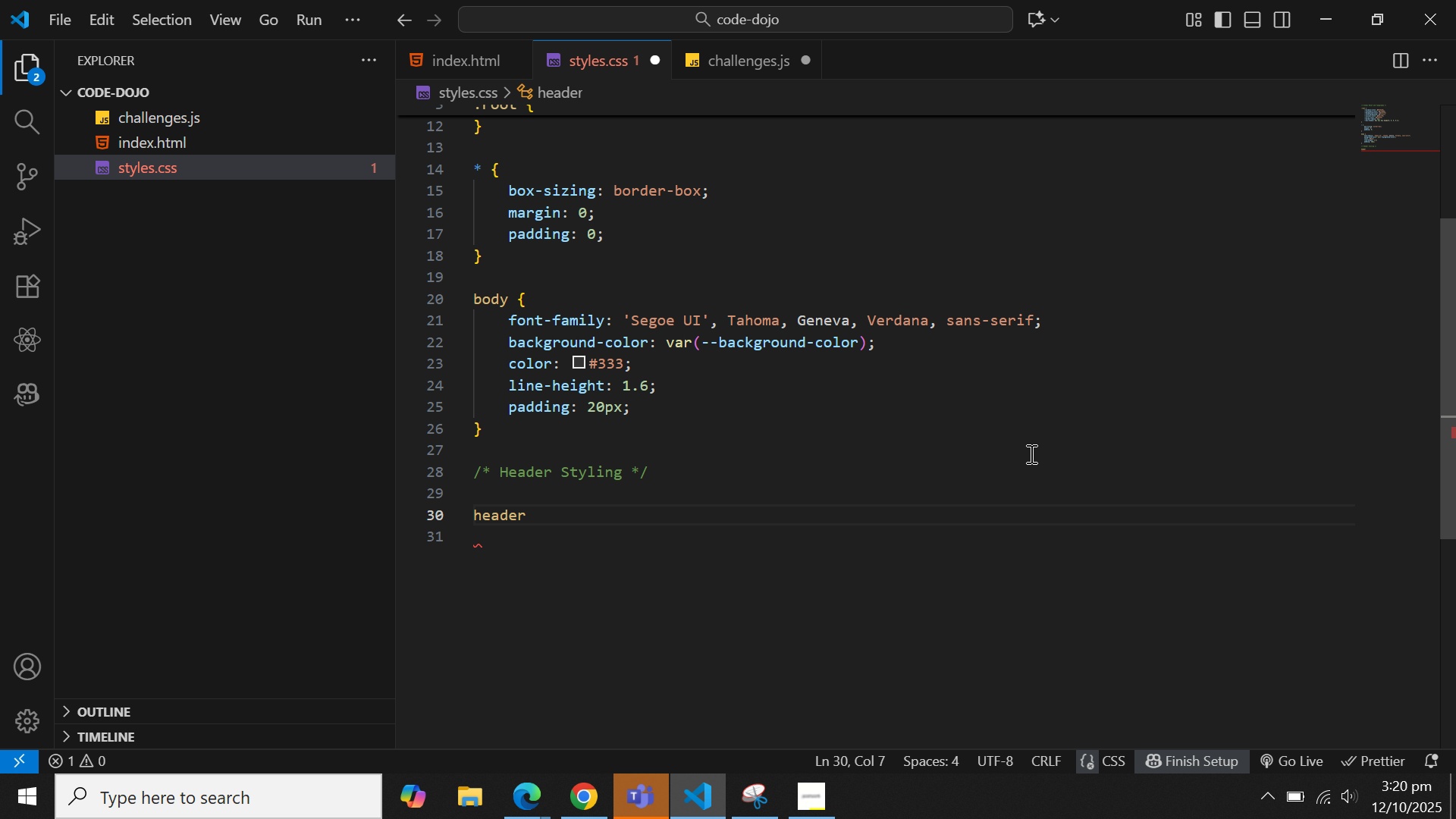 
key(Shift+BracketLeft)
 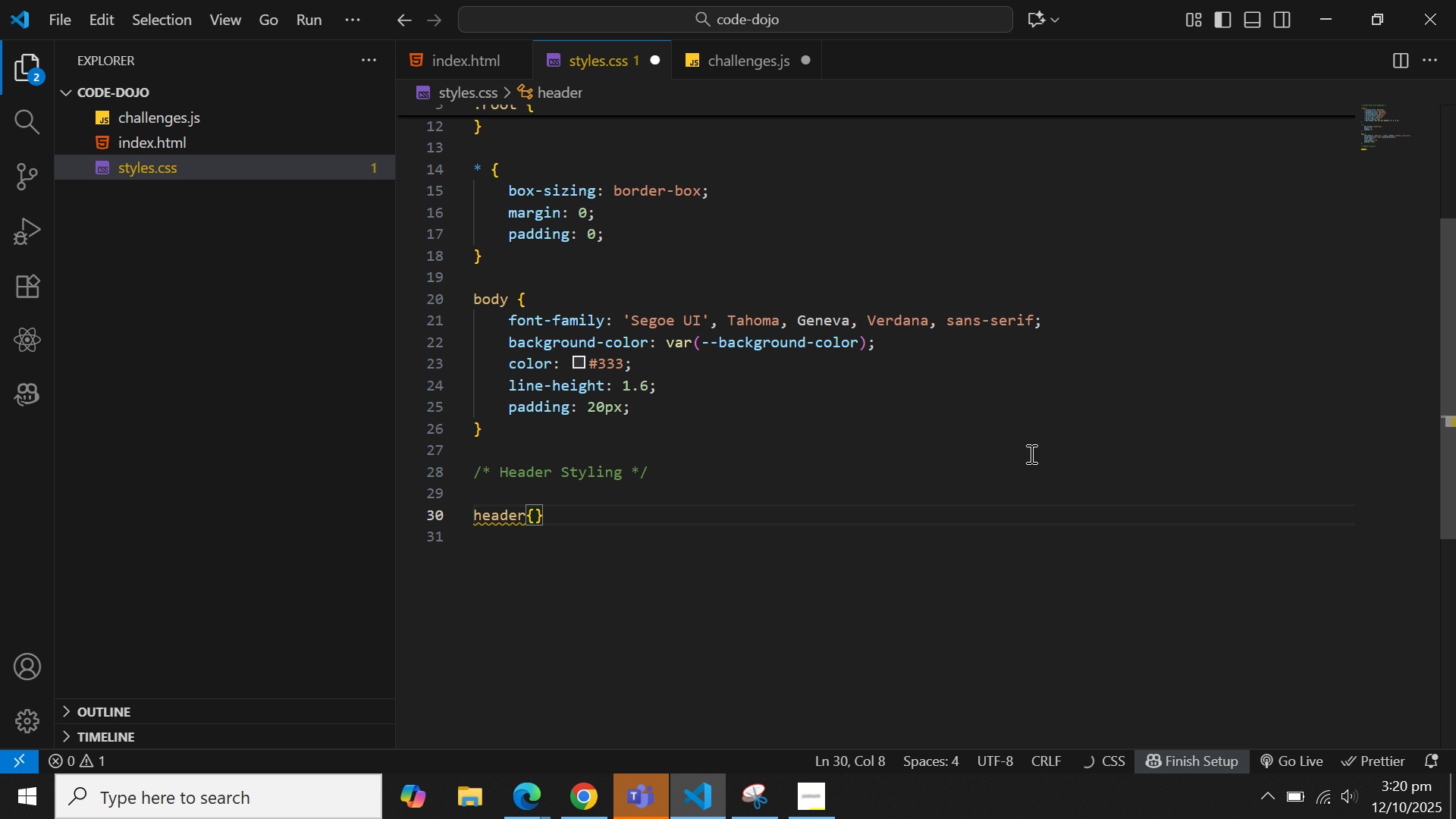 
key(Enter)
 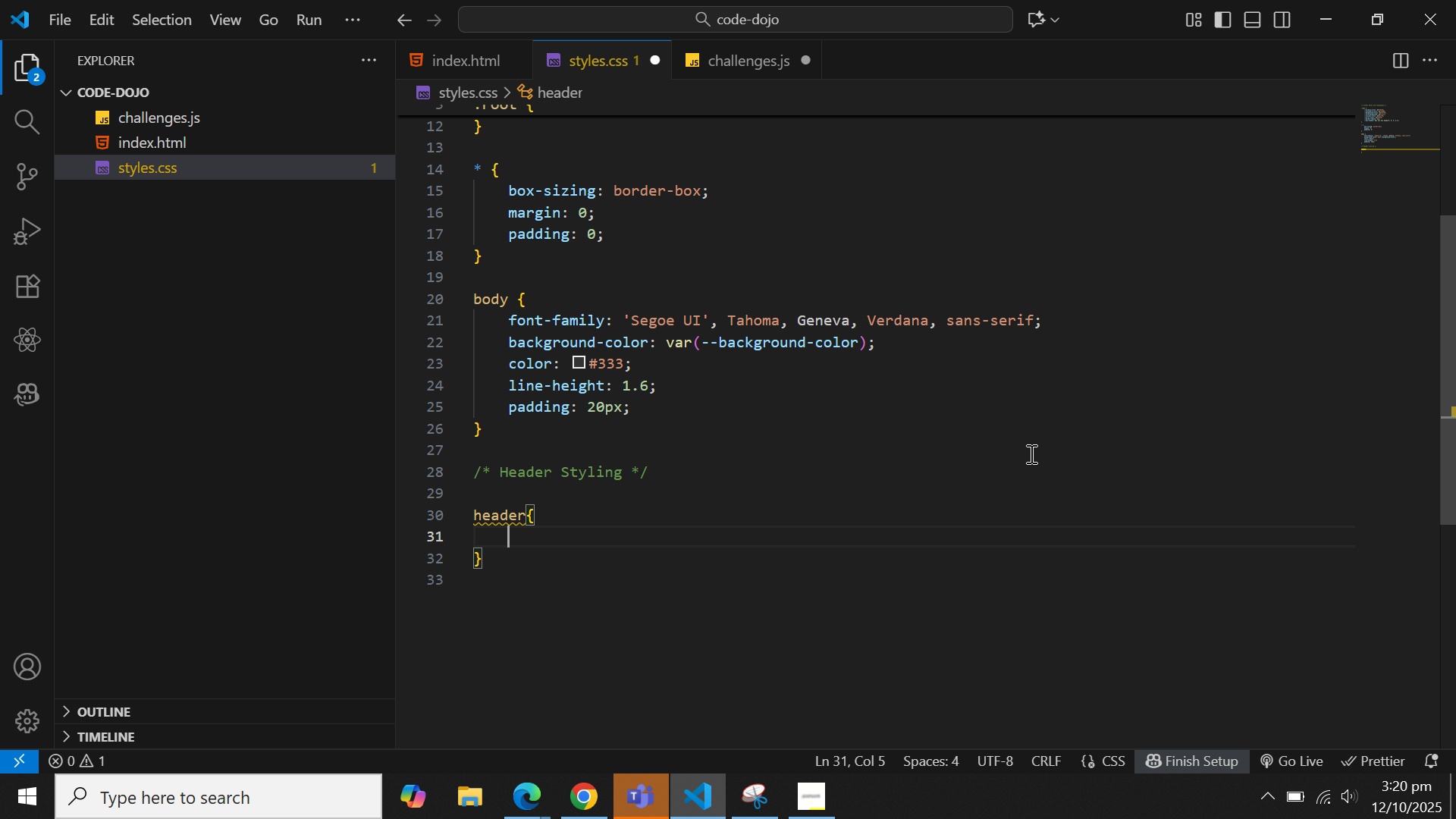 
wait(6.74)
 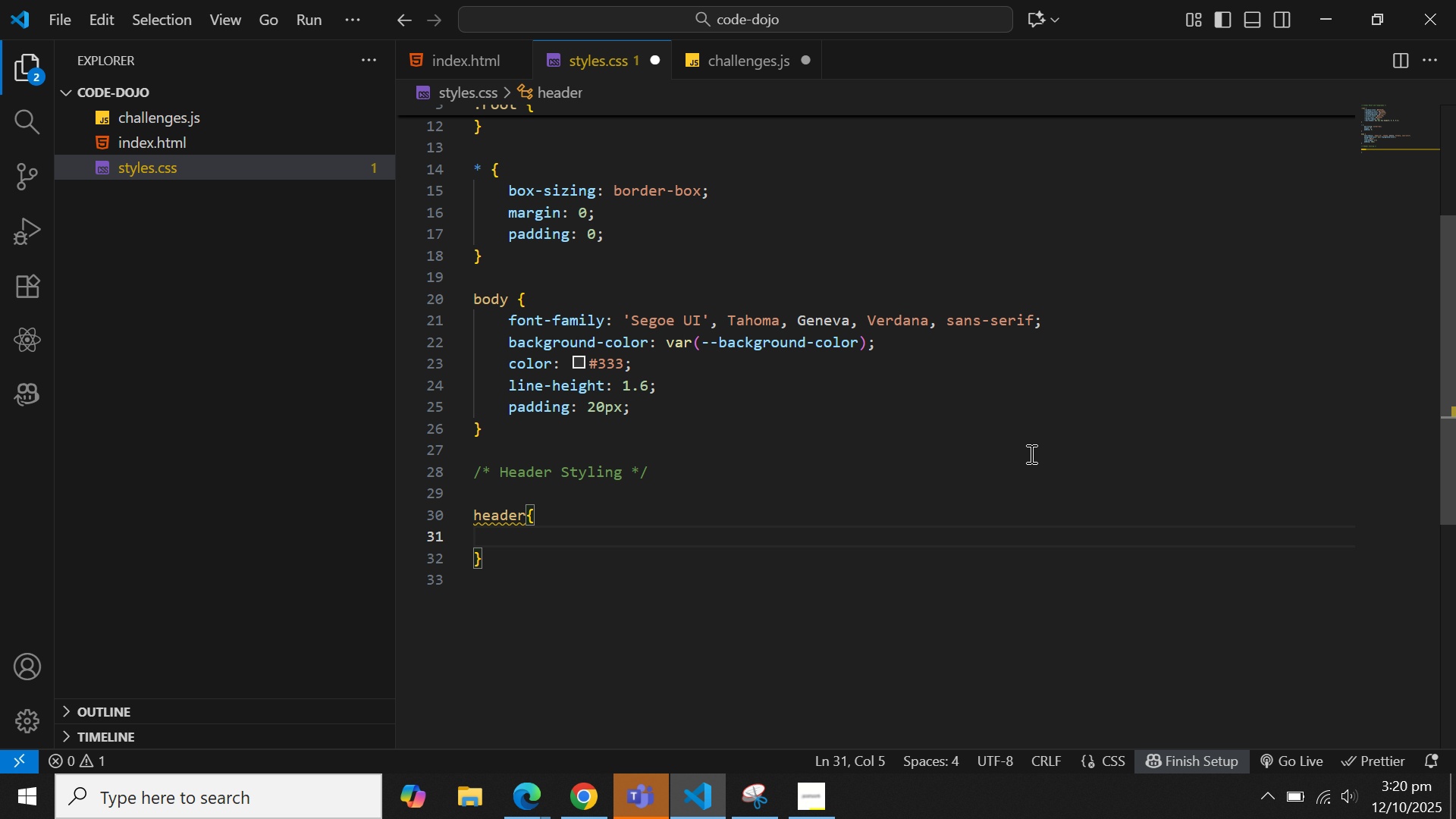 
type(text-al)
 